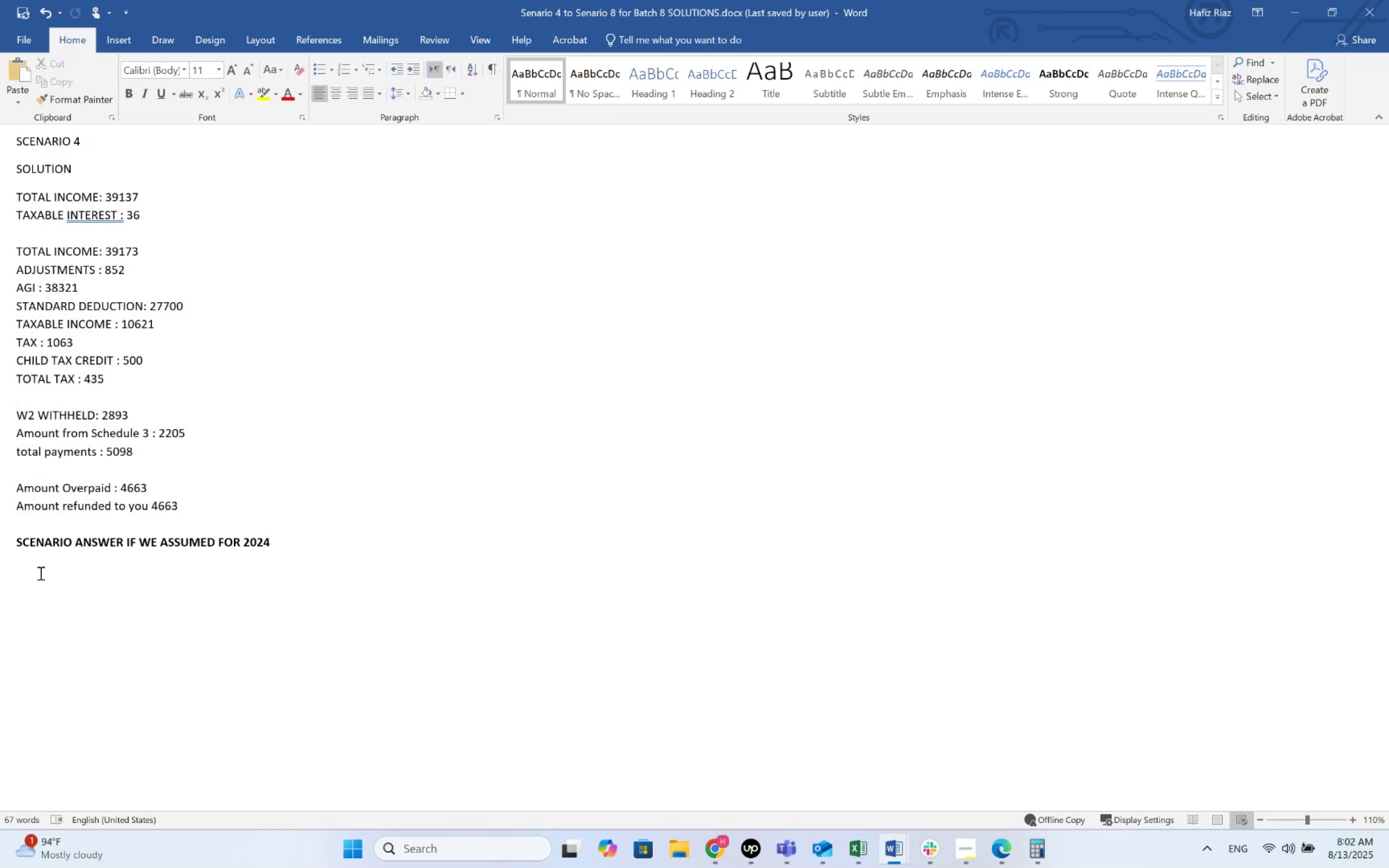 
key(Shift+Enter)
 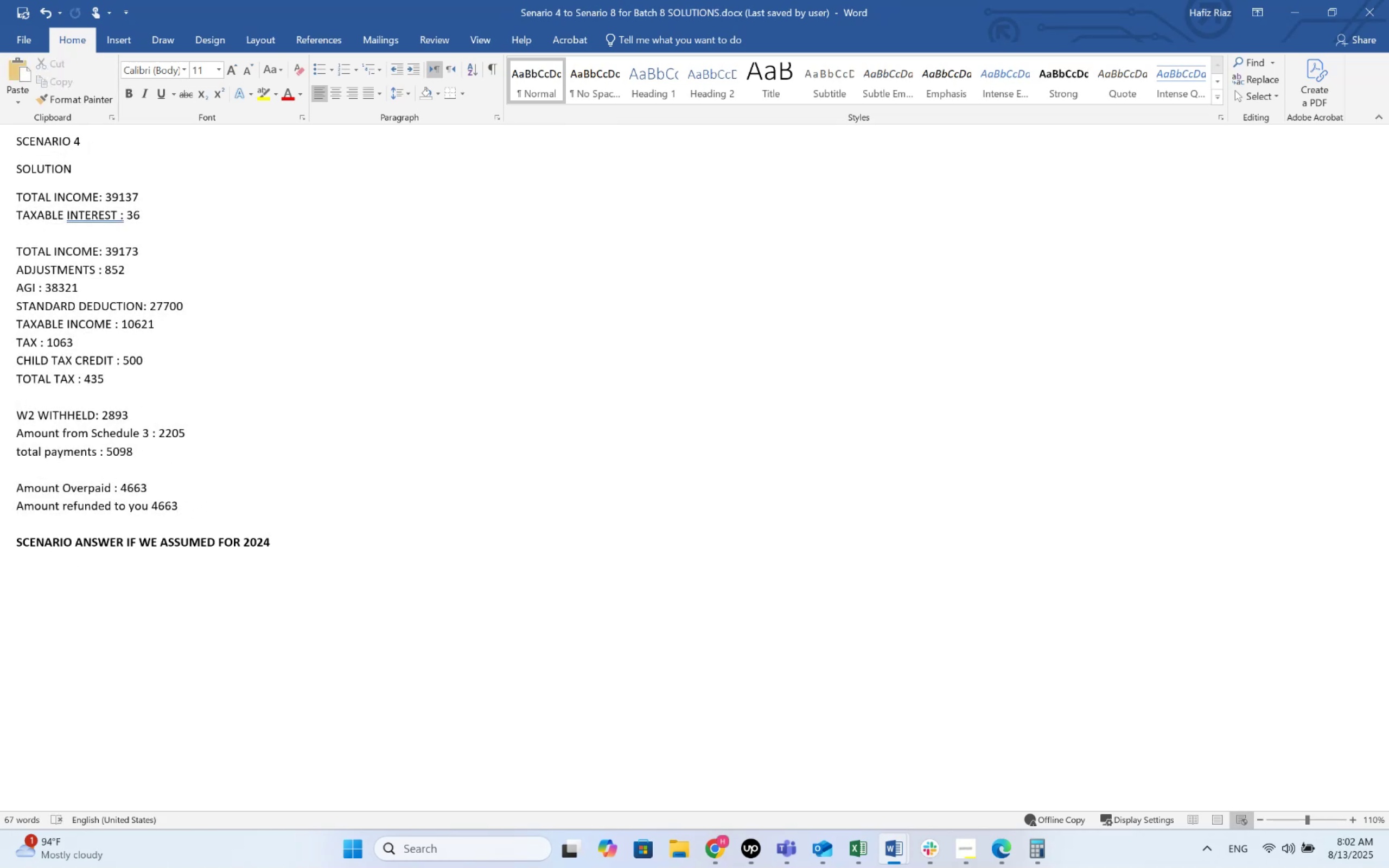 
key(Control+V)
 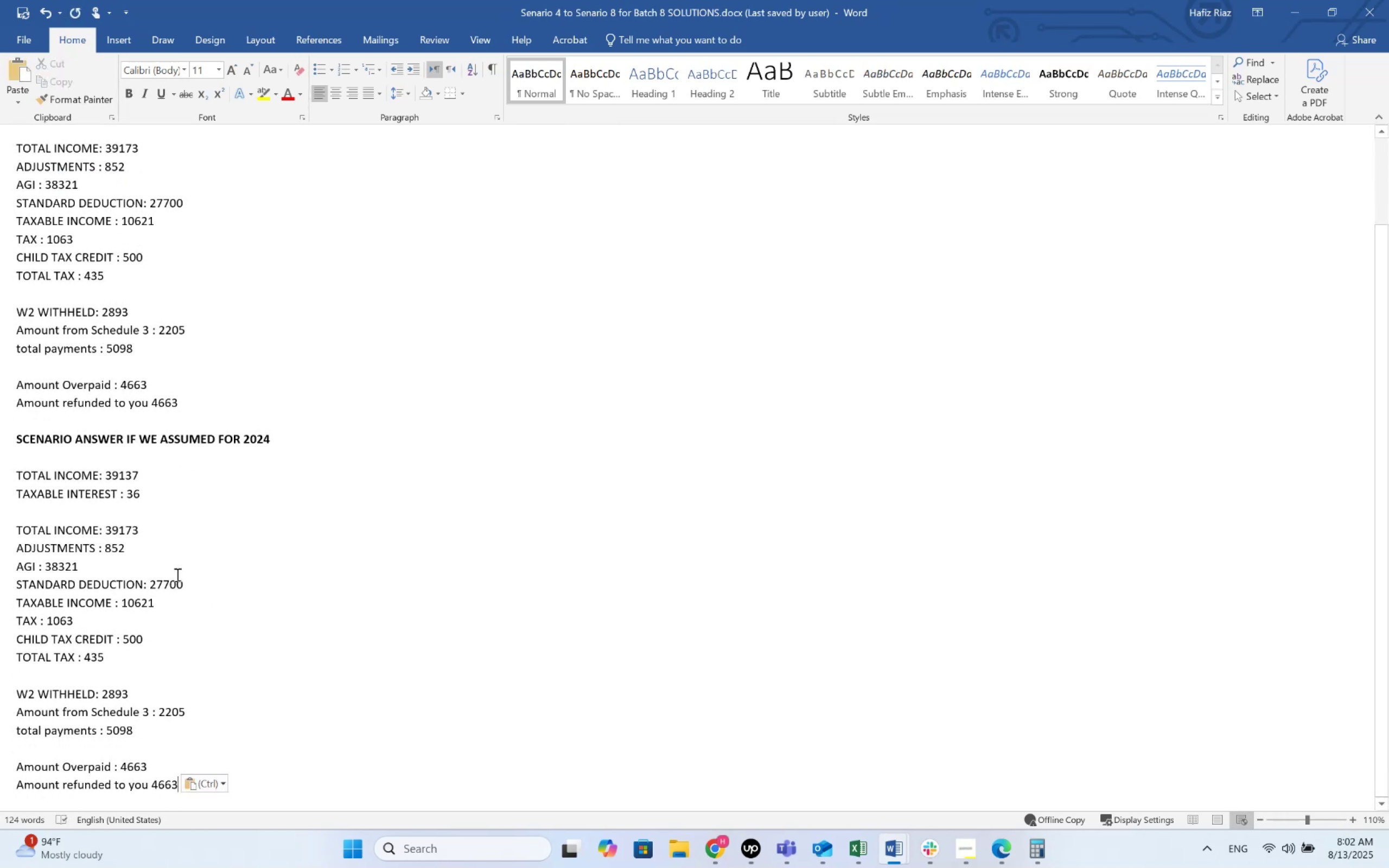 
key(Alt+AltLeft)
 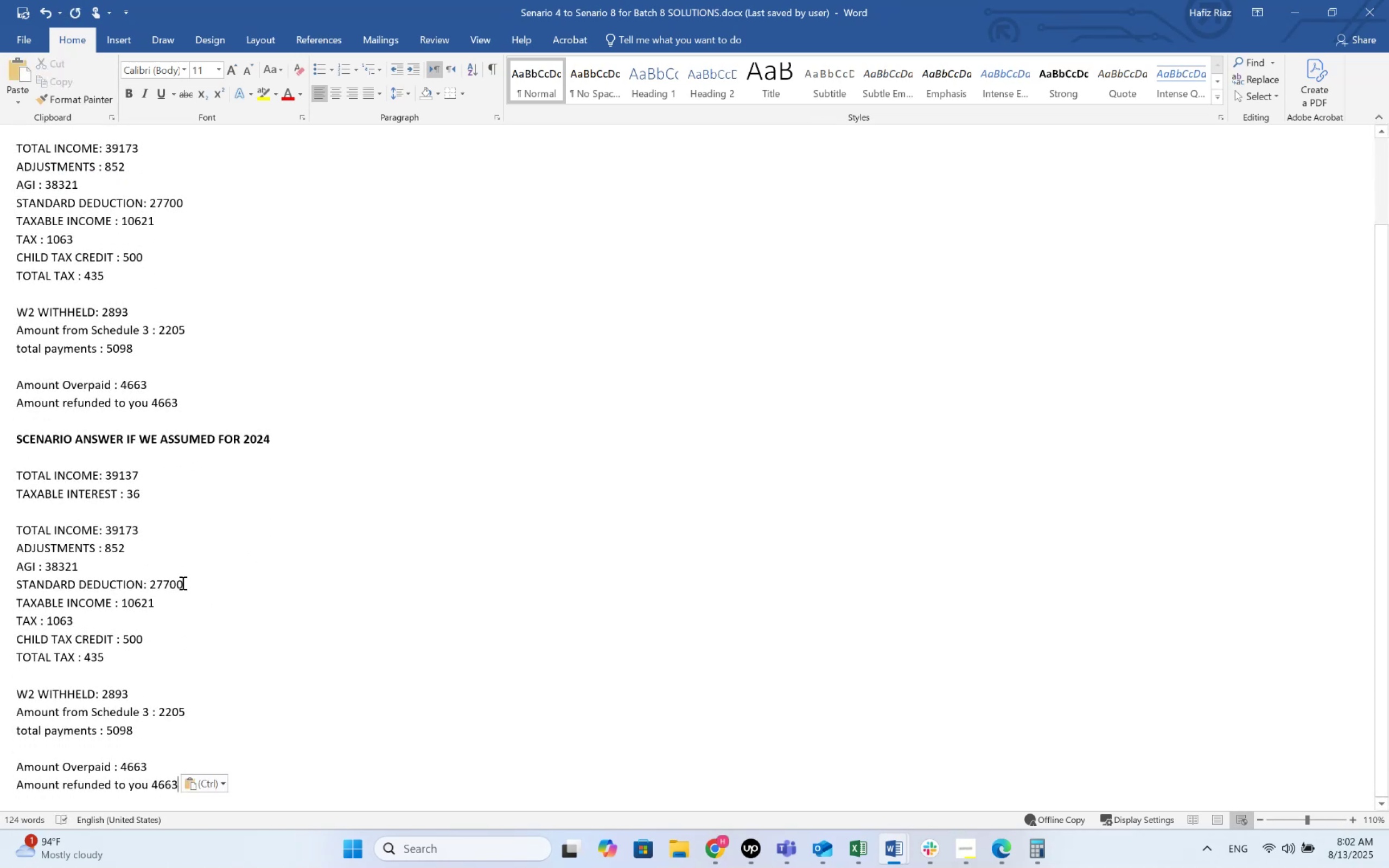 
key(Alt+Tab)
 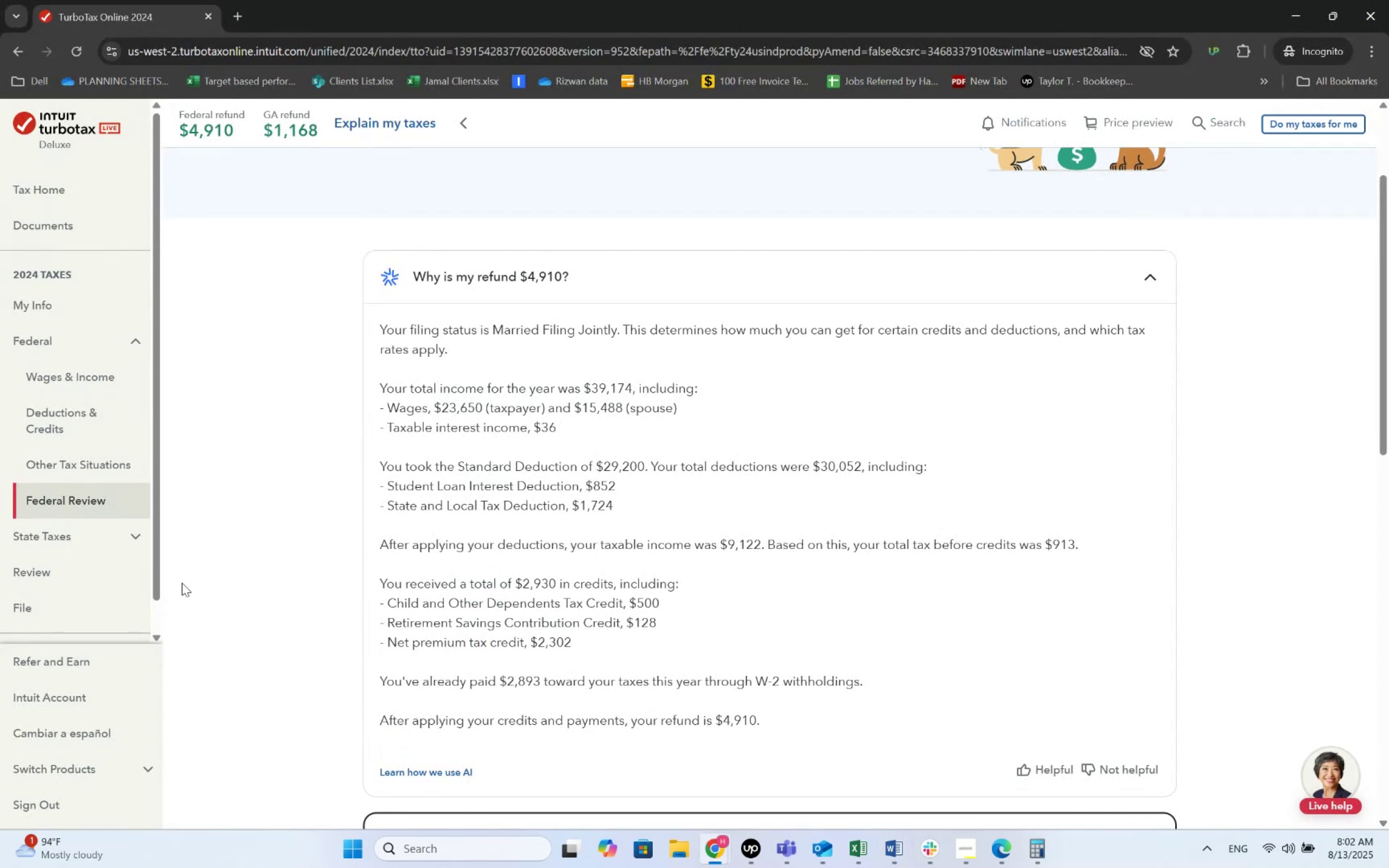 
key(Alt+AltLeft)
 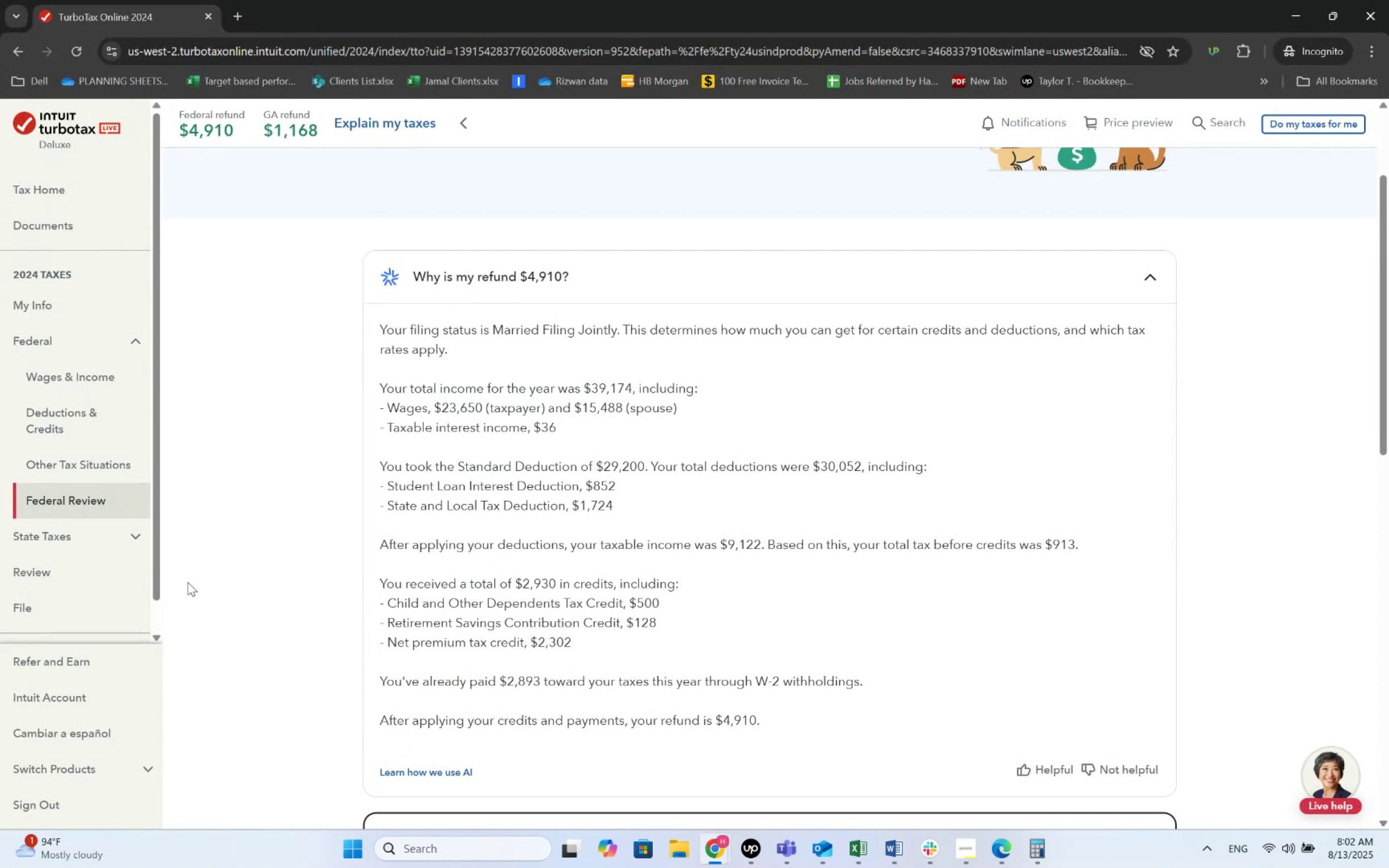 
key(Alt+Tab)
 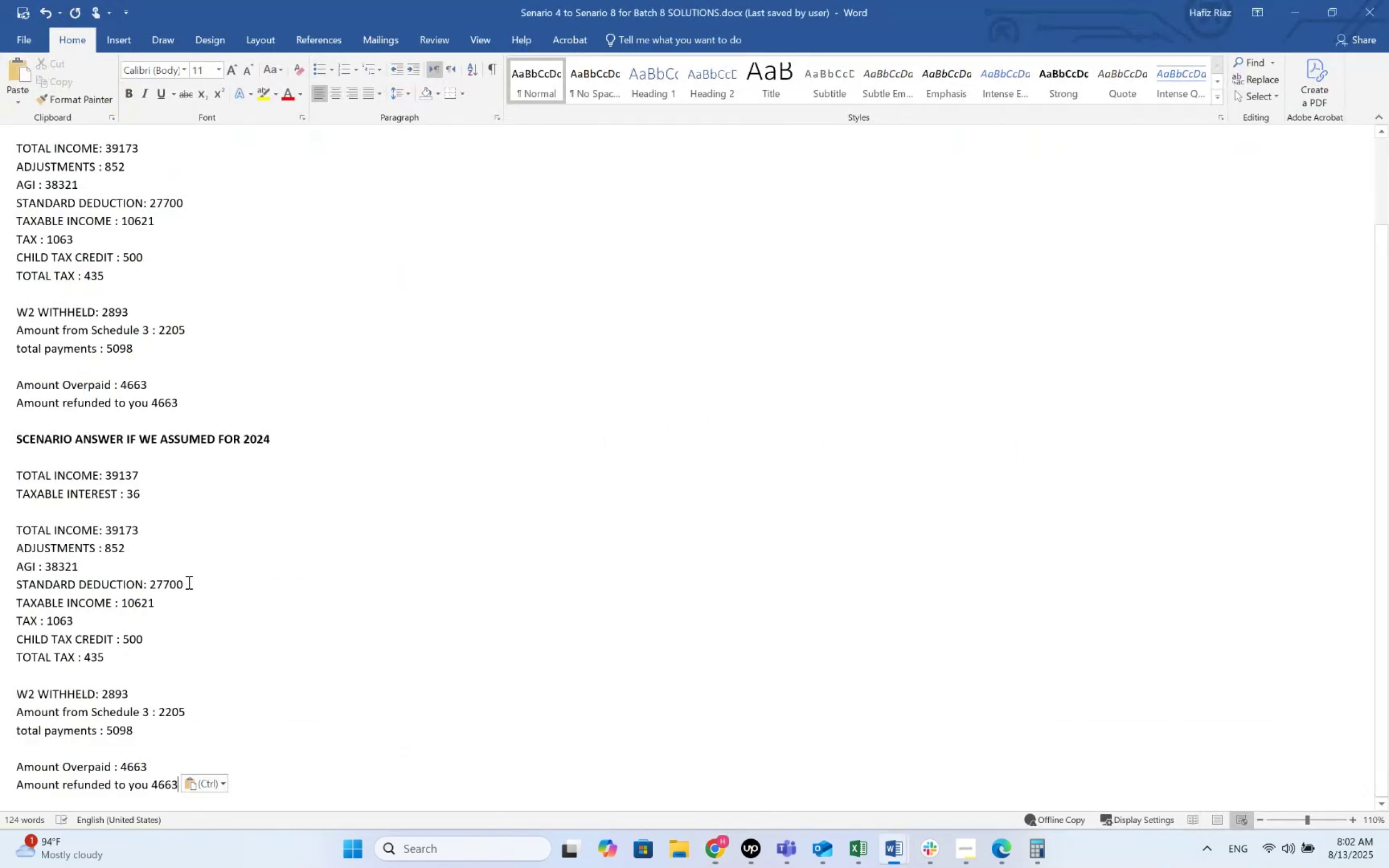 
left_click([188, 582])
 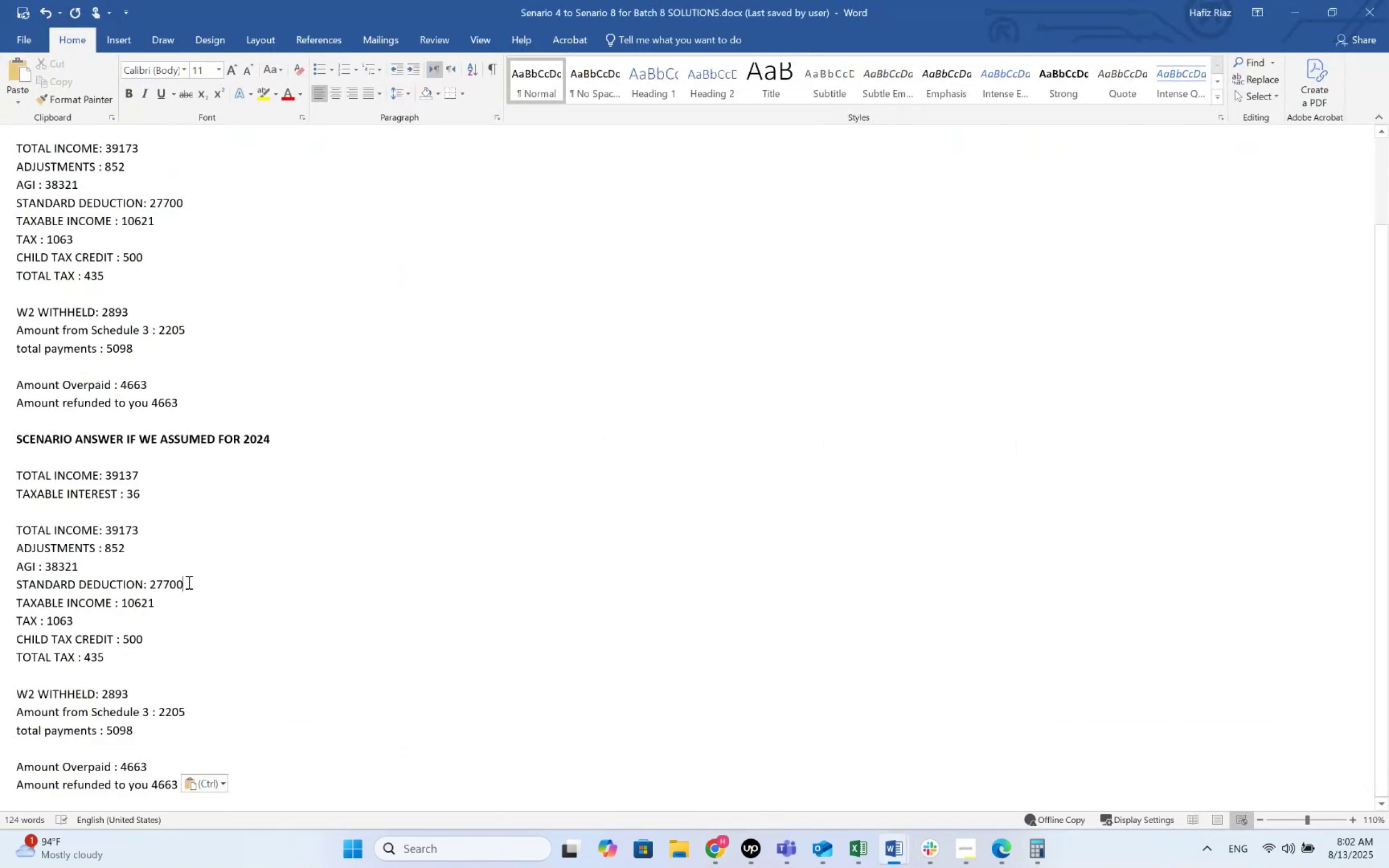 
key(Backspace)
 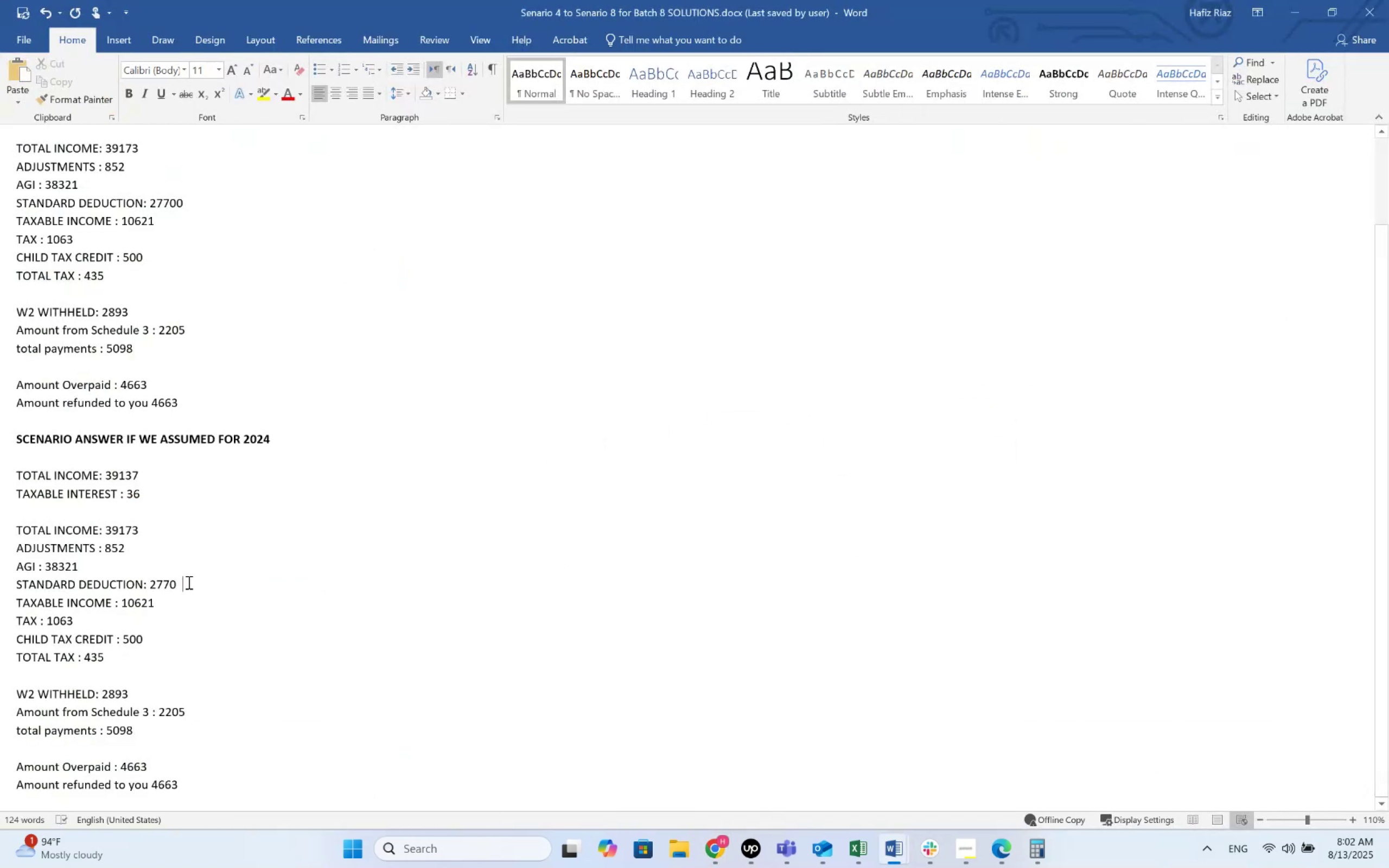 
key(Backspace)
 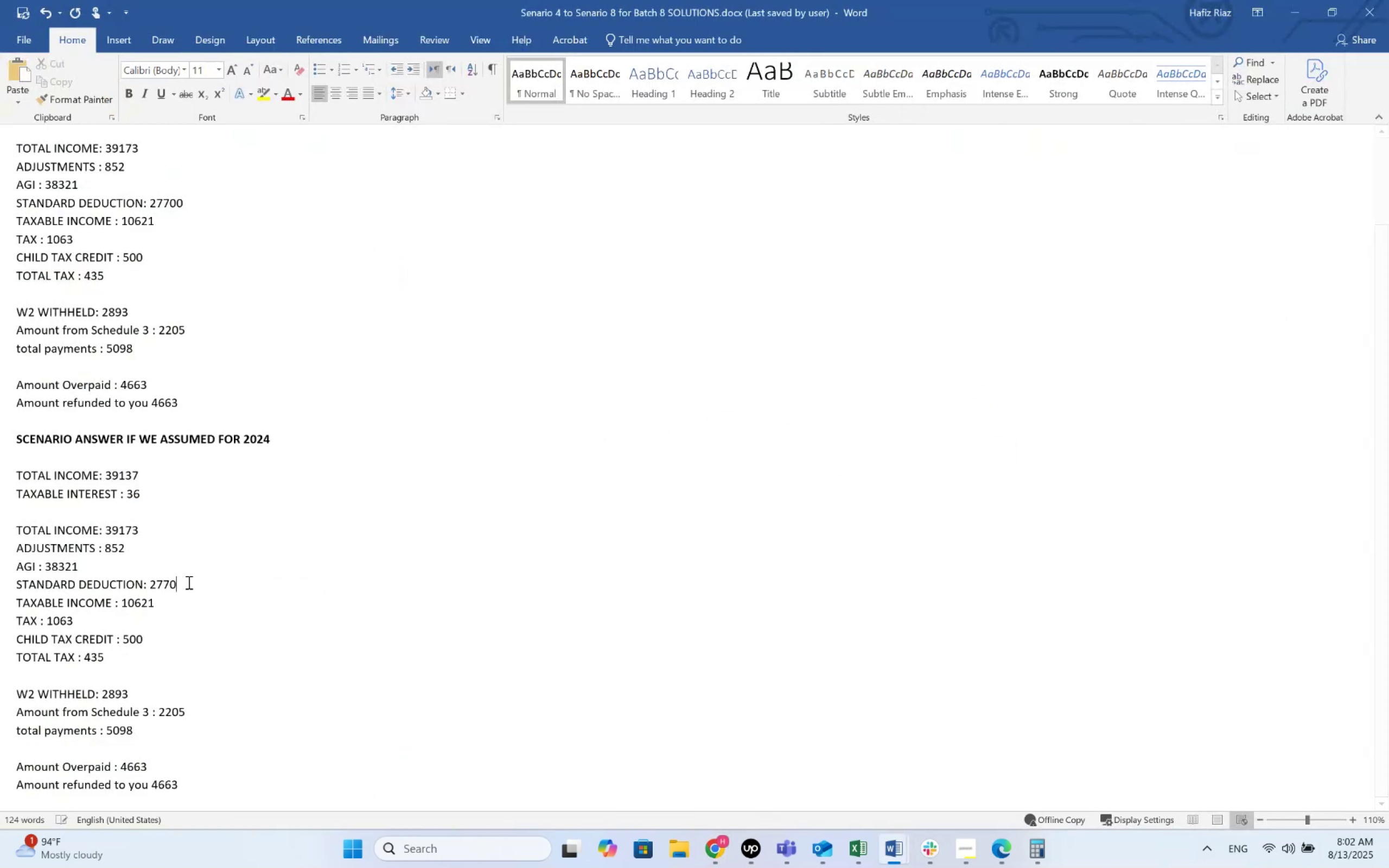 
key(Backspace)
 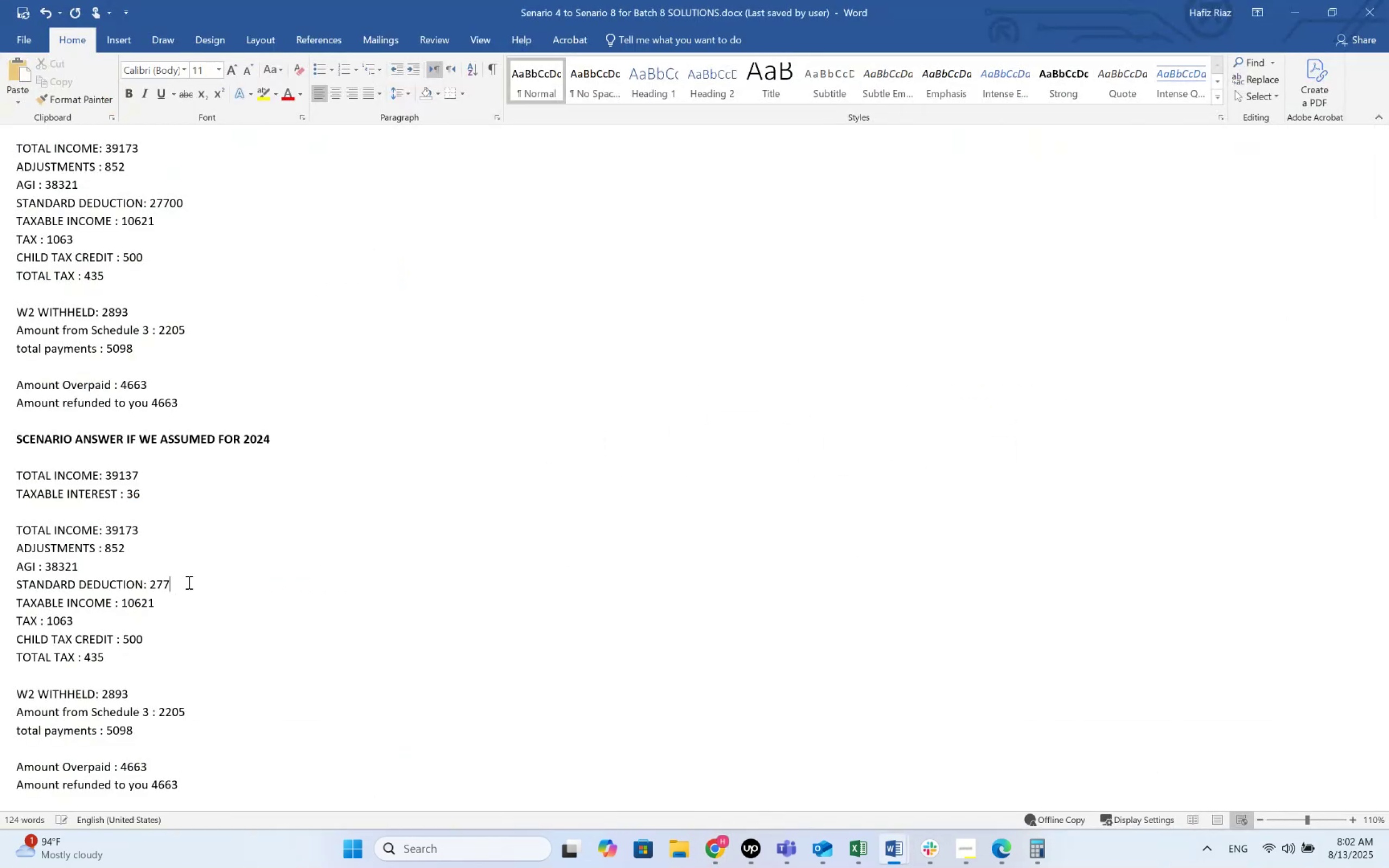 
key(Backspace)
 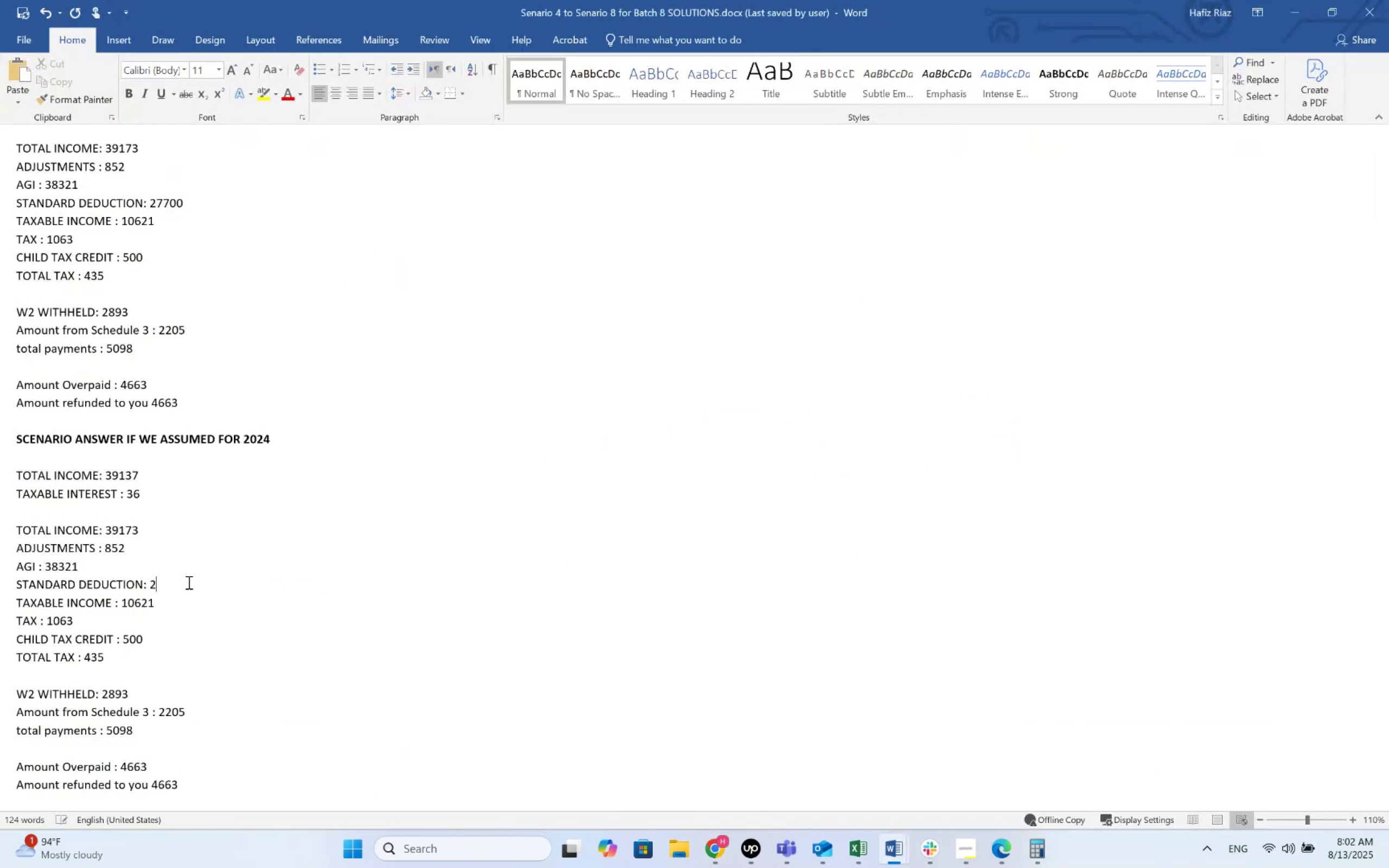 
key(Numpad9)
 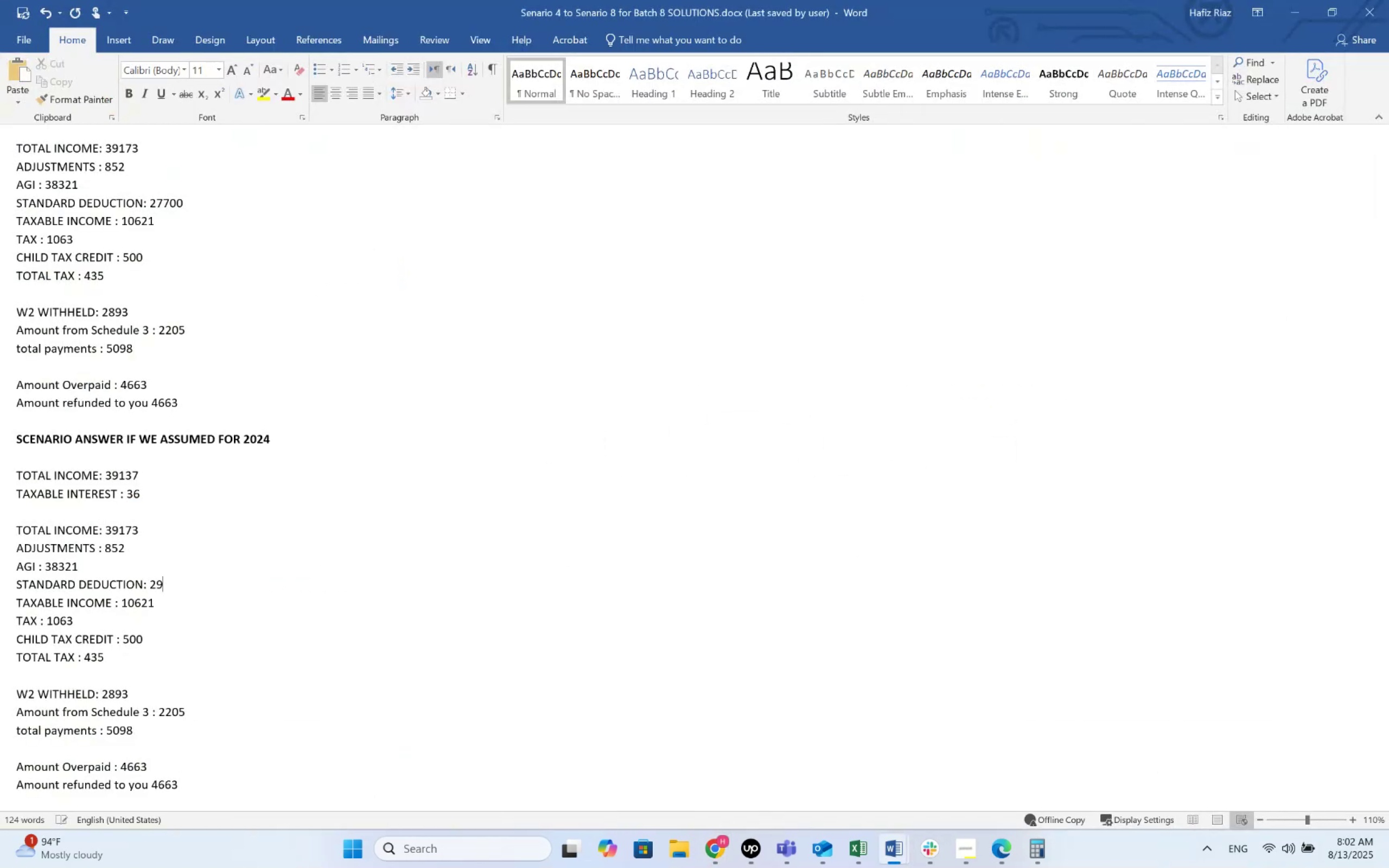 
key(Numpad2)
 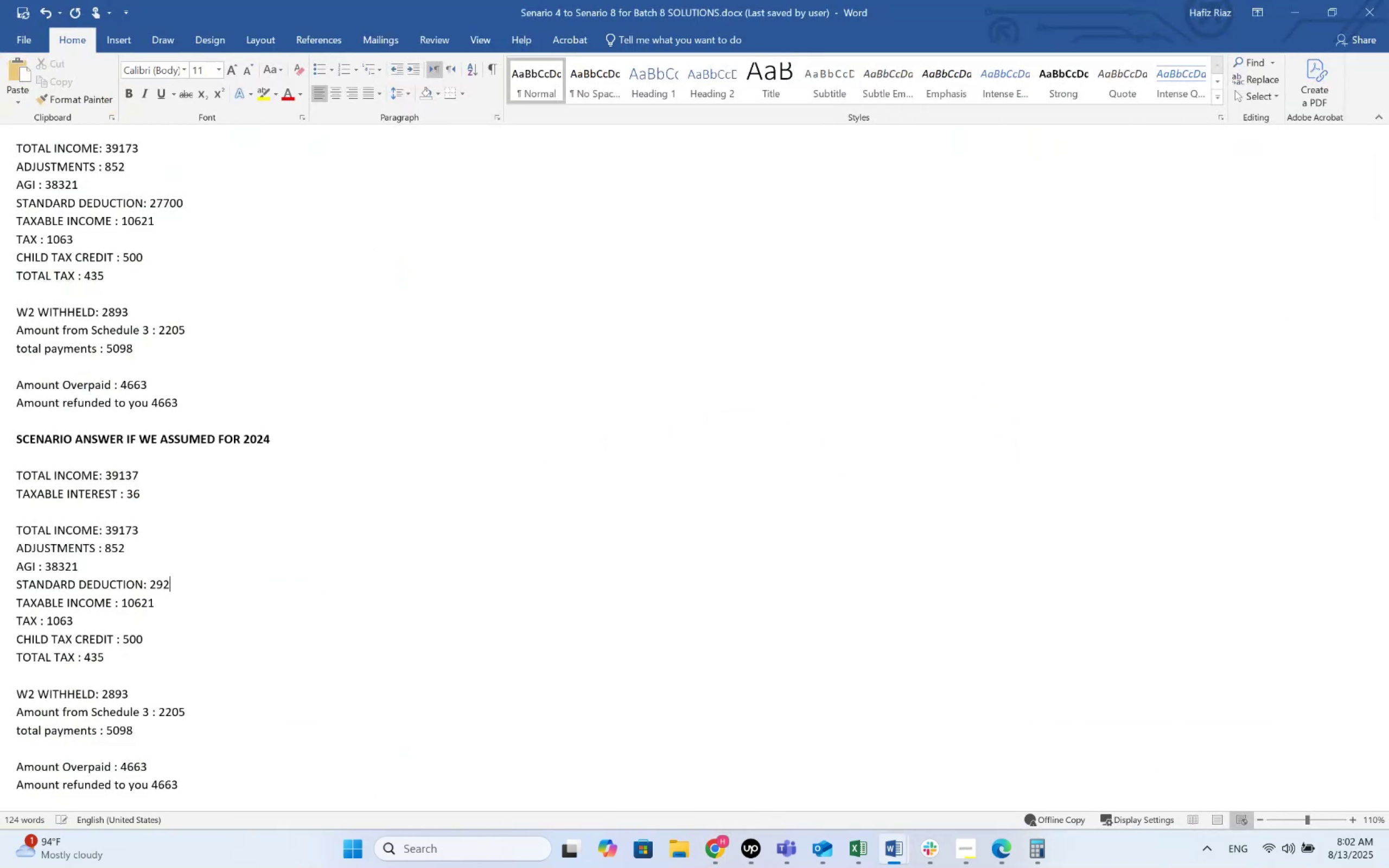 
key(Numpad0)
 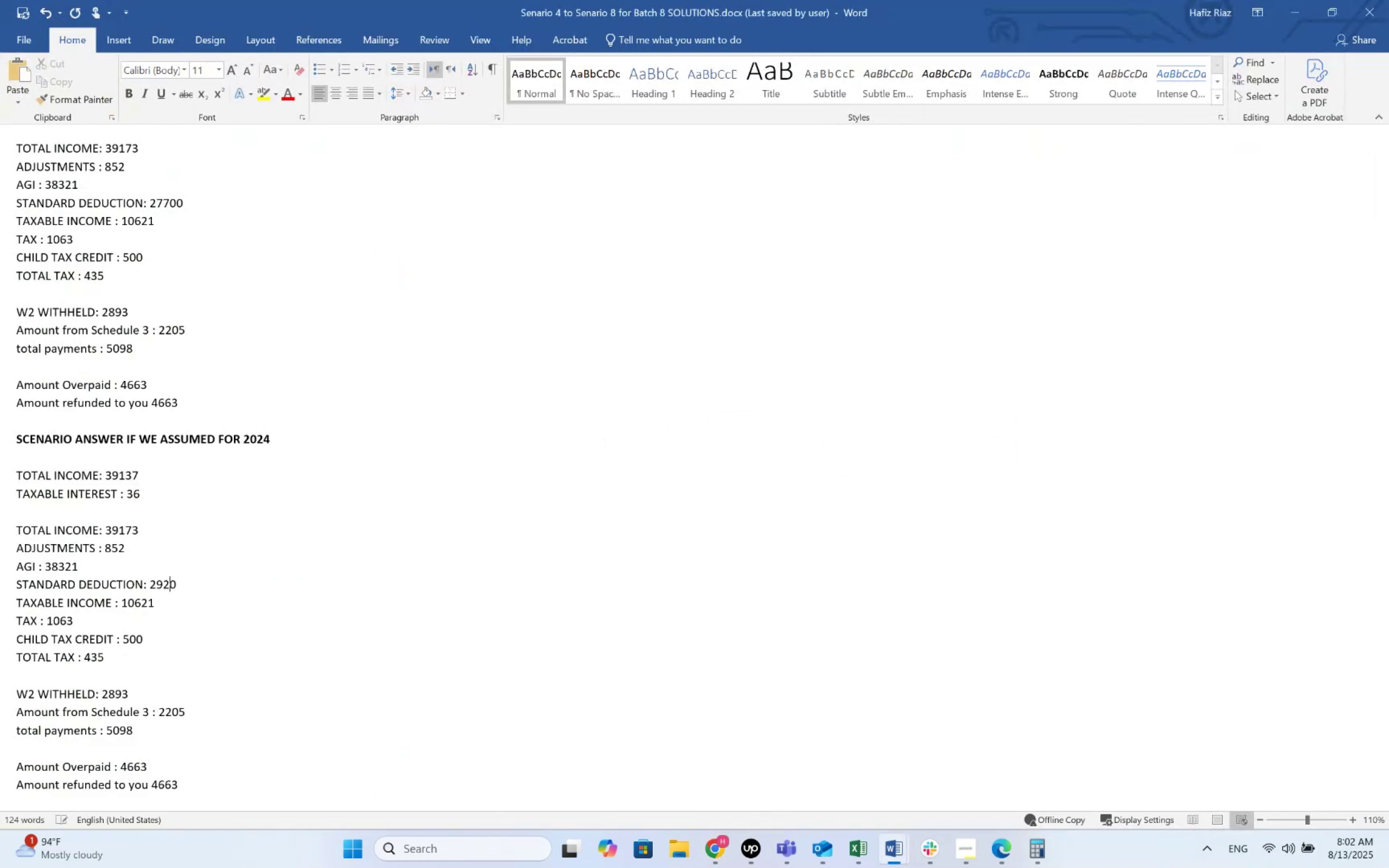 
key(Numpad0)
 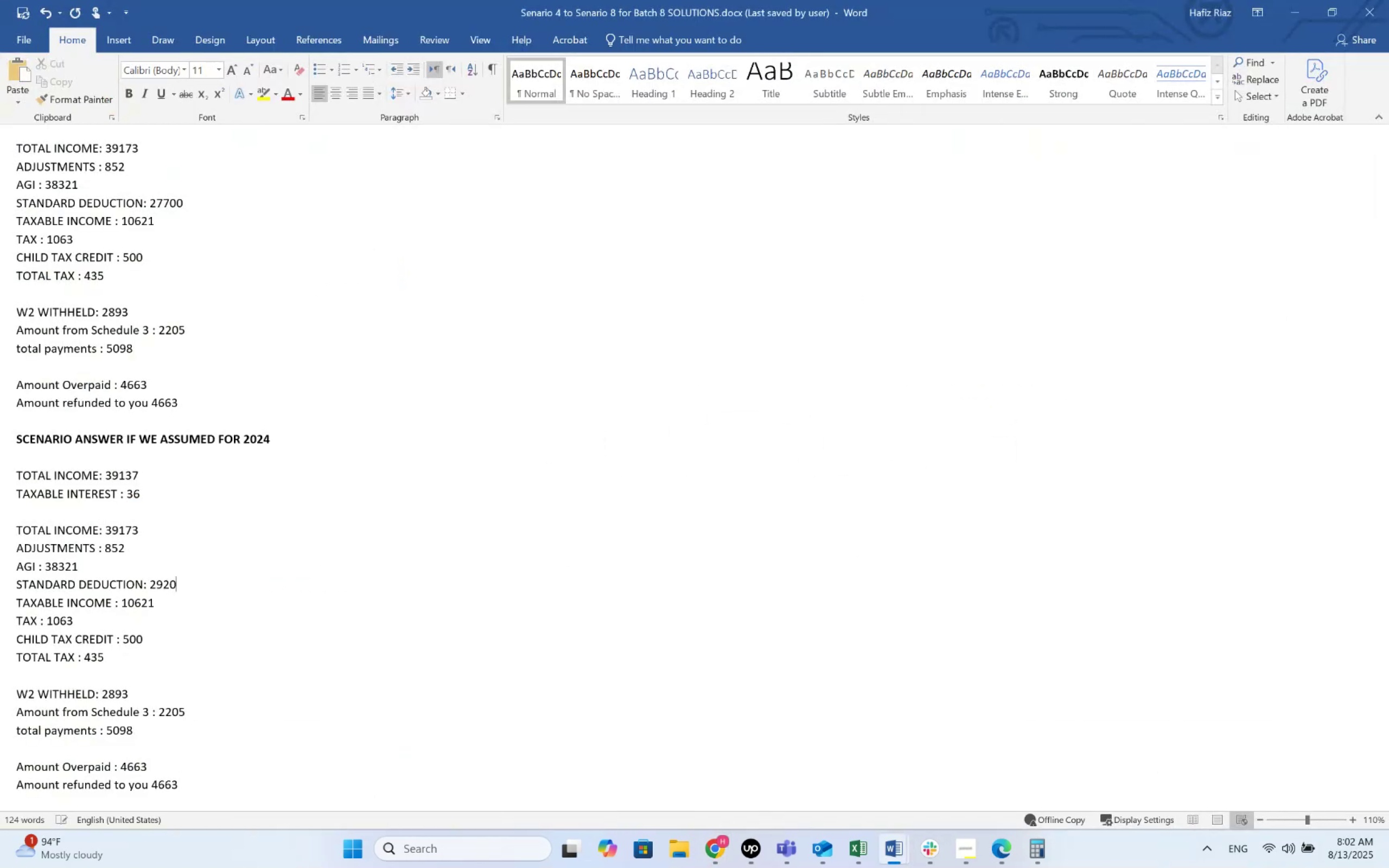 
key(Alt+AltLeft)
 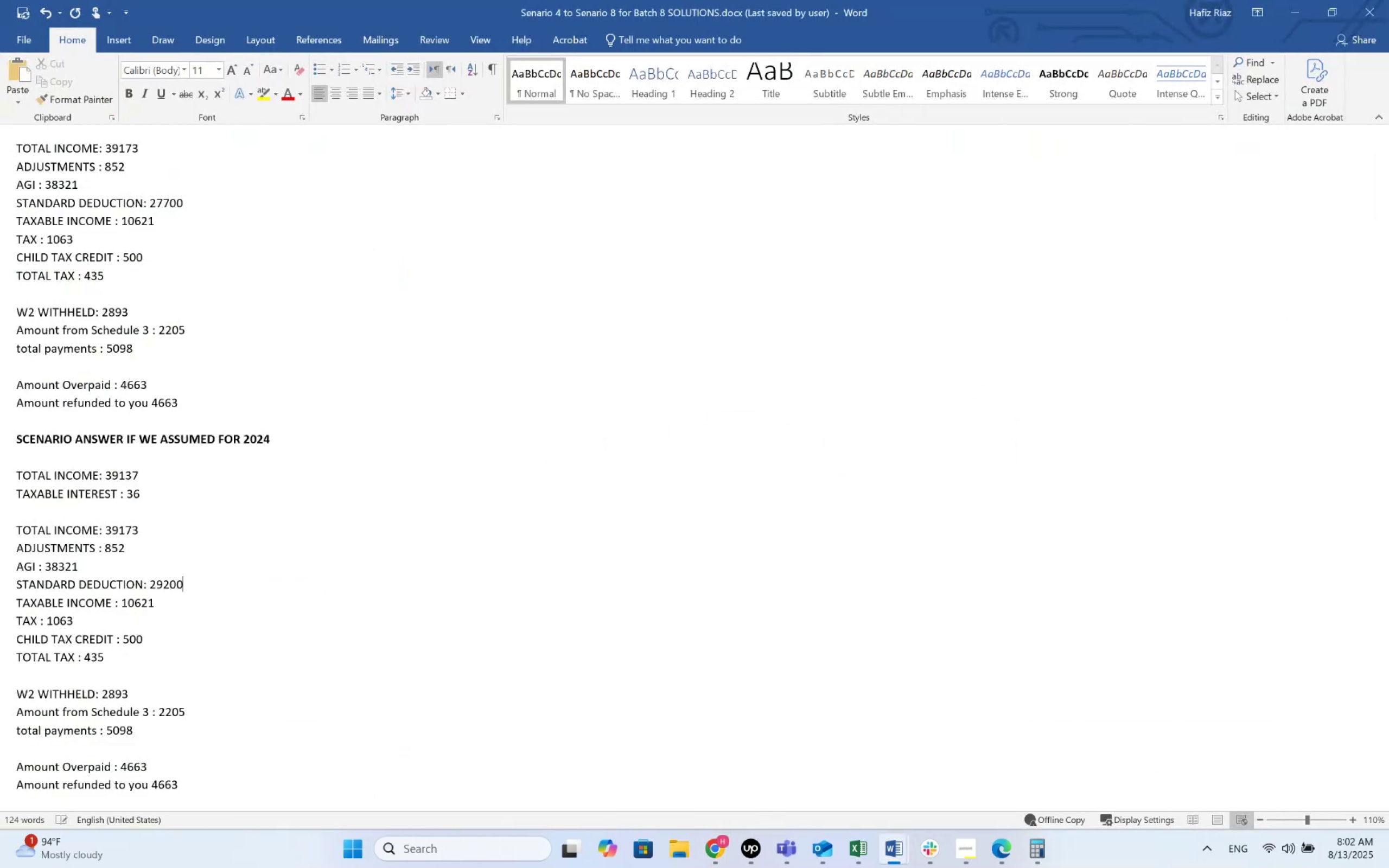 
key(Alt+Tab)
 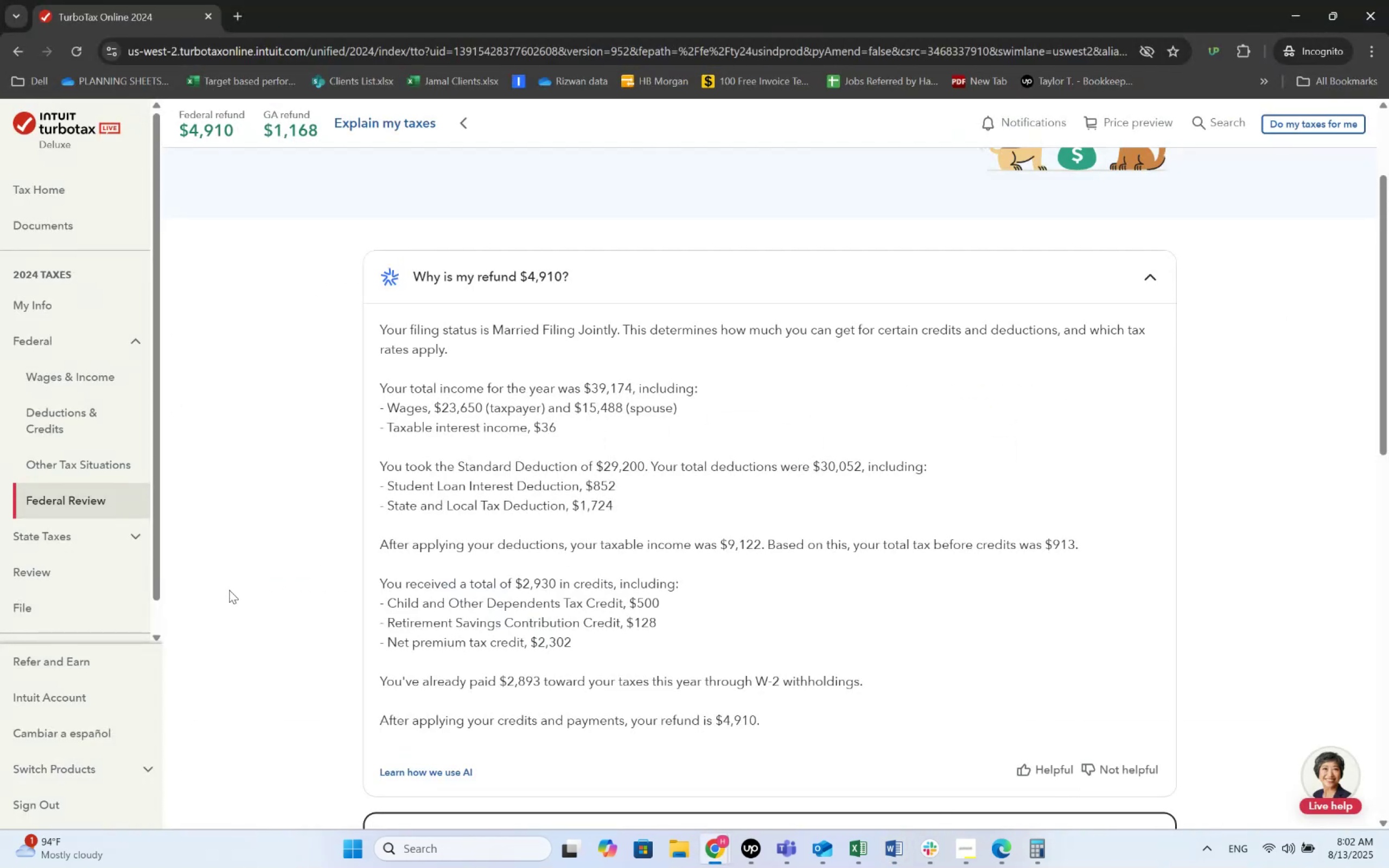 
key(Alt+AltLeft)
 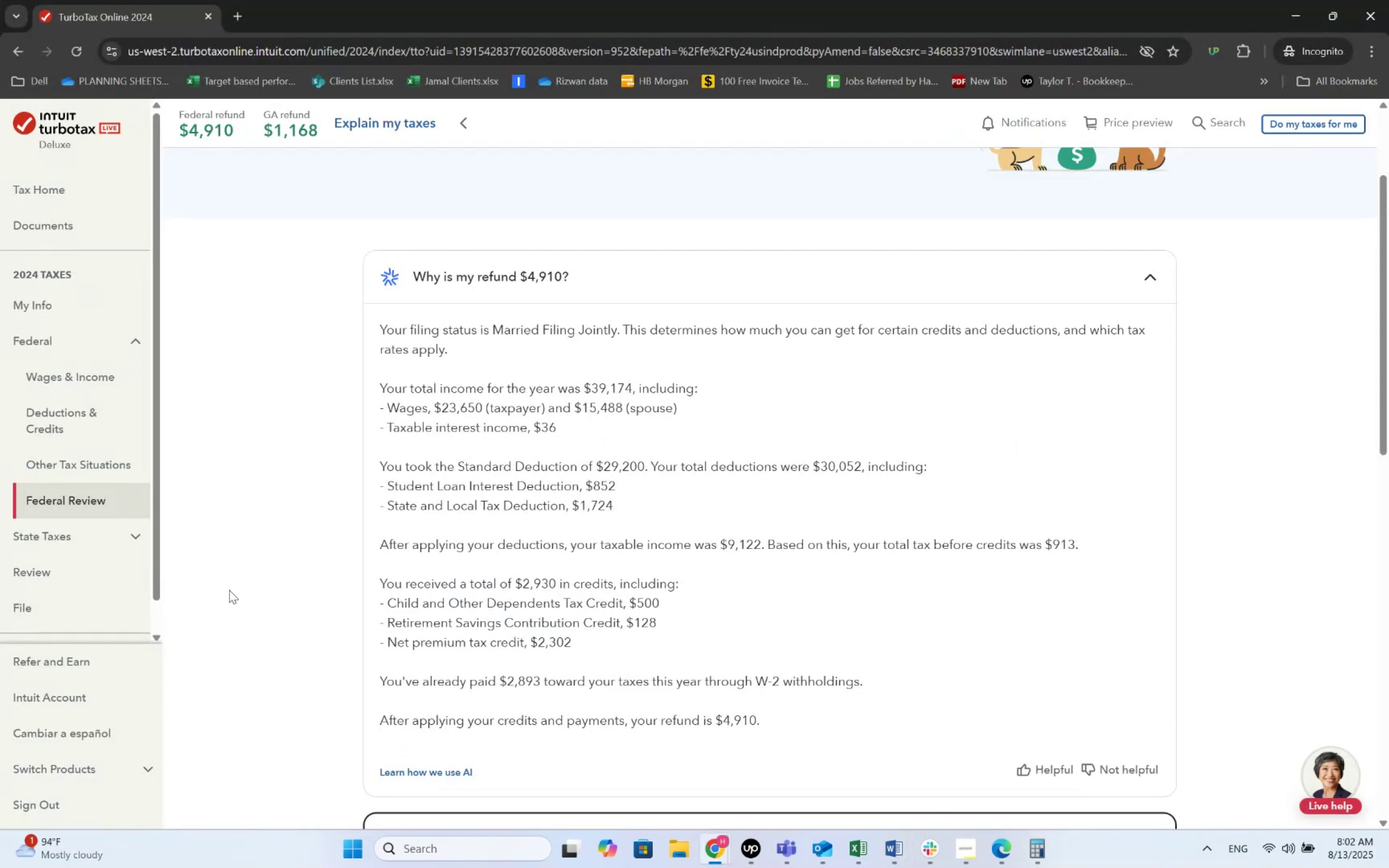 
key(Alt+Tab)
 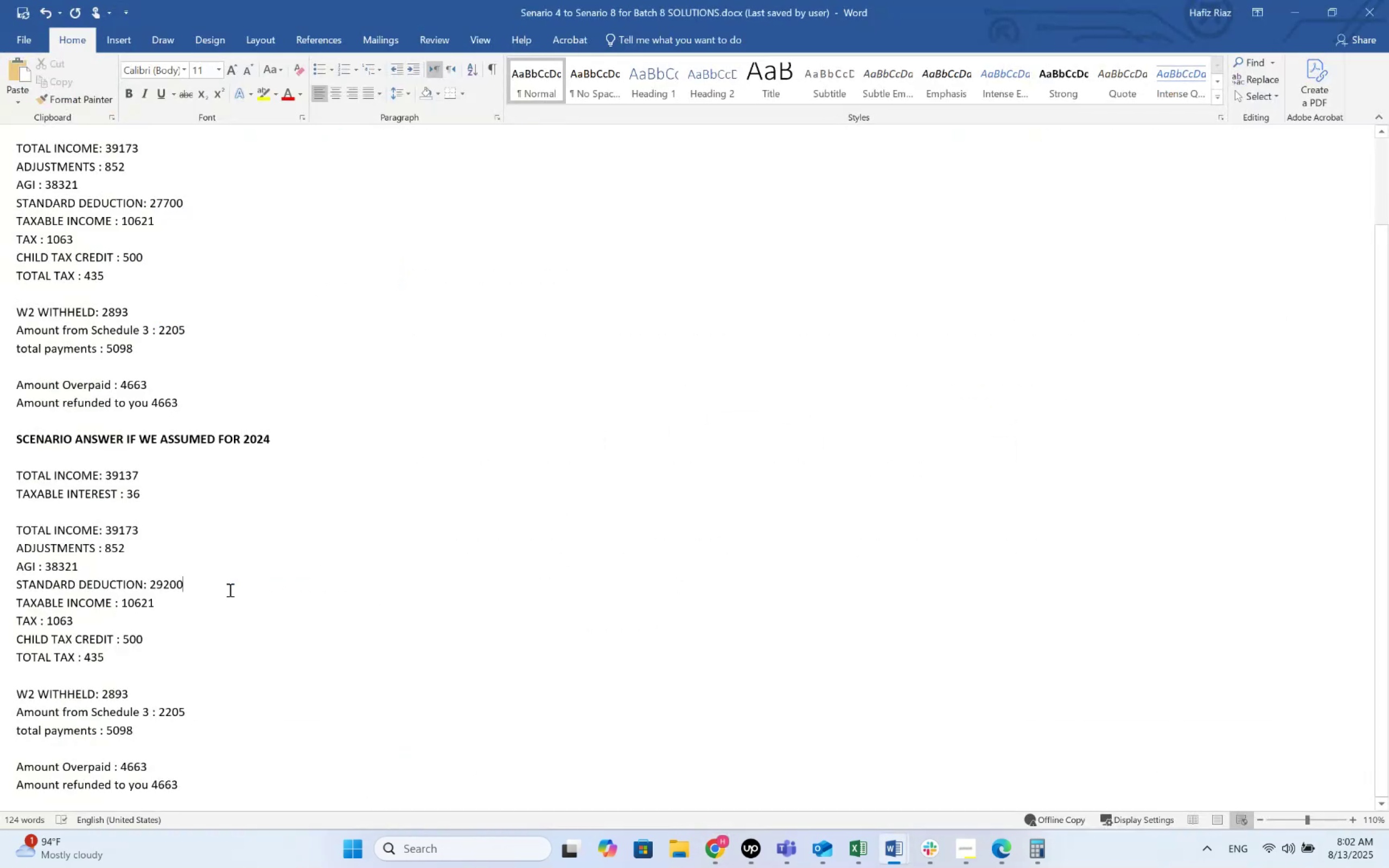 
key(Alt+AltLeft)
 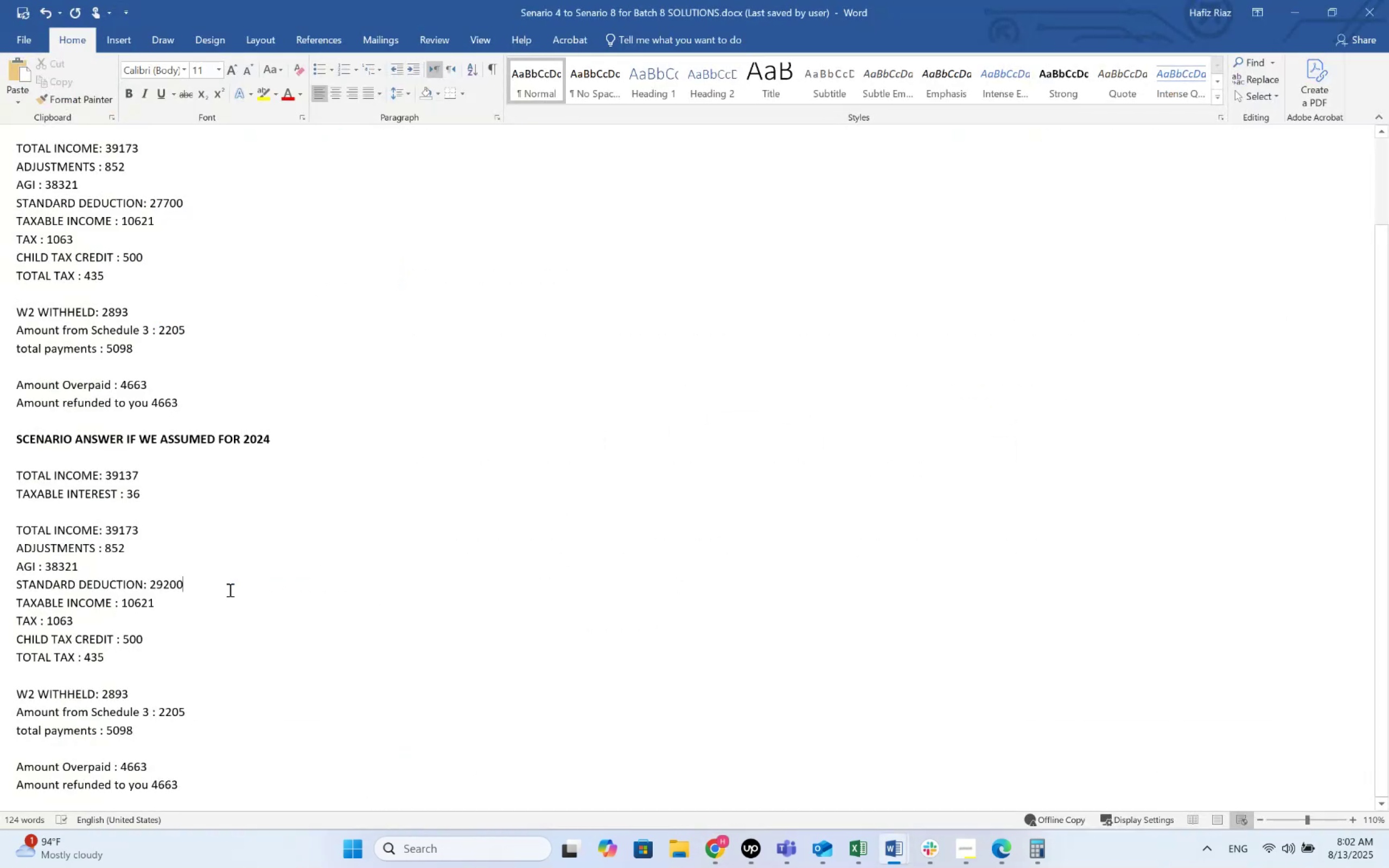 
key(Alt+Tab)
 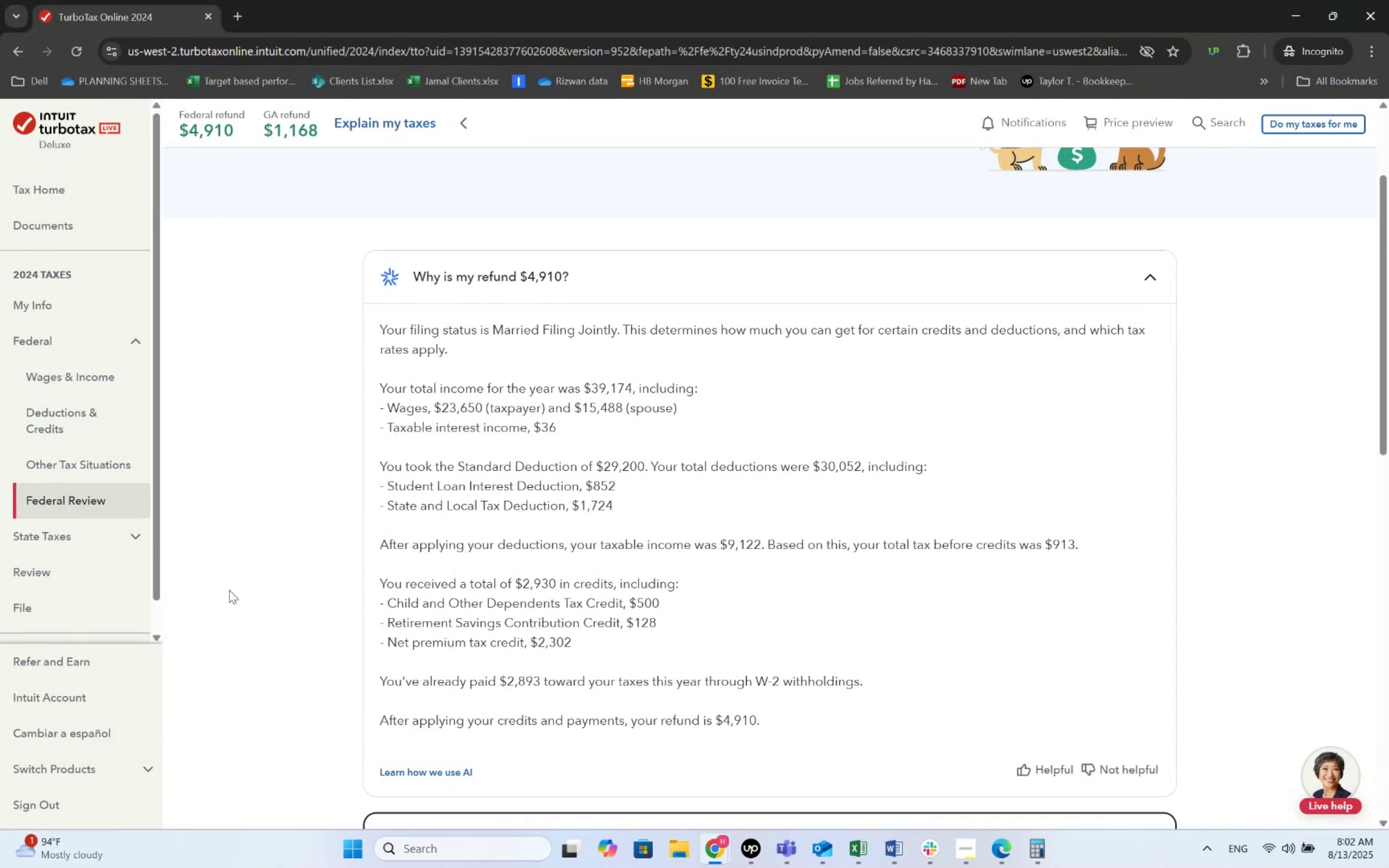 
key(Alt+AltLeft)
 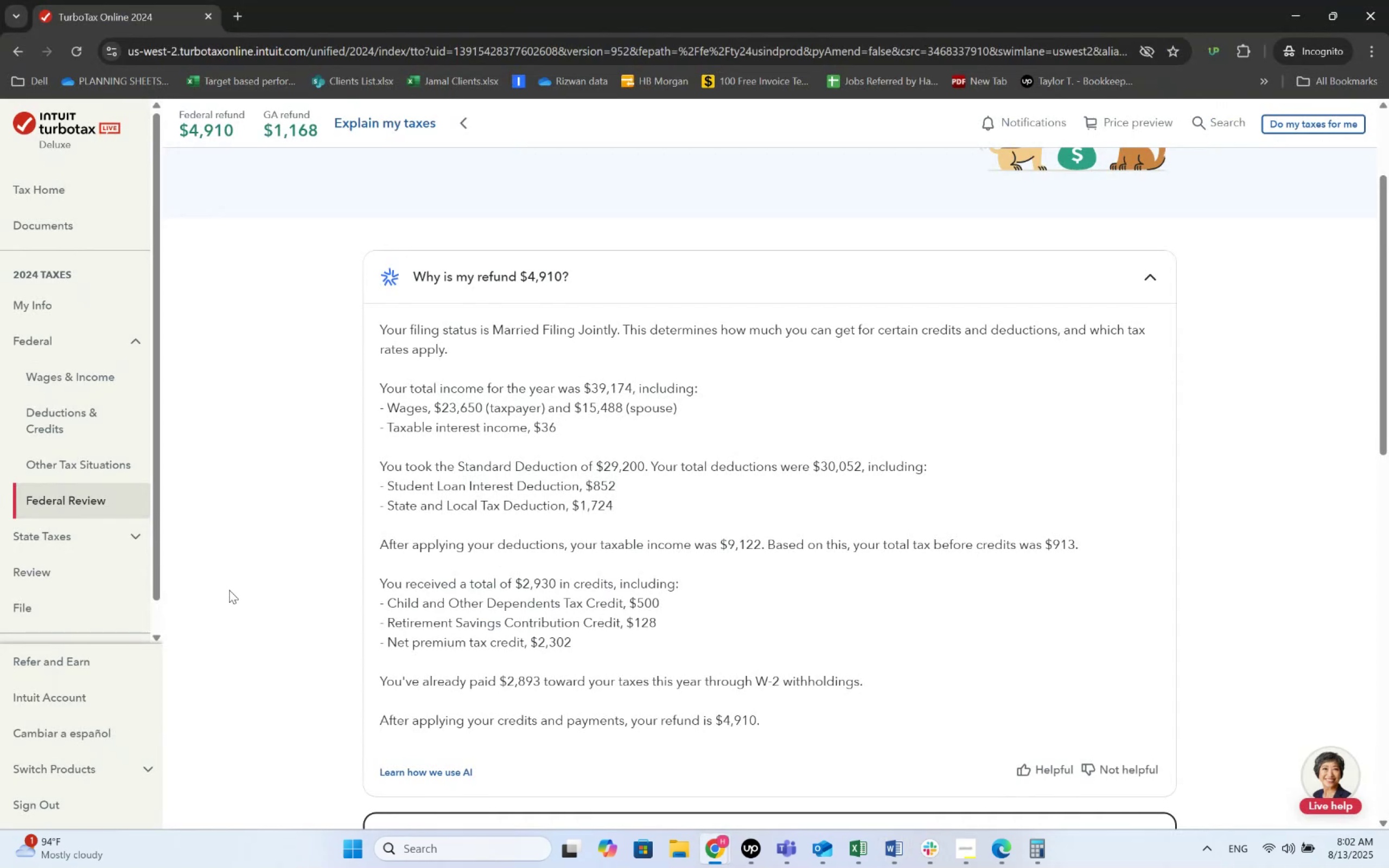 
key(Alt+Tab)
 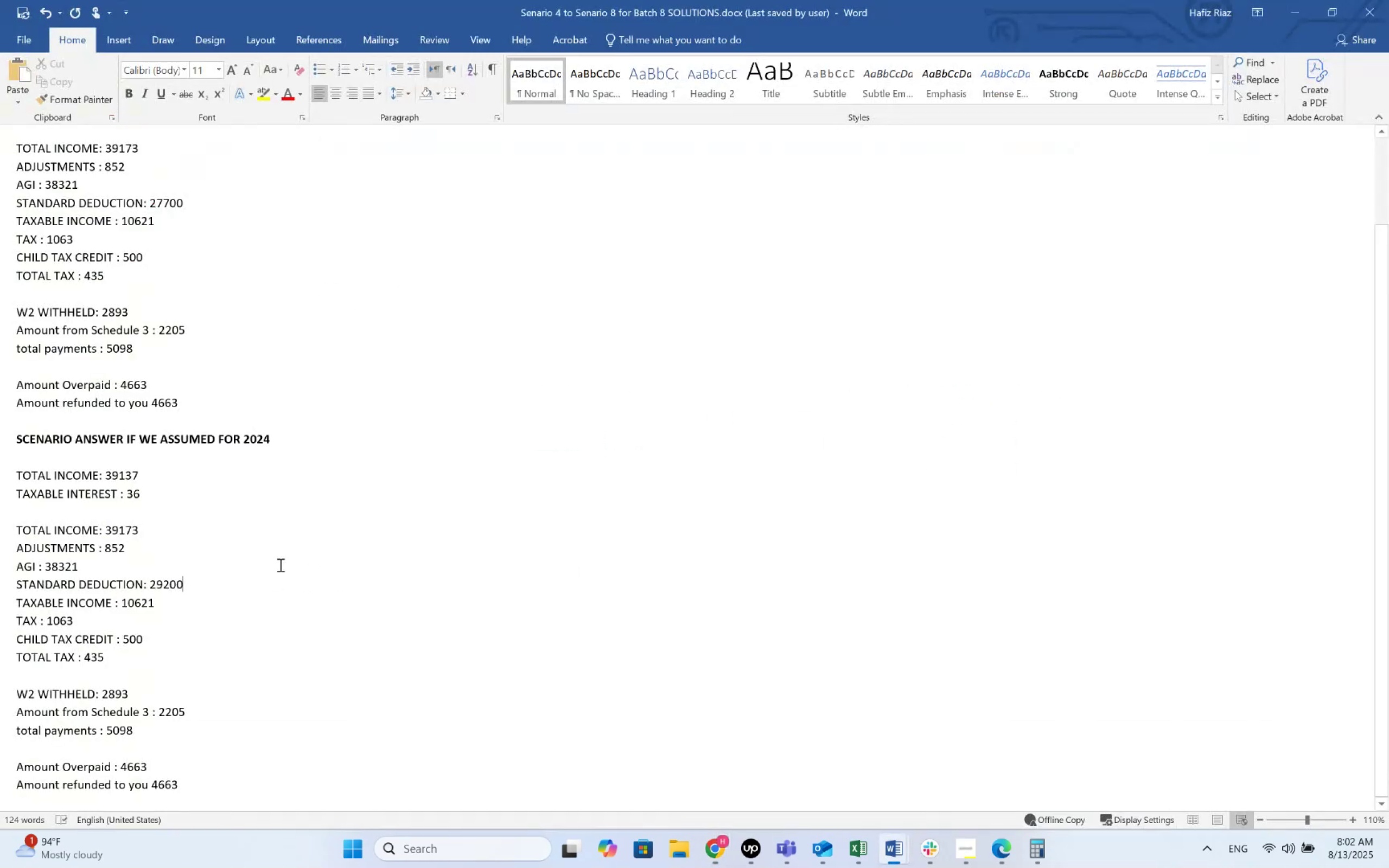 
scroll: coordinate [259, 497], scroll_direction: up, amount: 3.0
 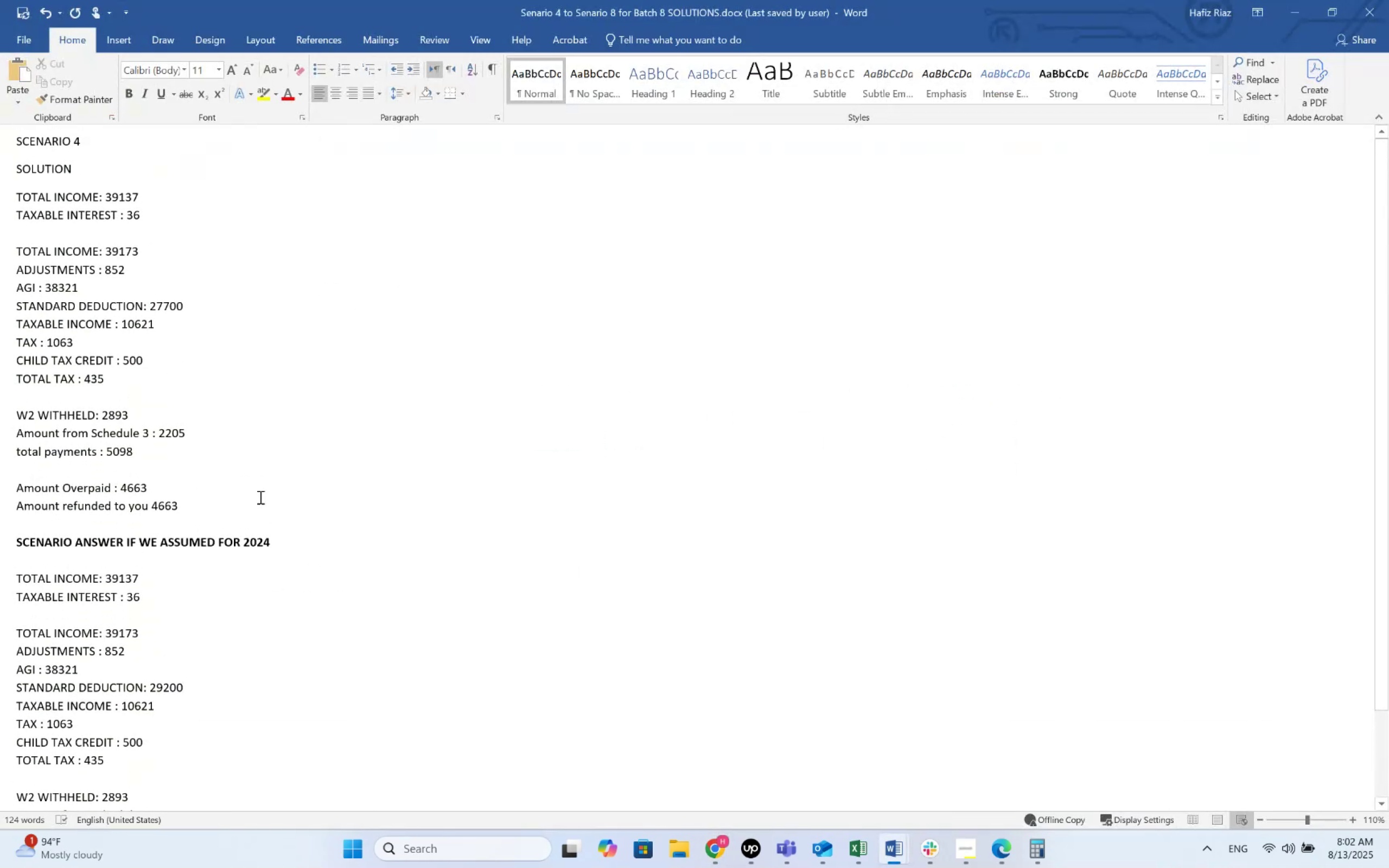 
key(Alt+AltLeft)
 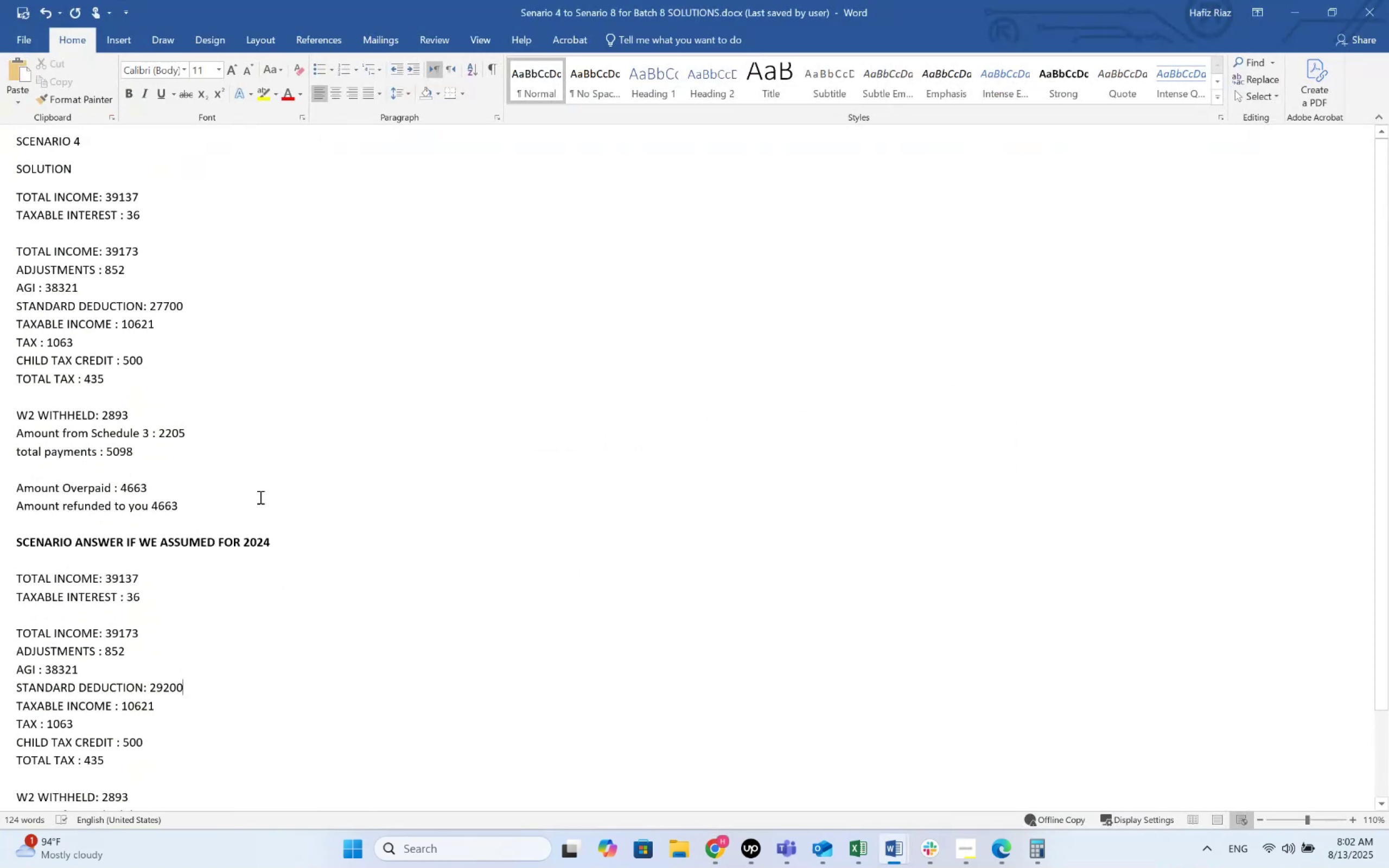 
key(Alt+Tab)
 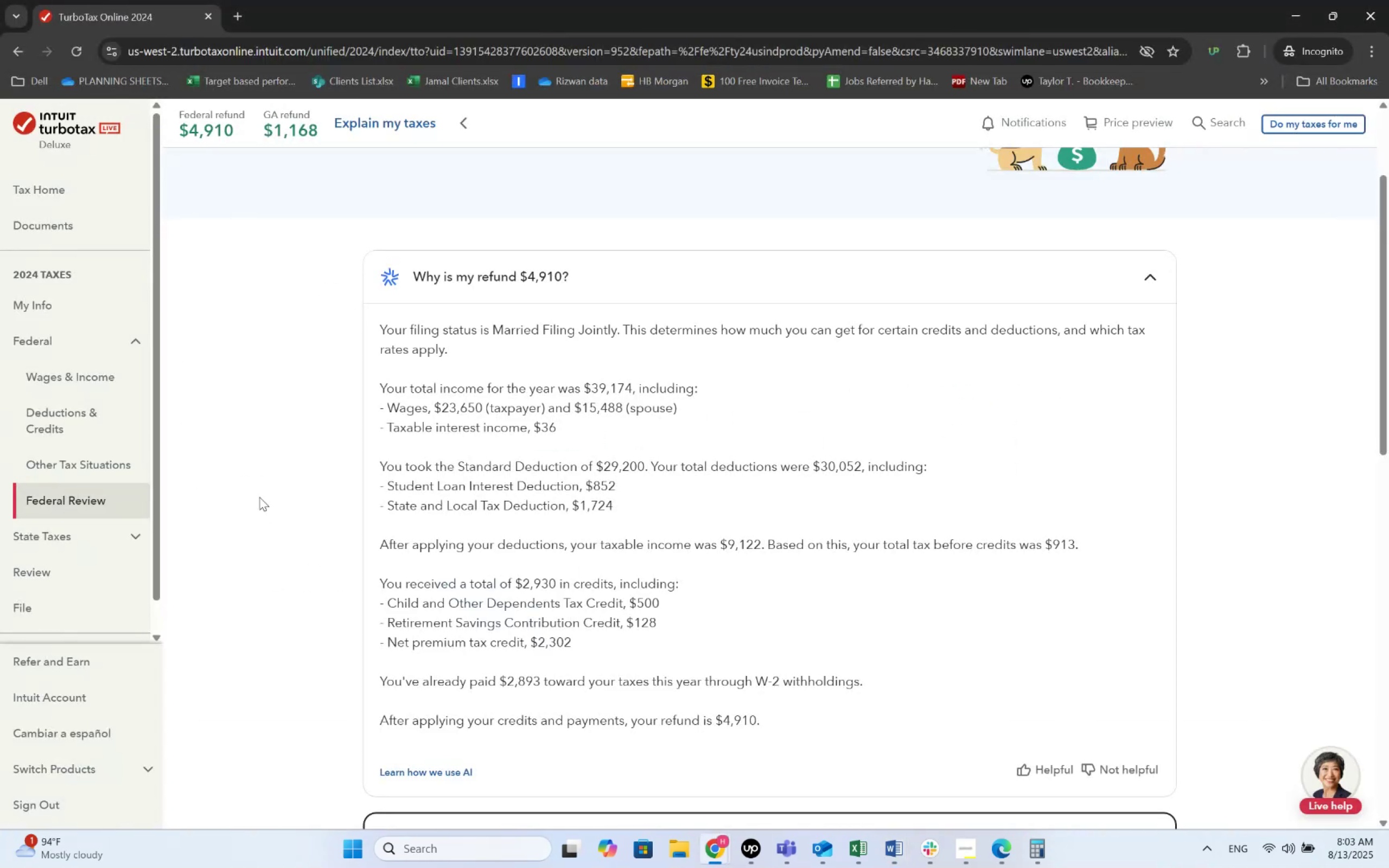 
key(Alt+AltLeft)
 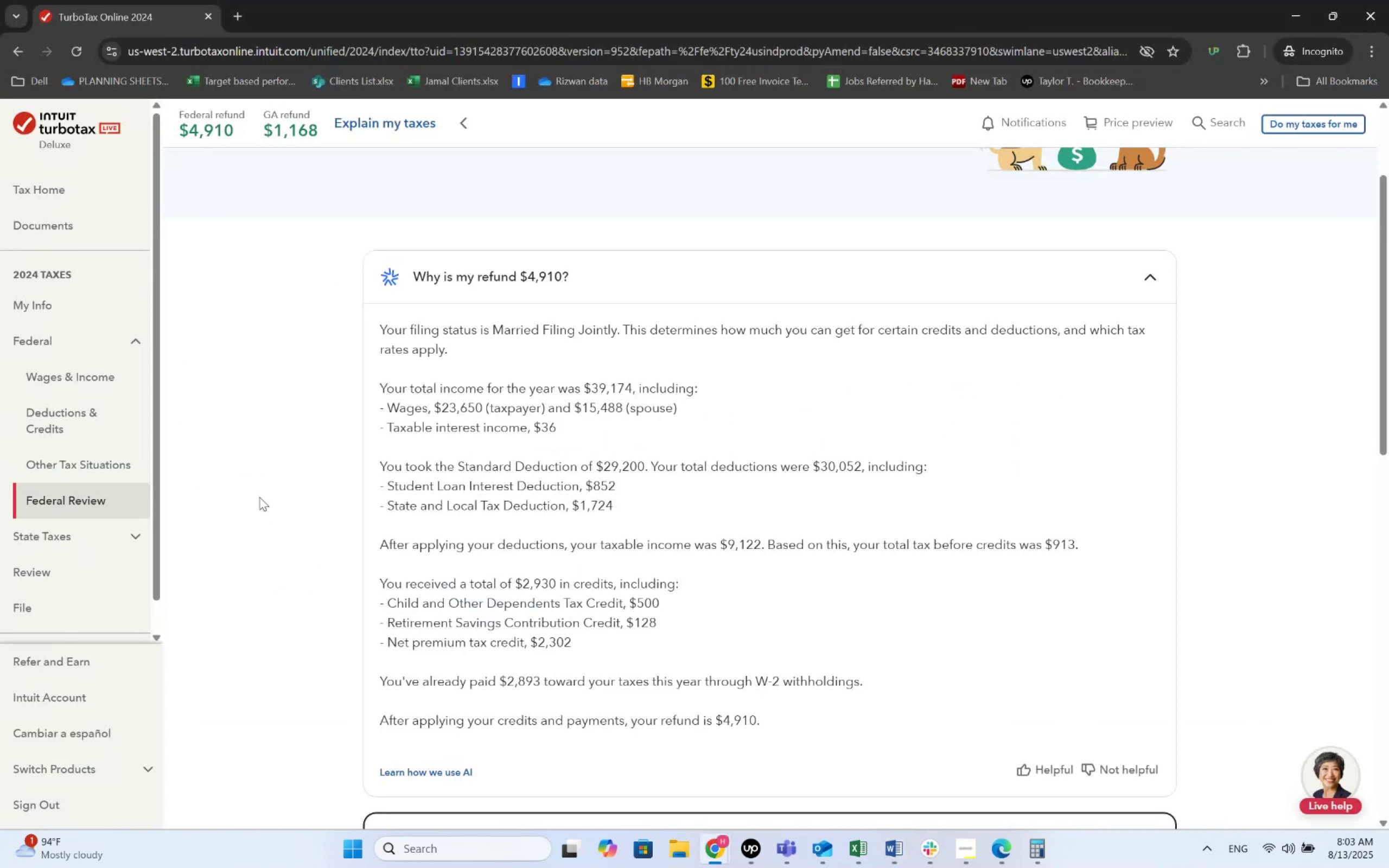 
key(Alt+Tab)
 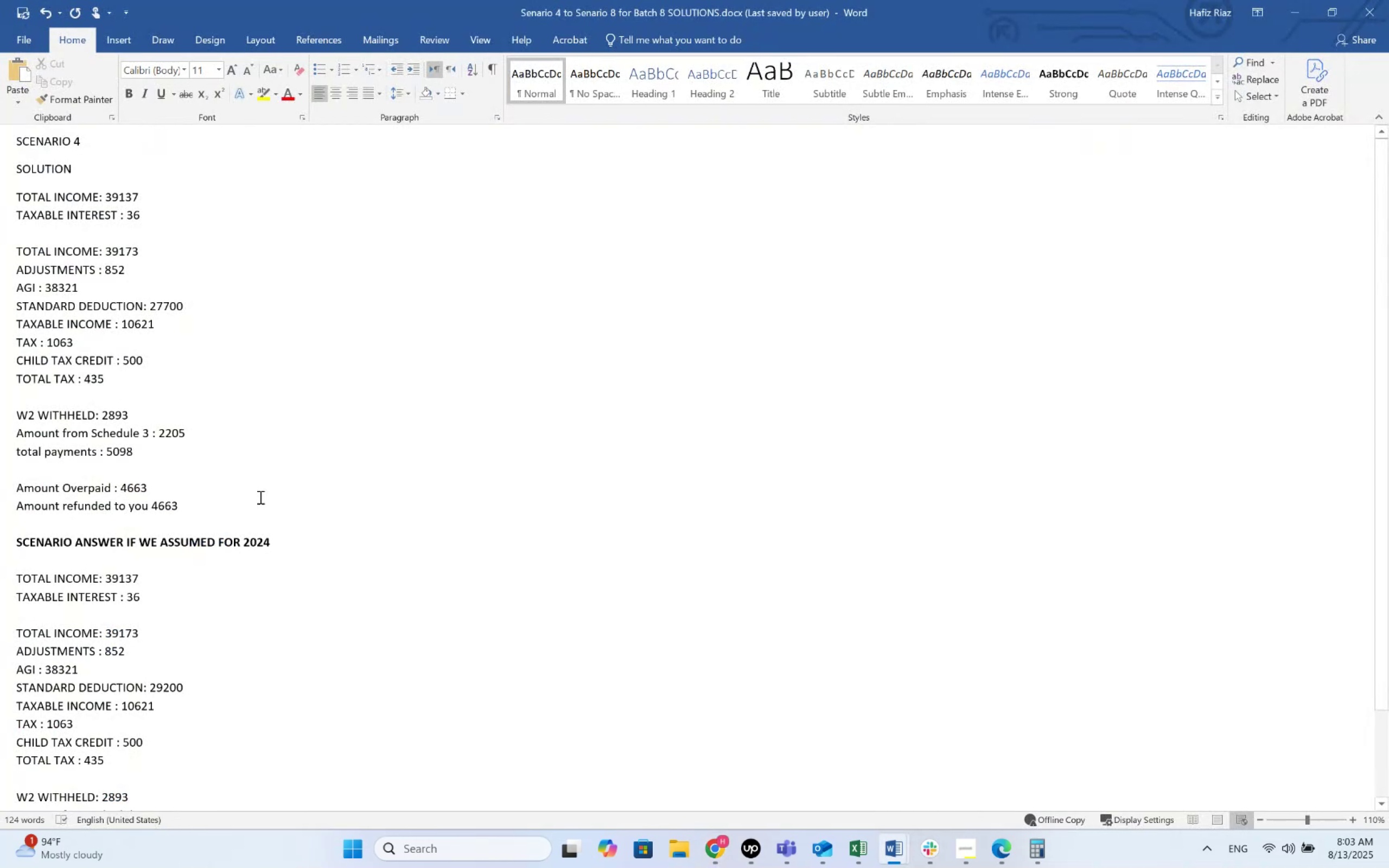 
key(Alt+AltLeft)
 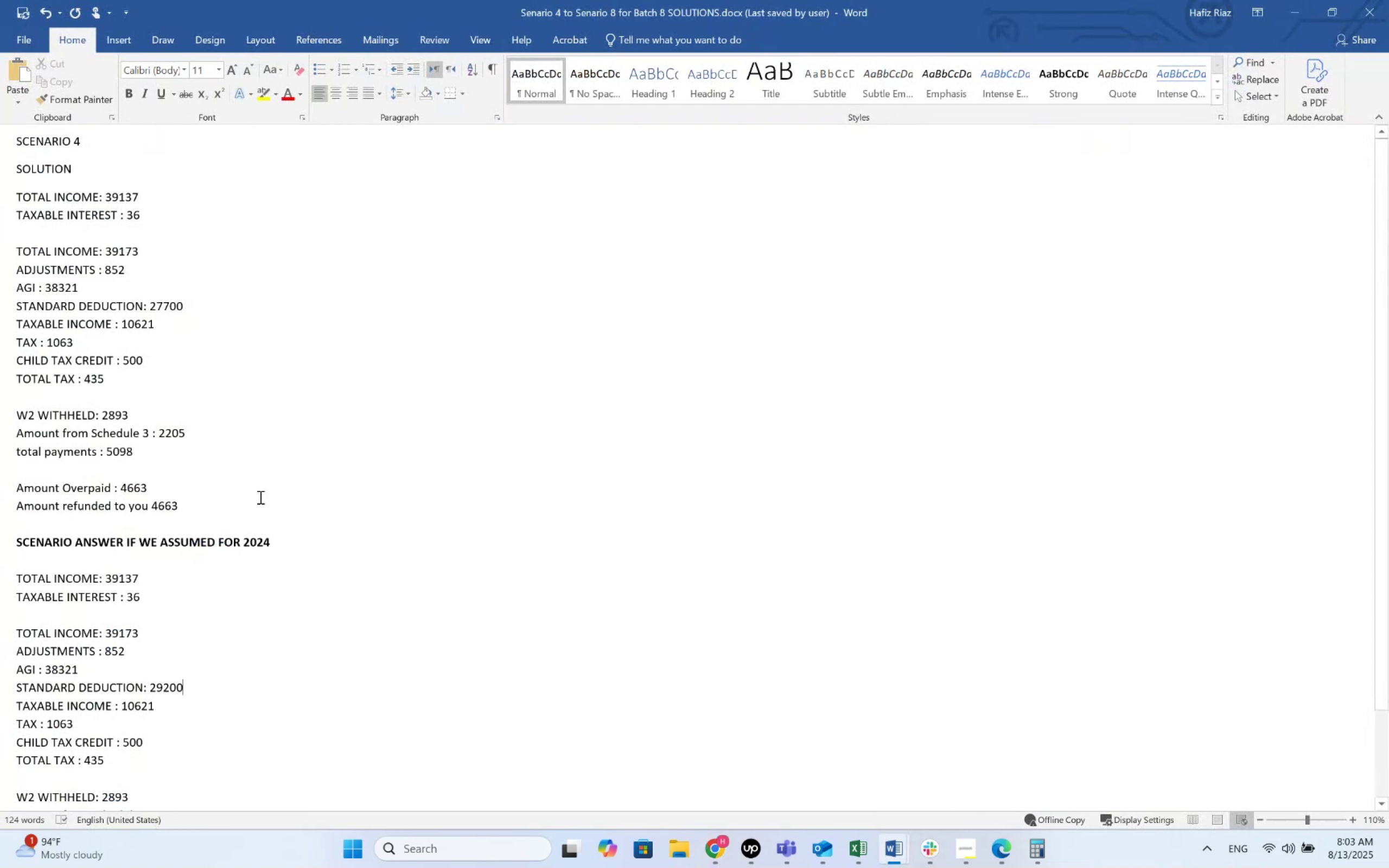 
key(Alt+Tab)
 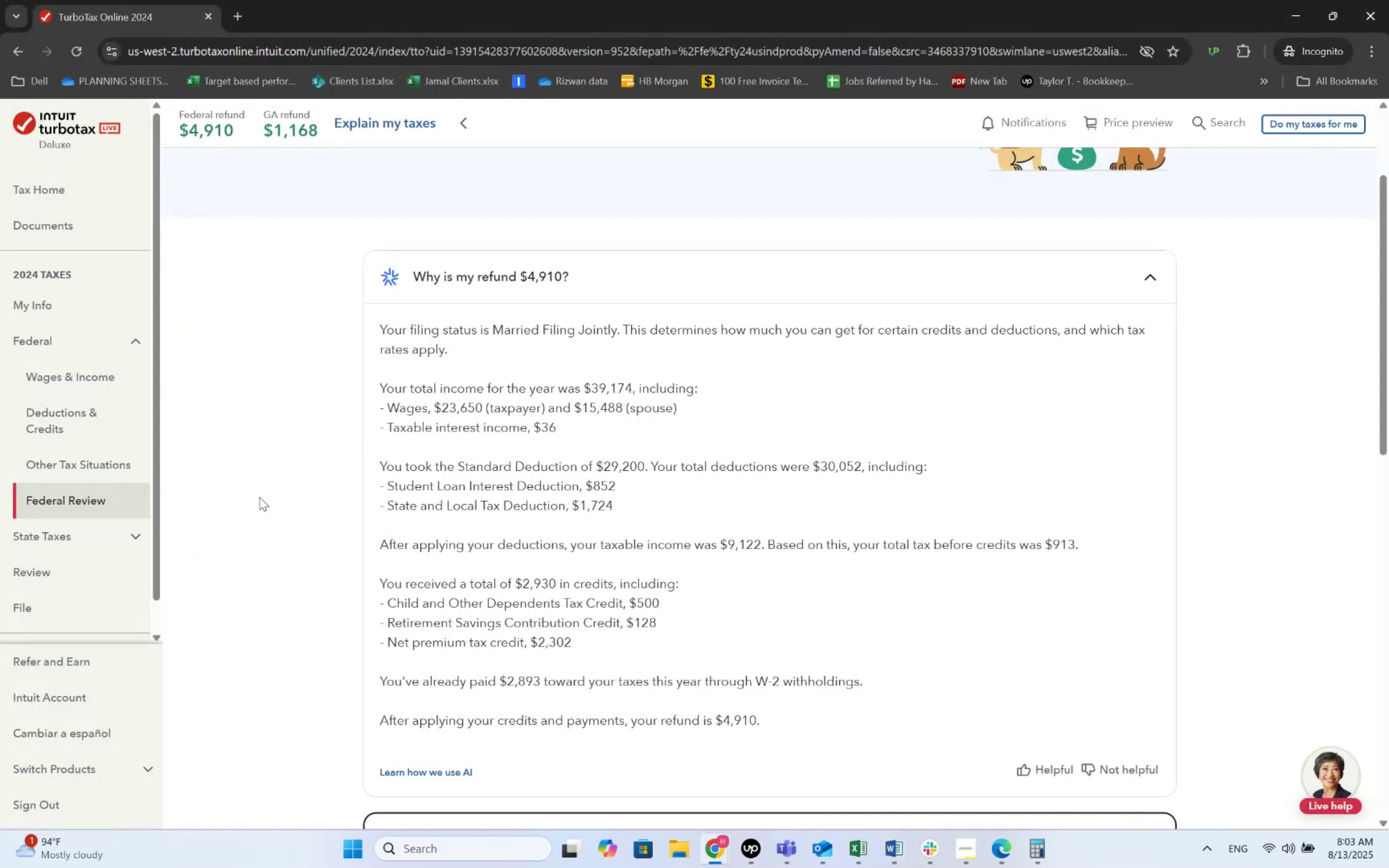 
key(Alt+AltLeft)
 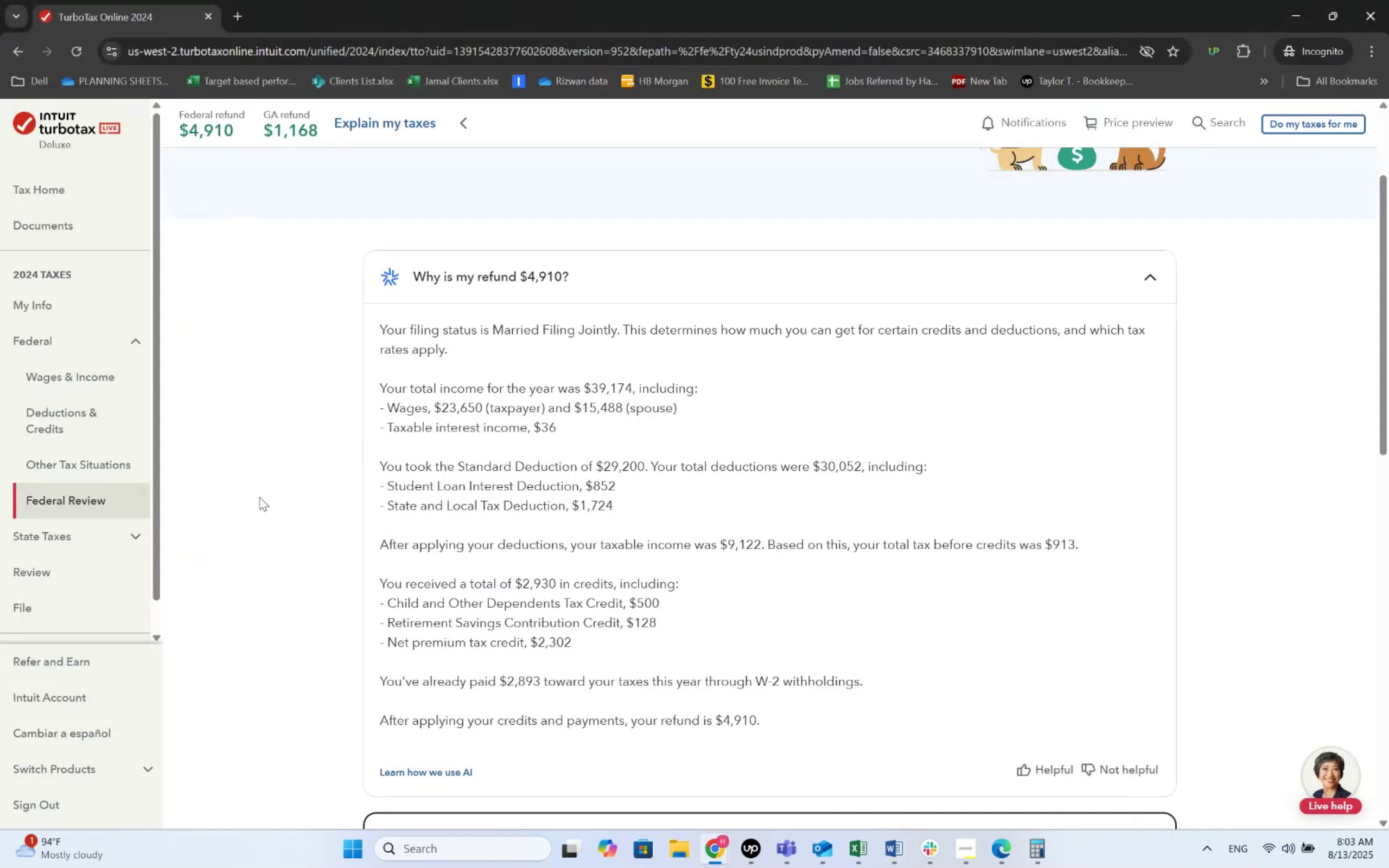 
key(Alt+Tab)
 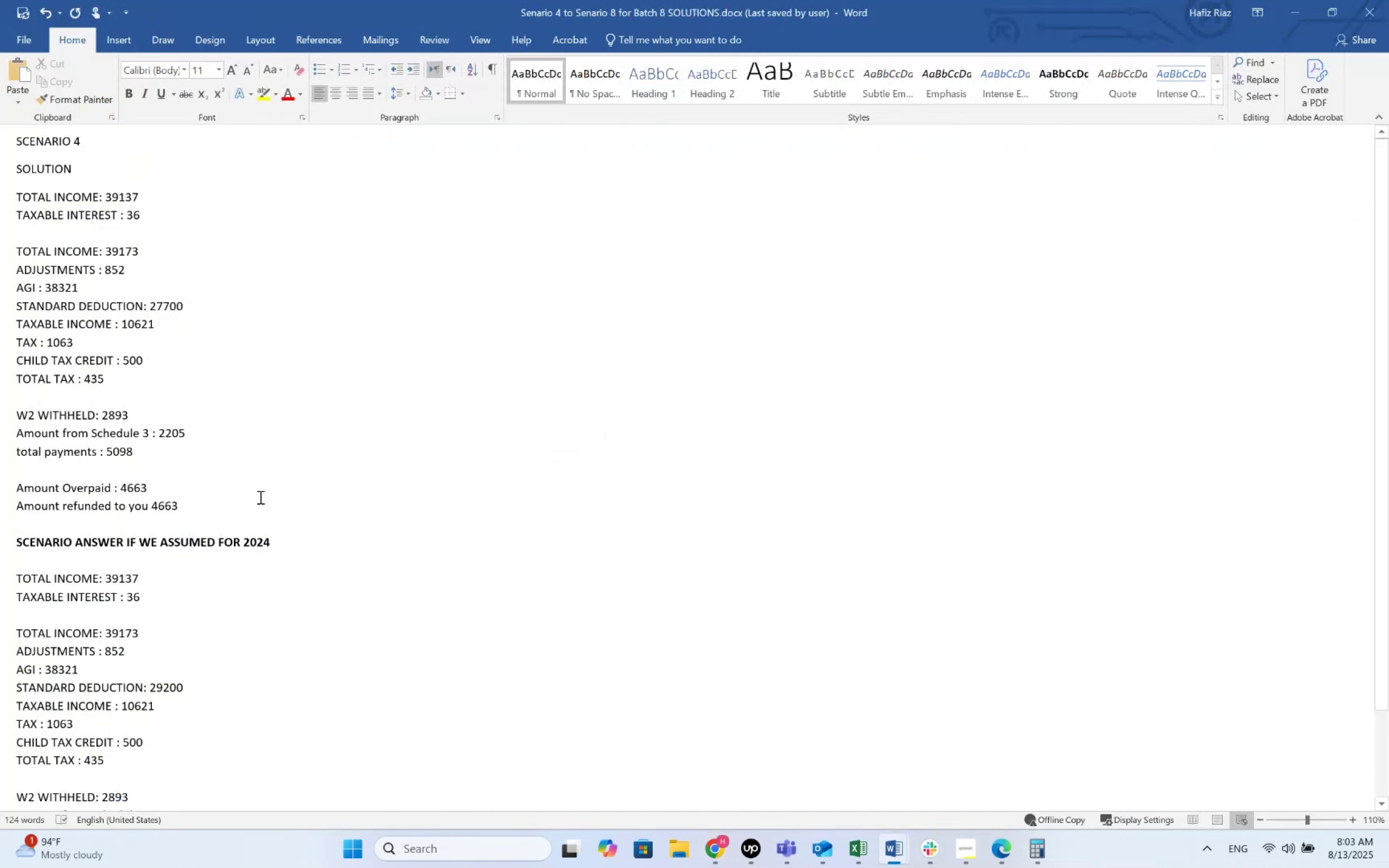 
key(Alt+AltLeft)
 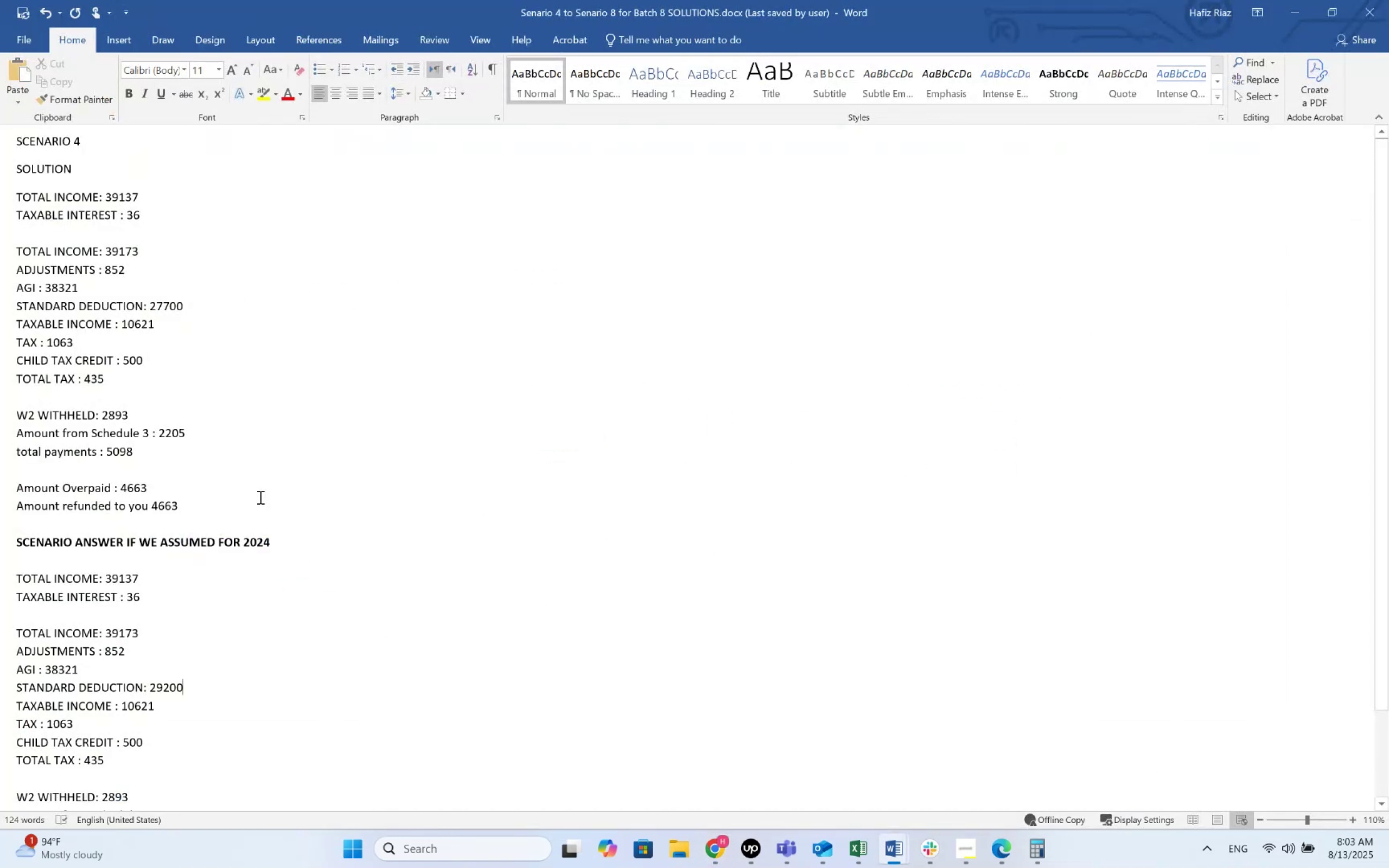 
key(Alt+Tab)
 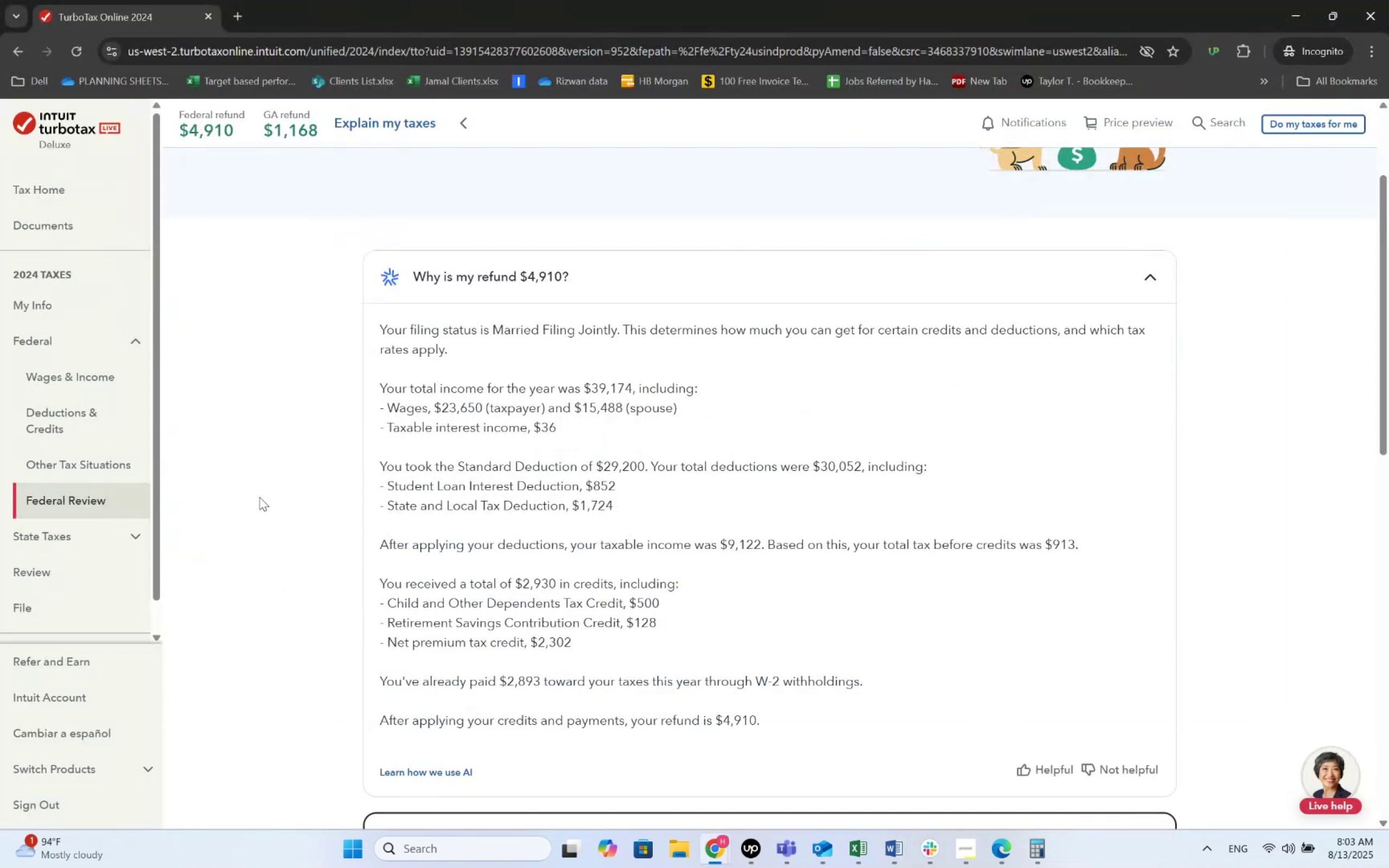 
key(Alt+AltLeft)
 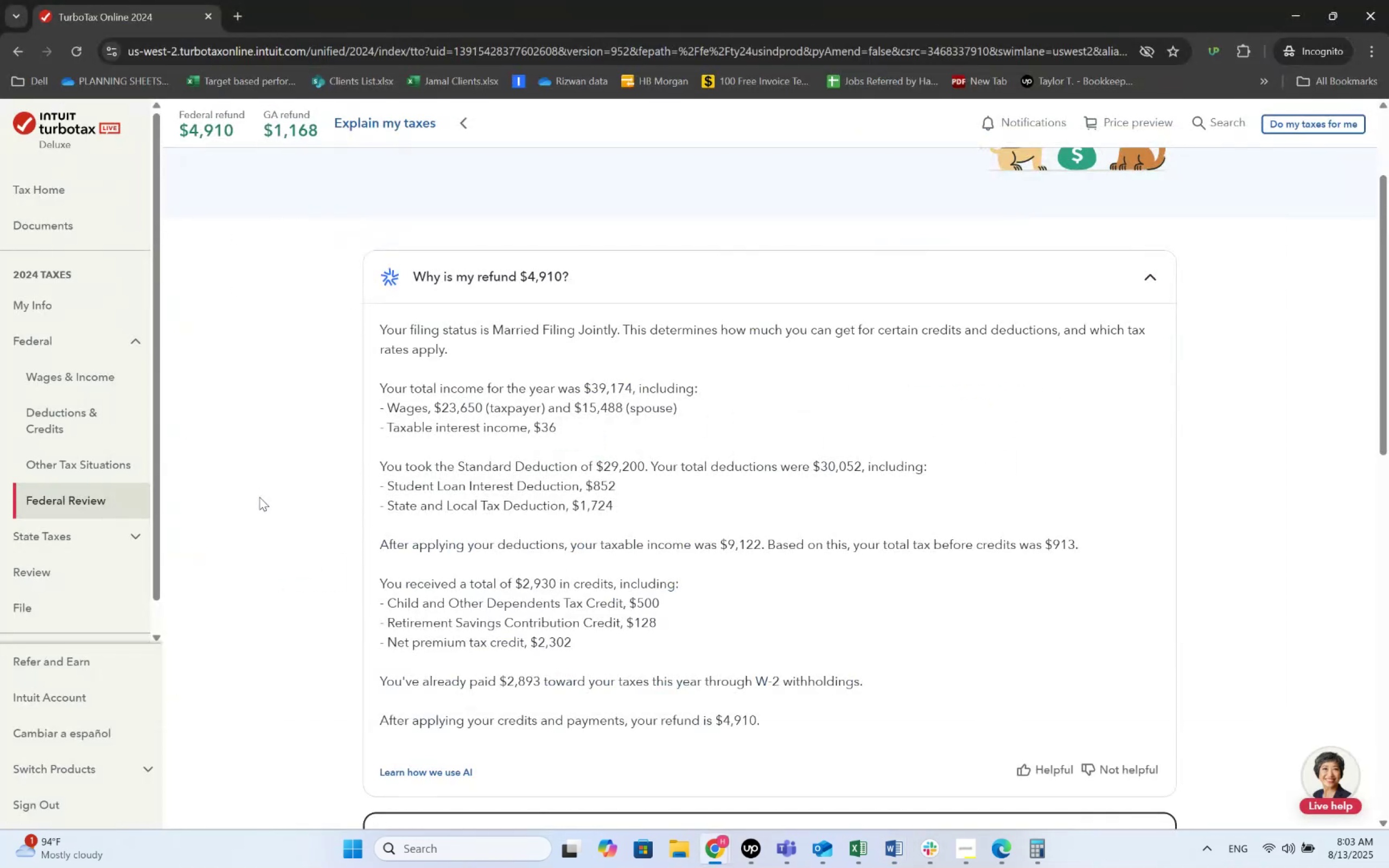 
key(Alt+Tab)
 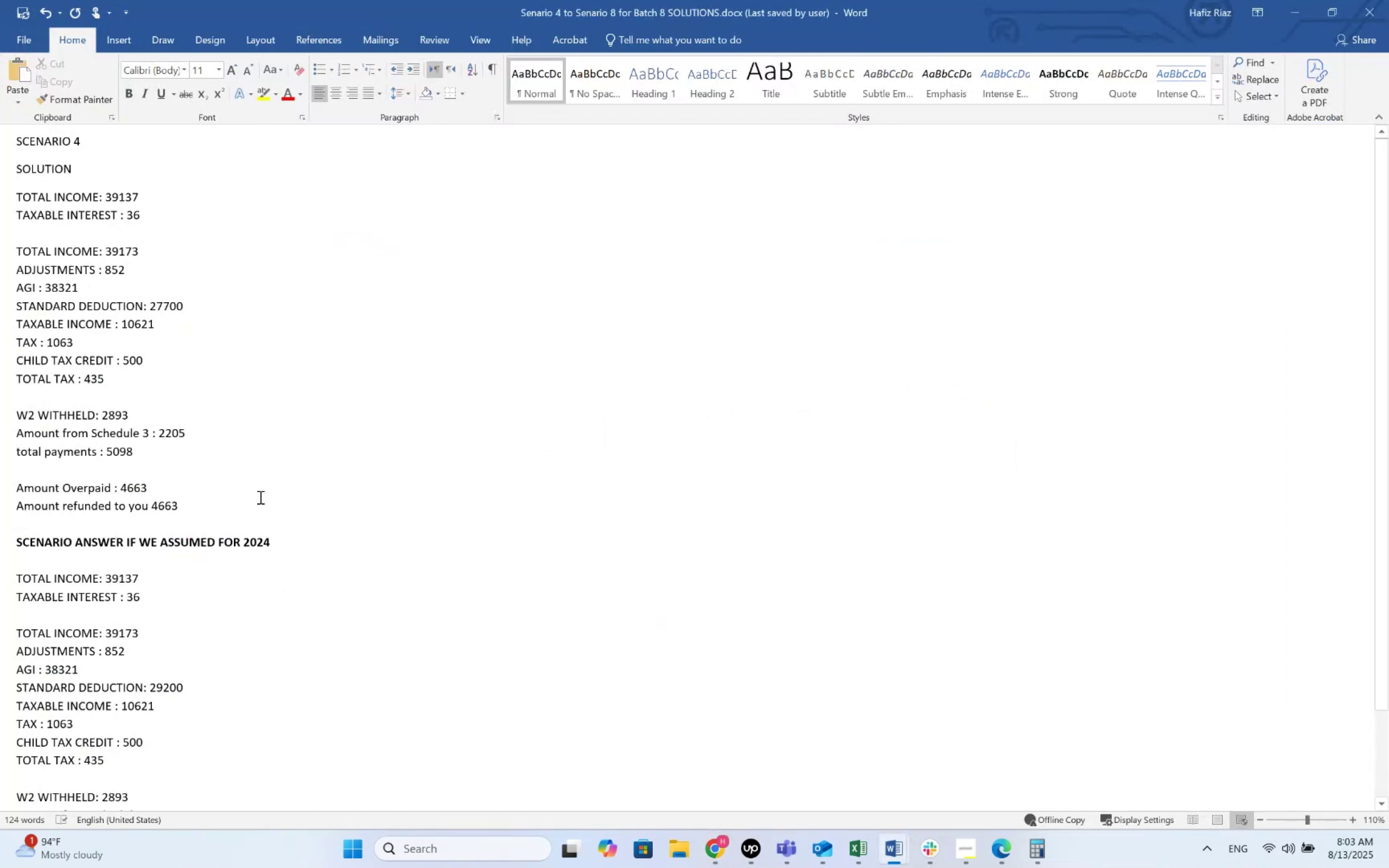 
wait(5.8)
 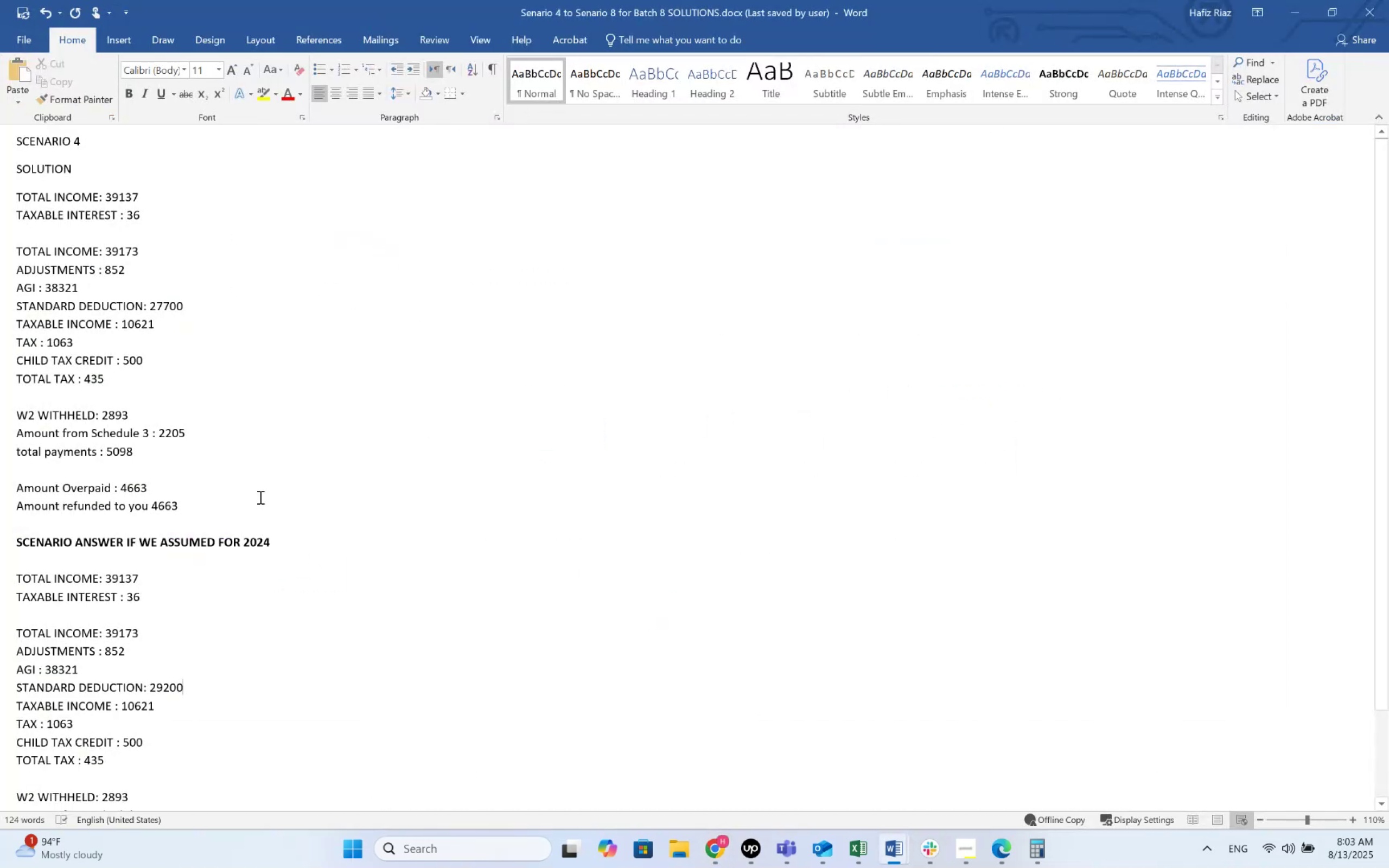 
key(Alt+AltLeft)
 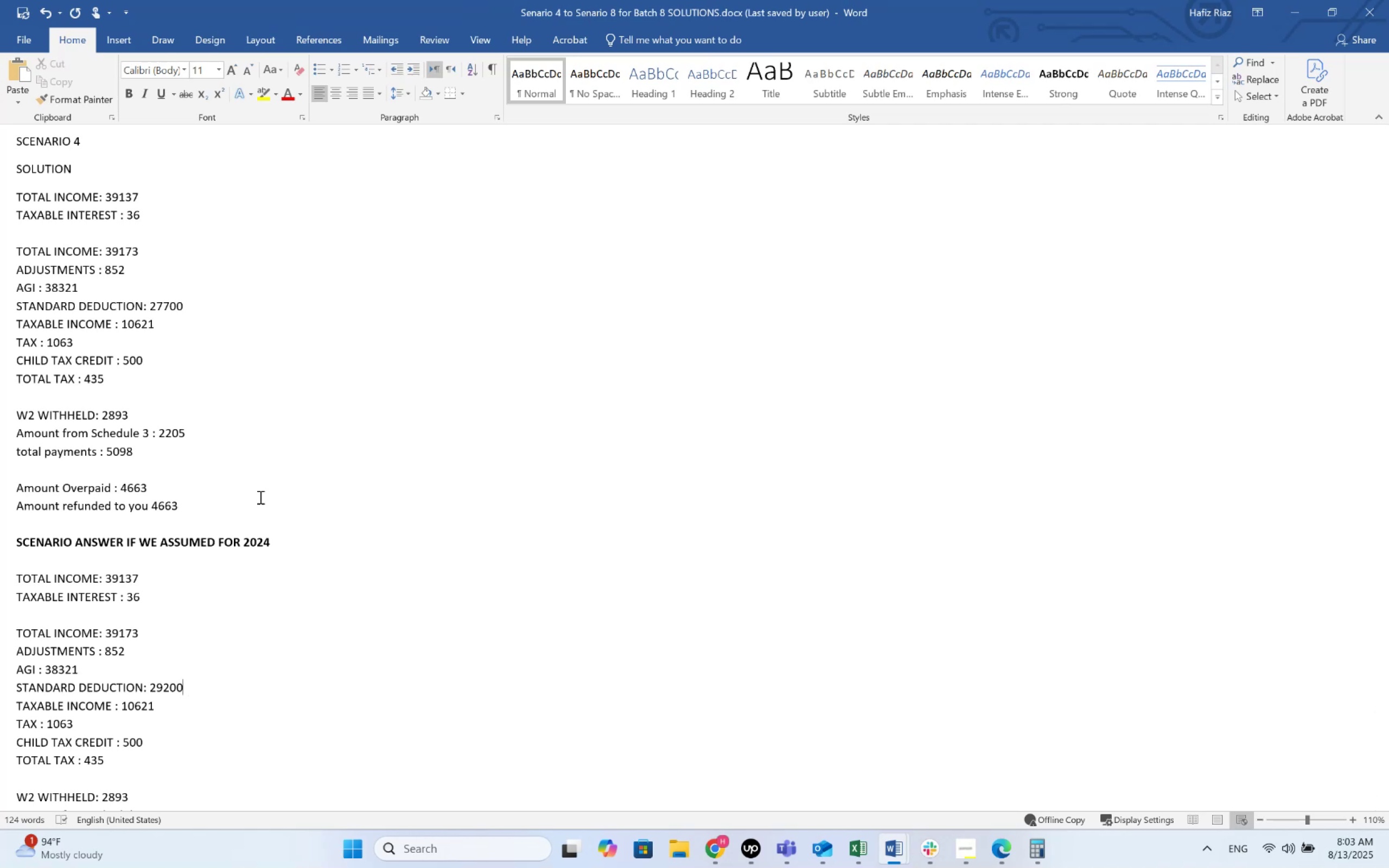 
key(Alt+Tab)
 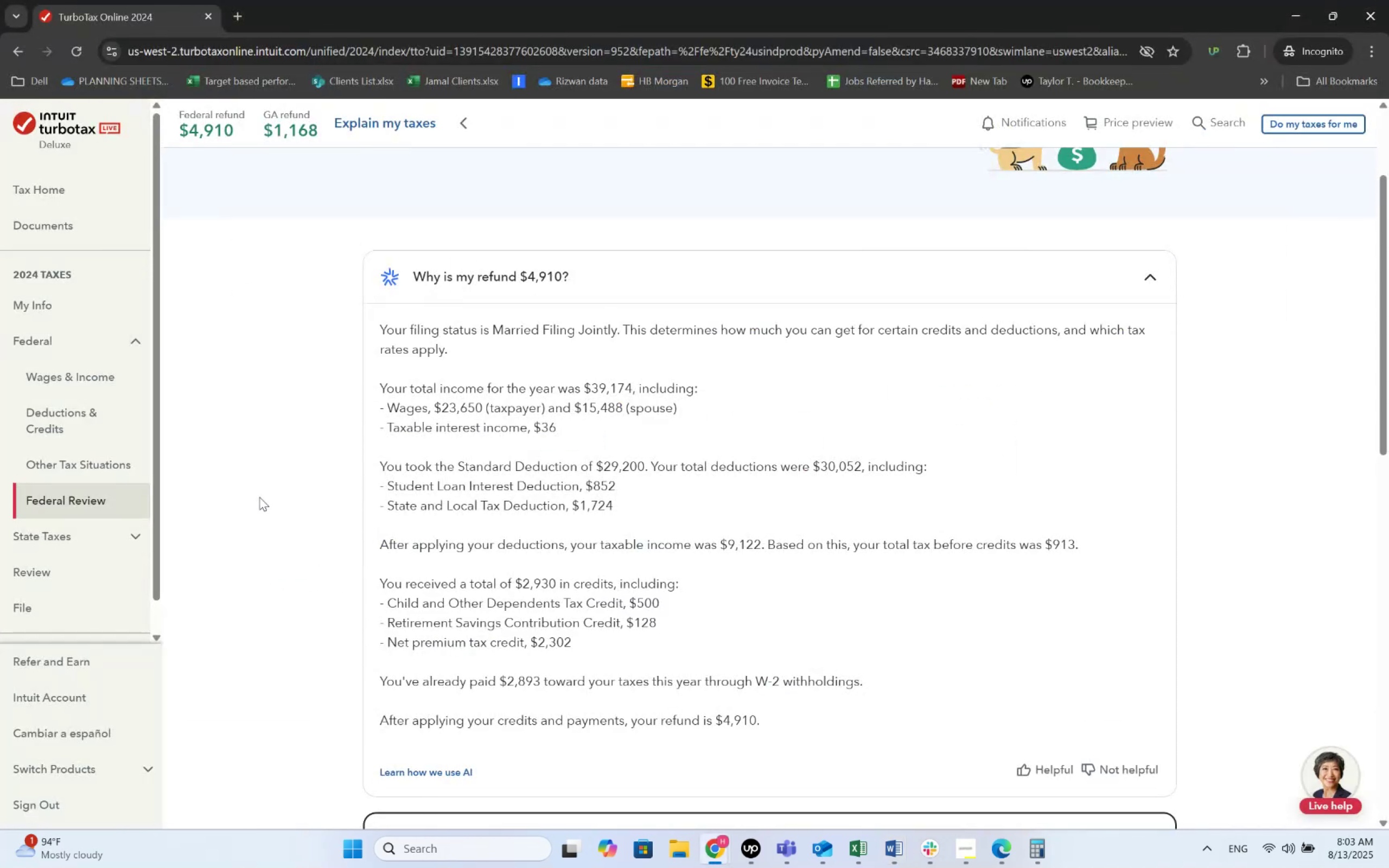 
key(Alt+AltLeft)
 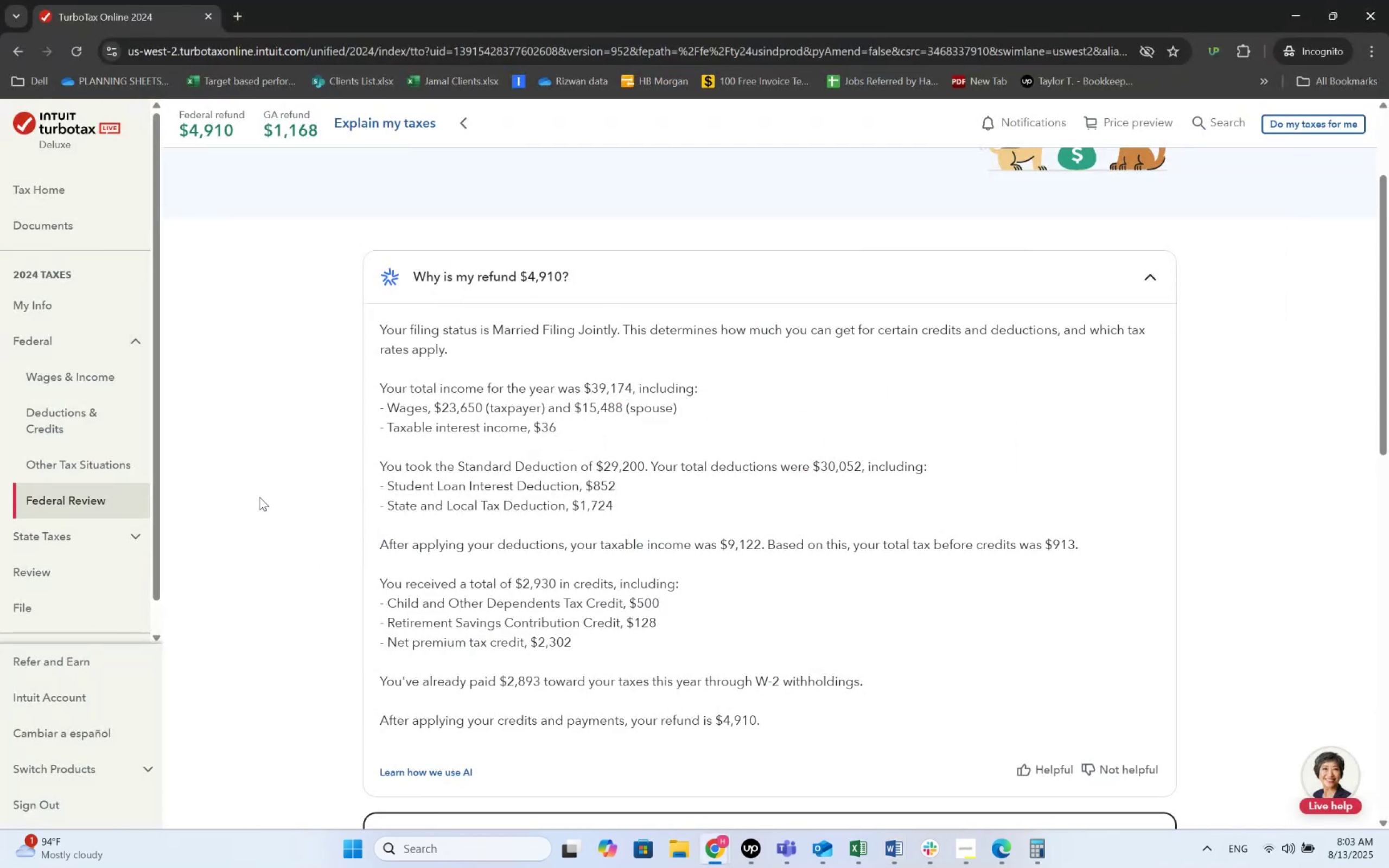 
key(Alt+Tab)
 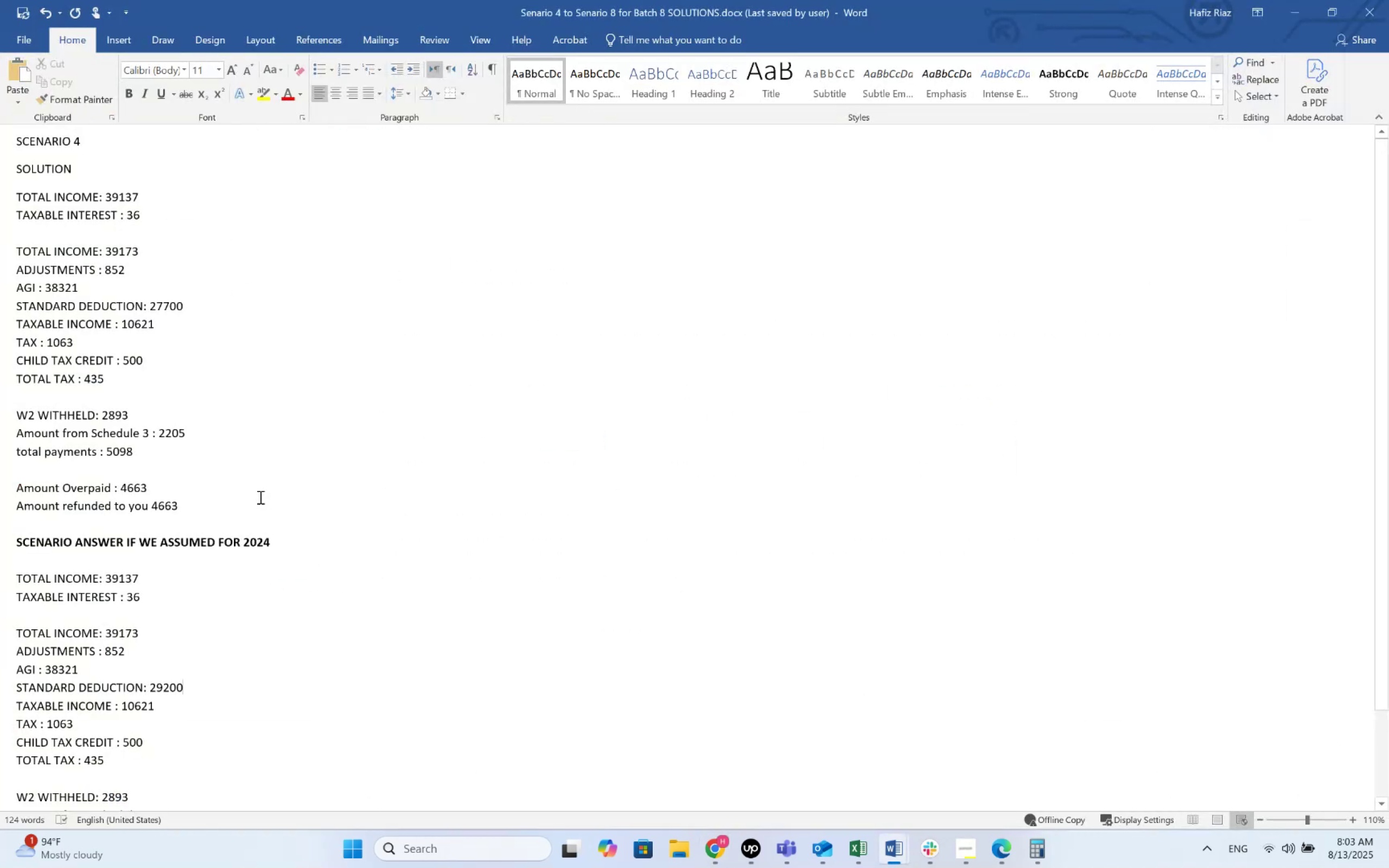 
key(Alt+AltLeft)
 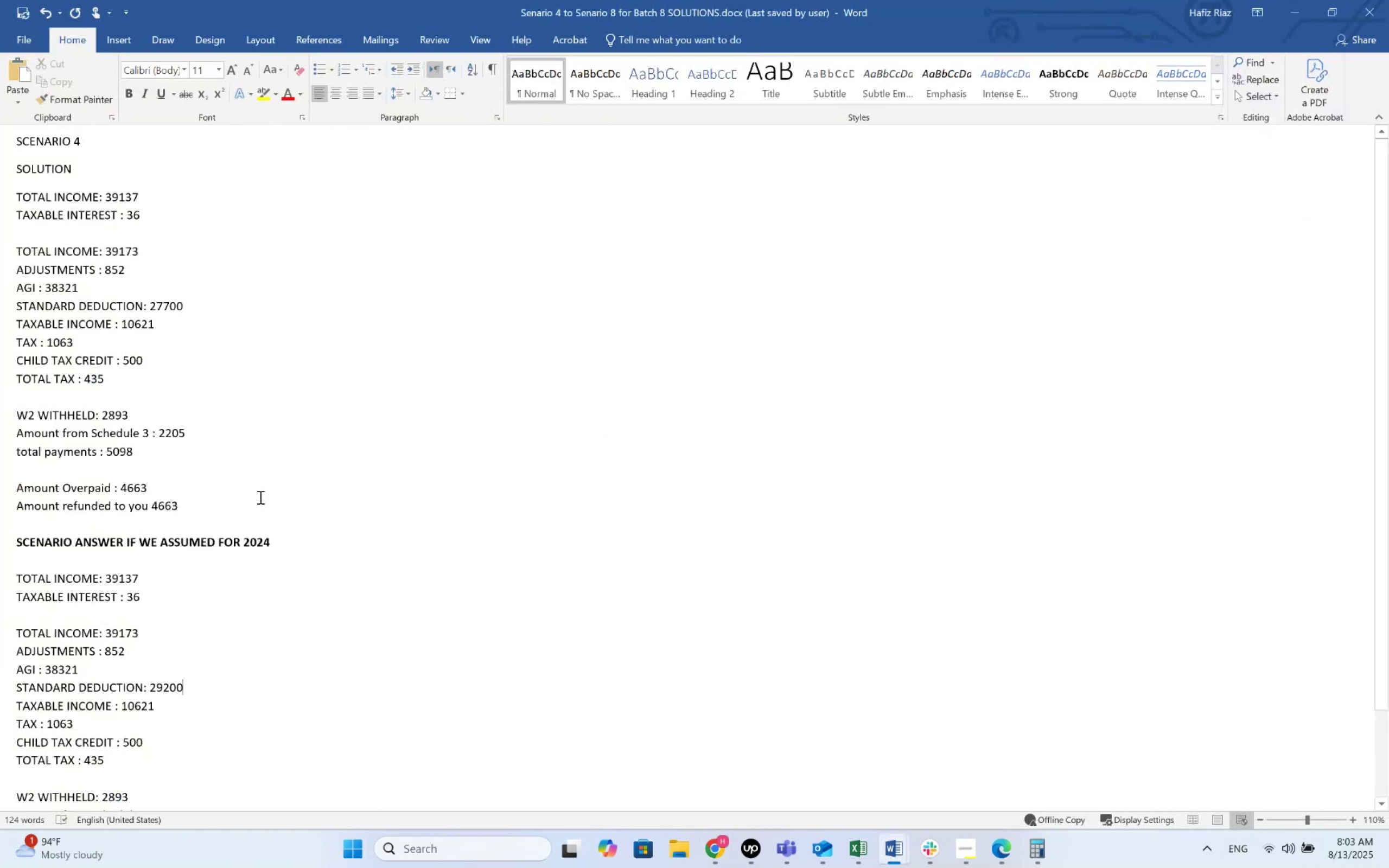 
key(Alt+Tab)
 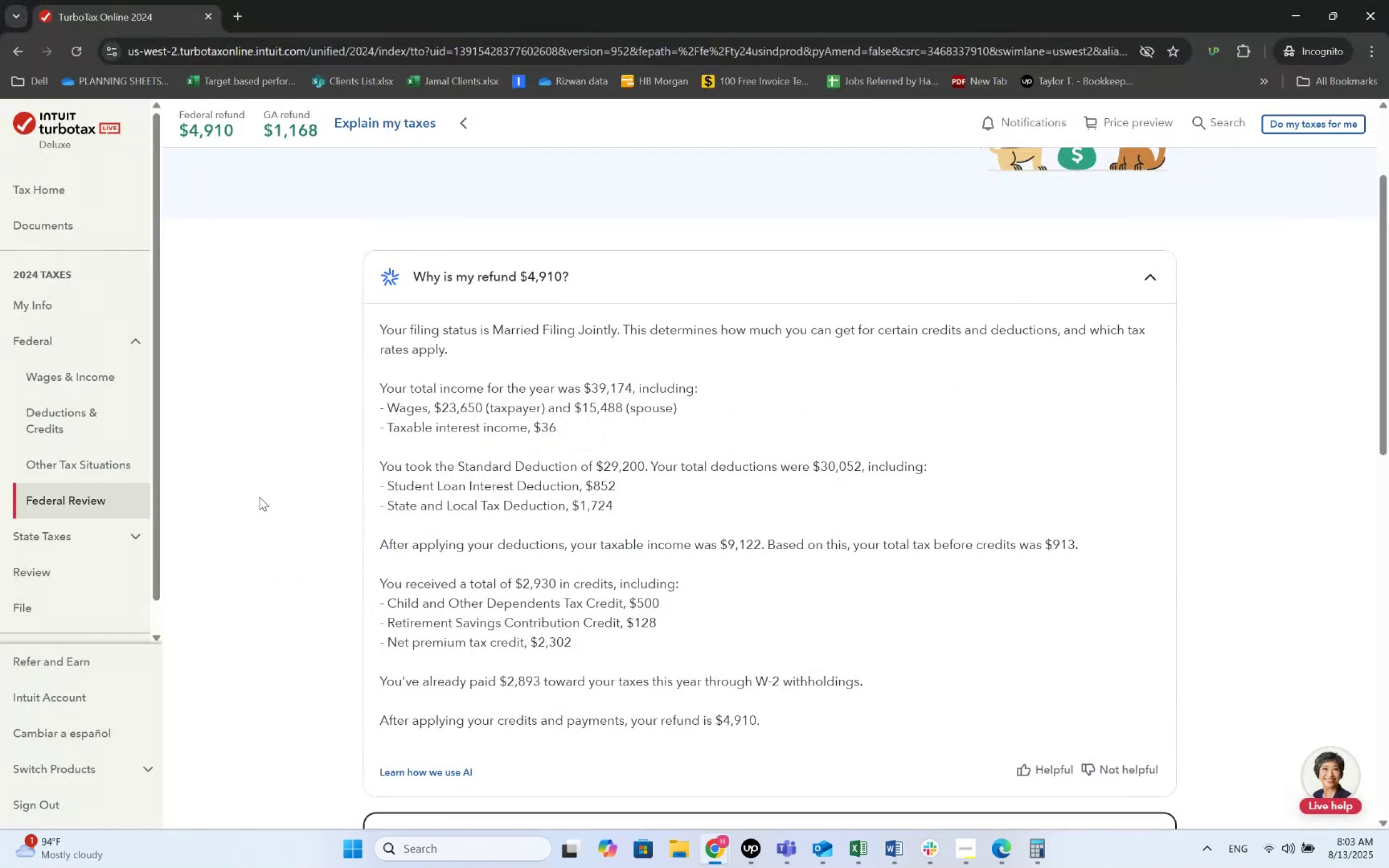 
key(Alt+AltLeft)
 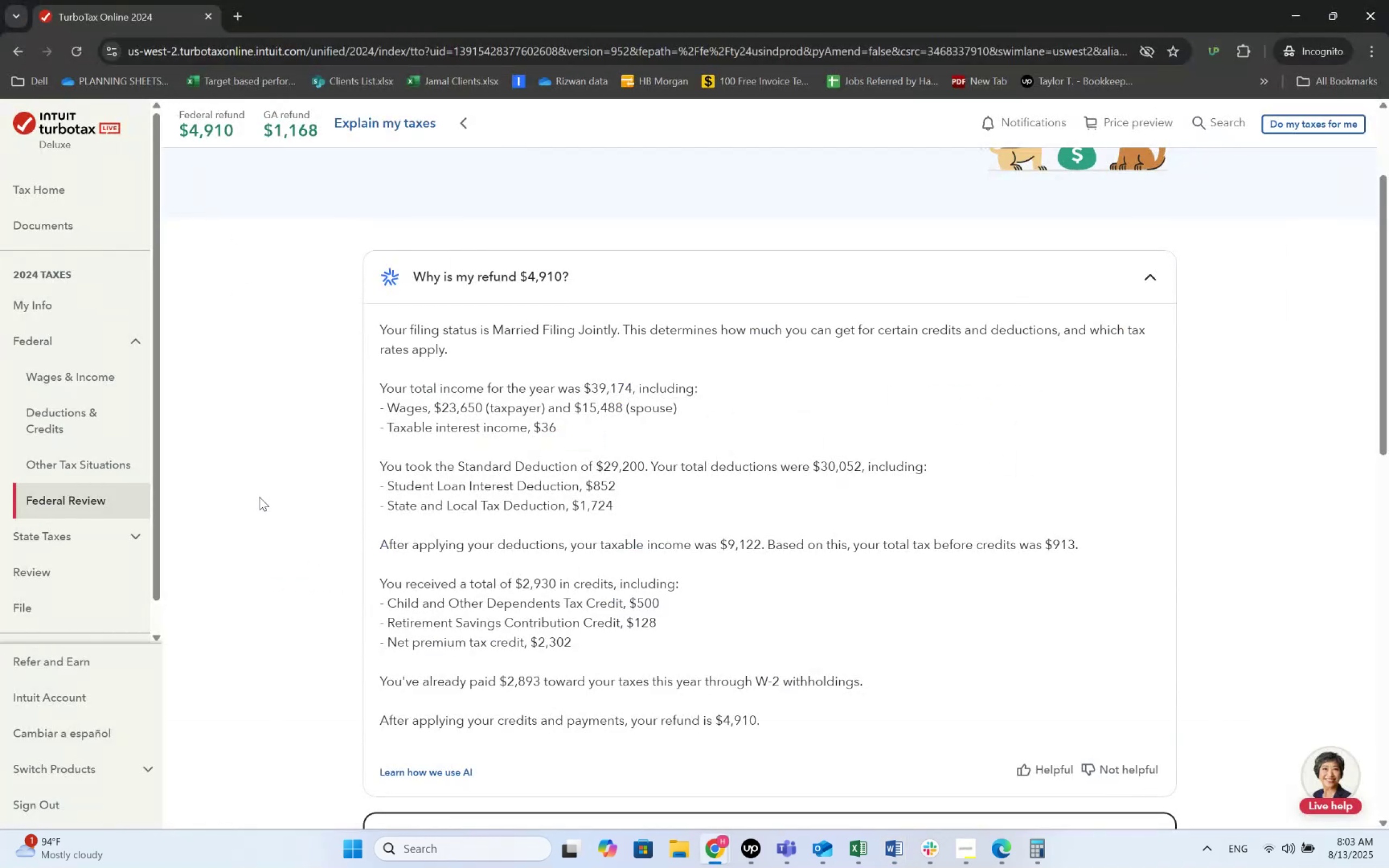 
key(Alt+Tab)
 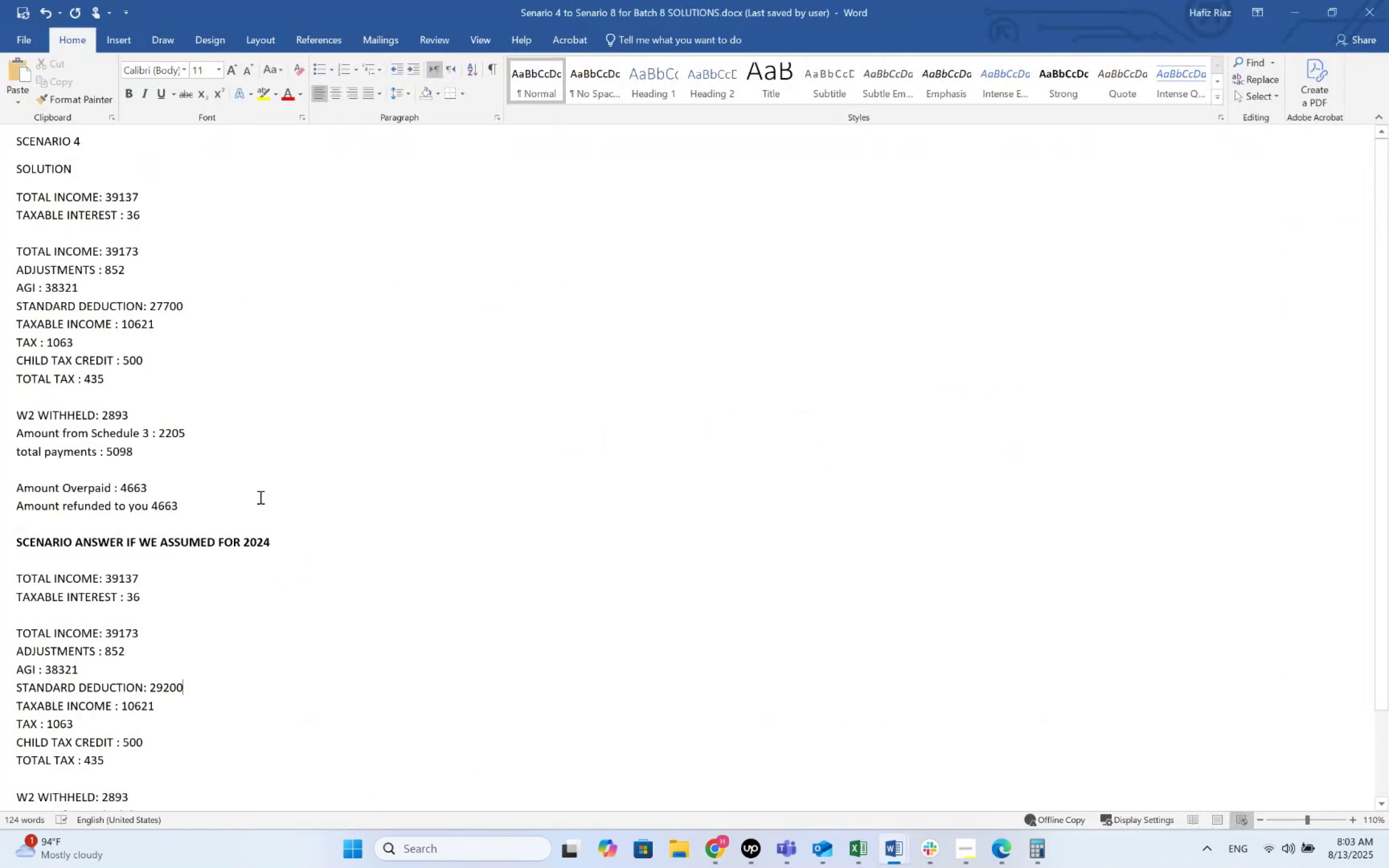 
key(Alt+AltLeft)
 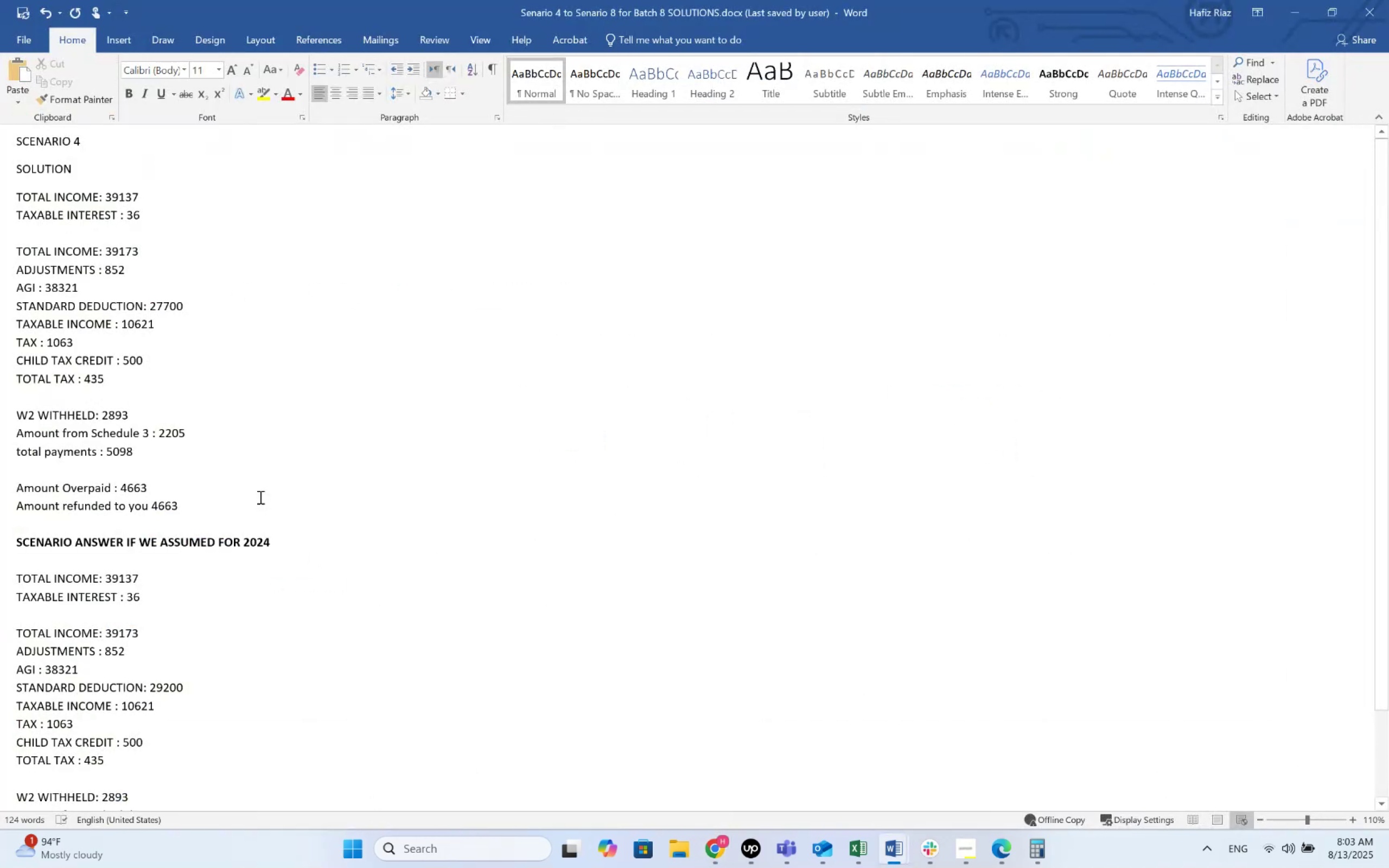 
key(Alt+Tab)
 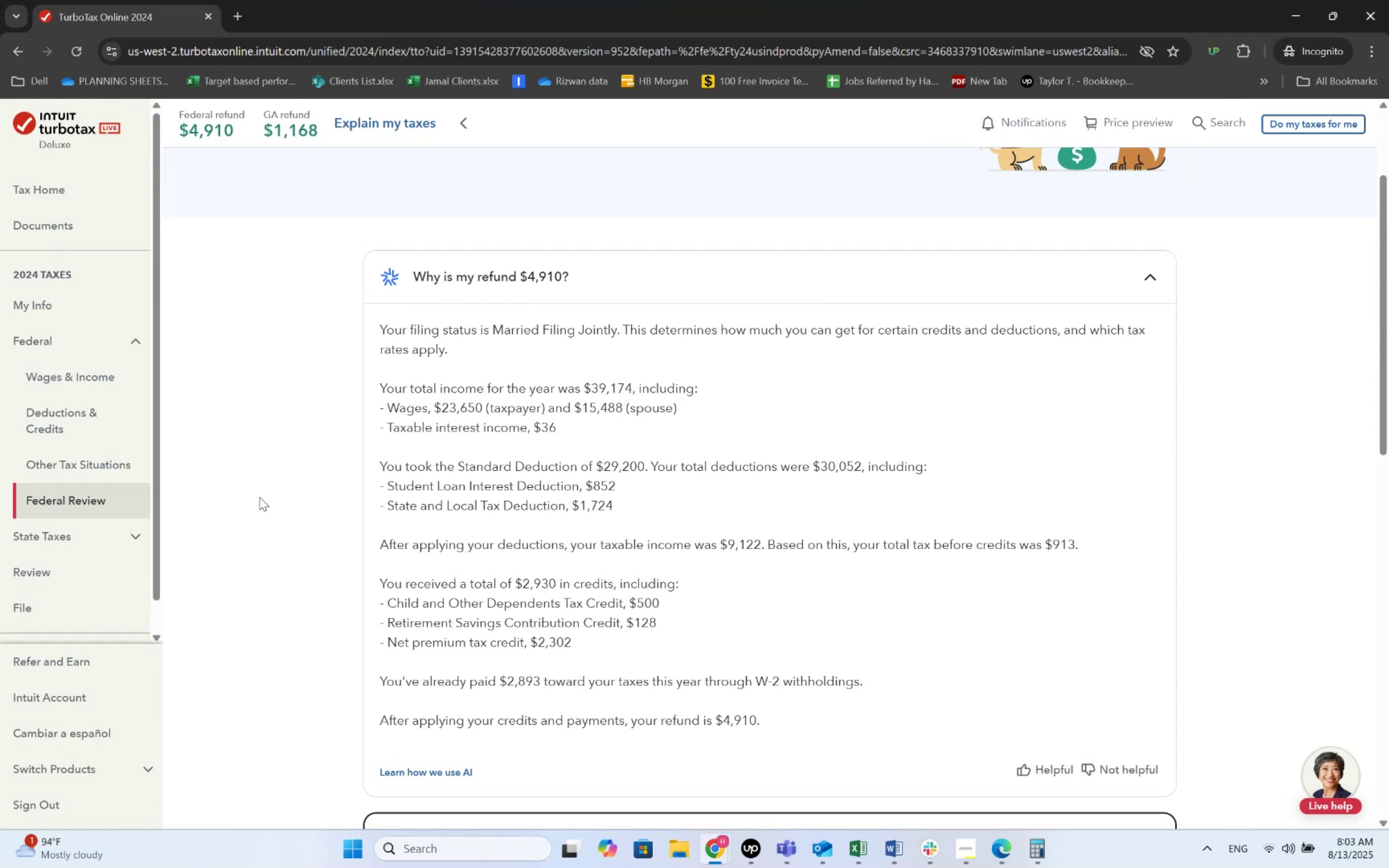 
key(Alt+AltLeft)
 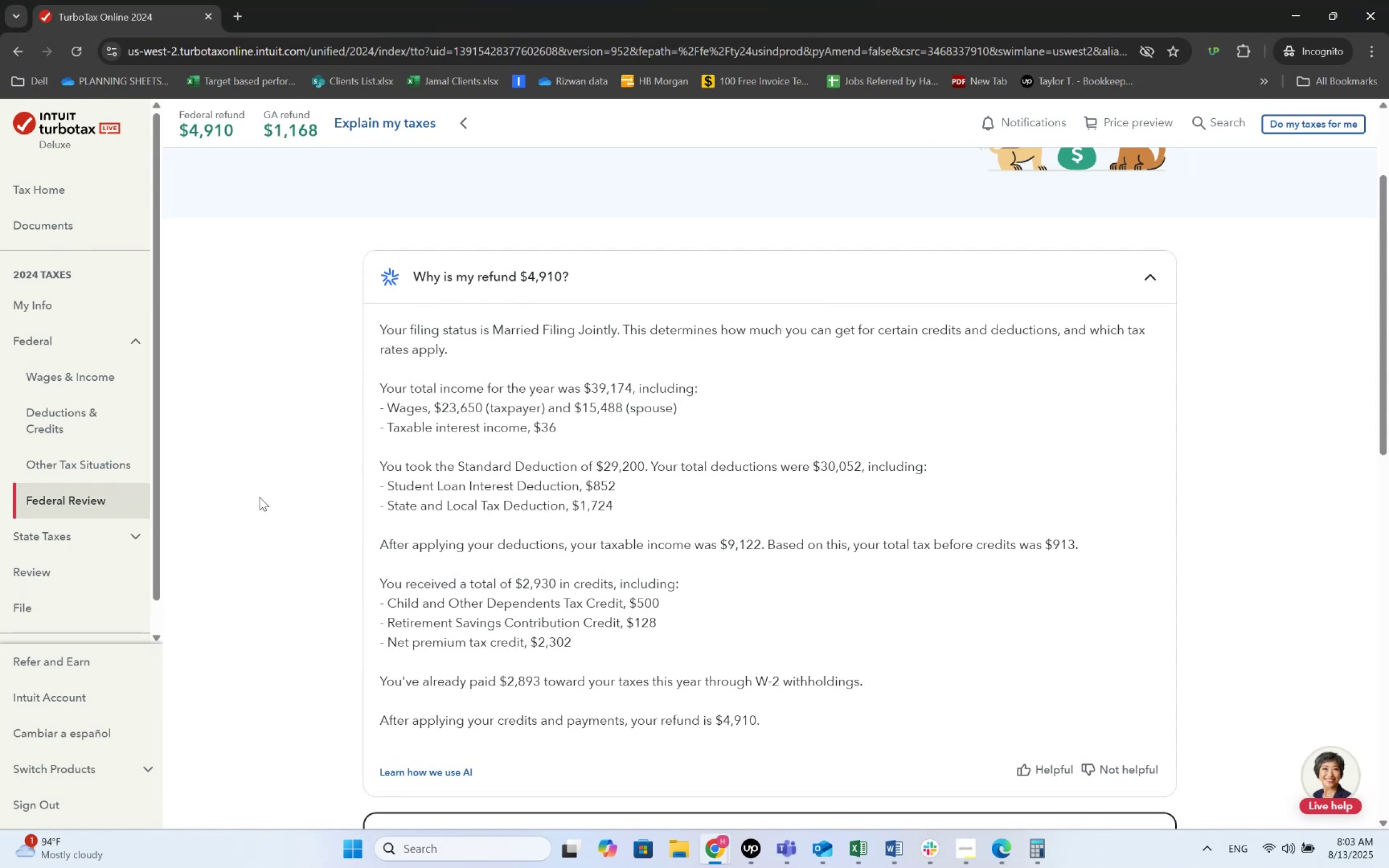 
key(Alt+Tab)
 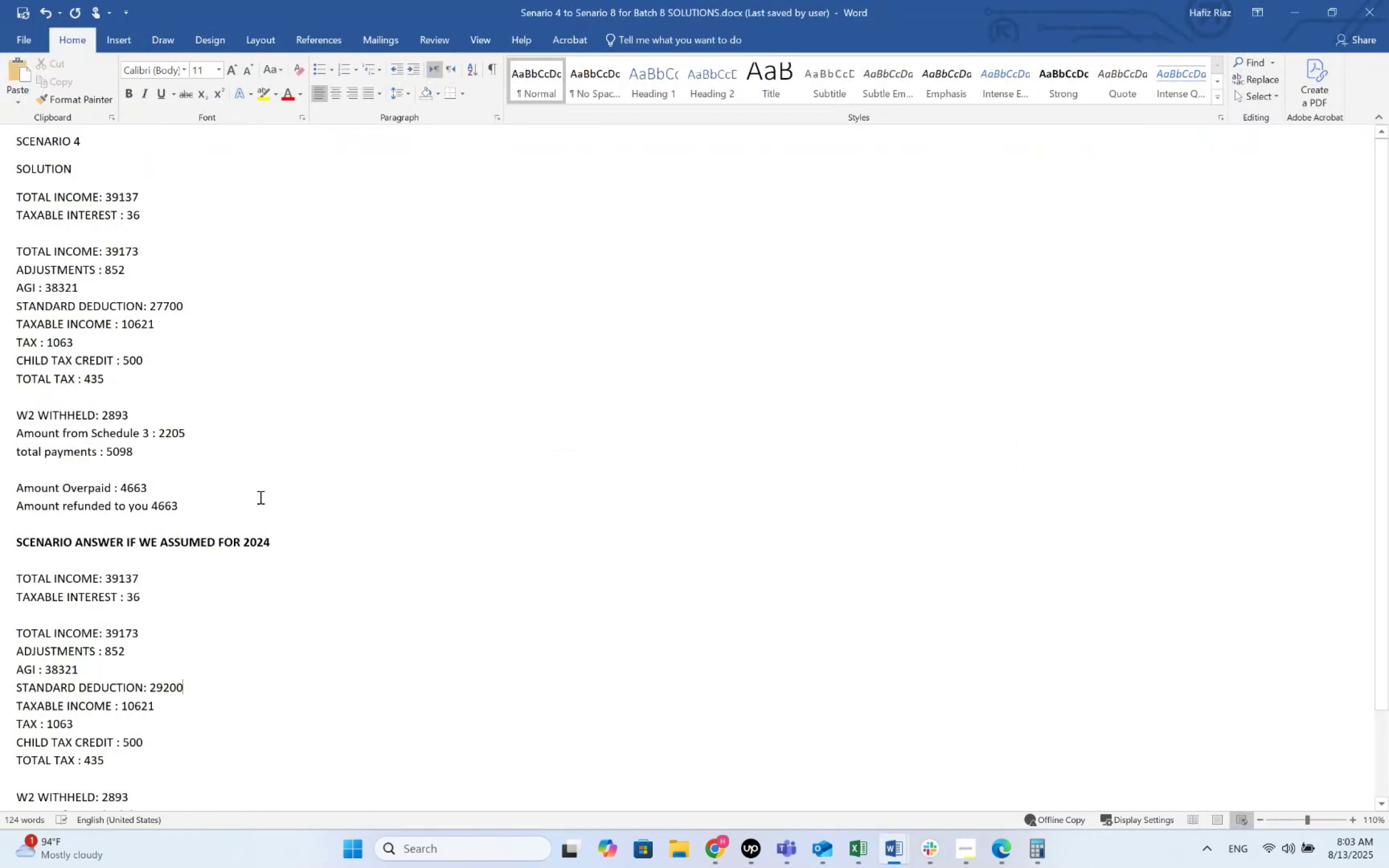 
wait(5.49)
 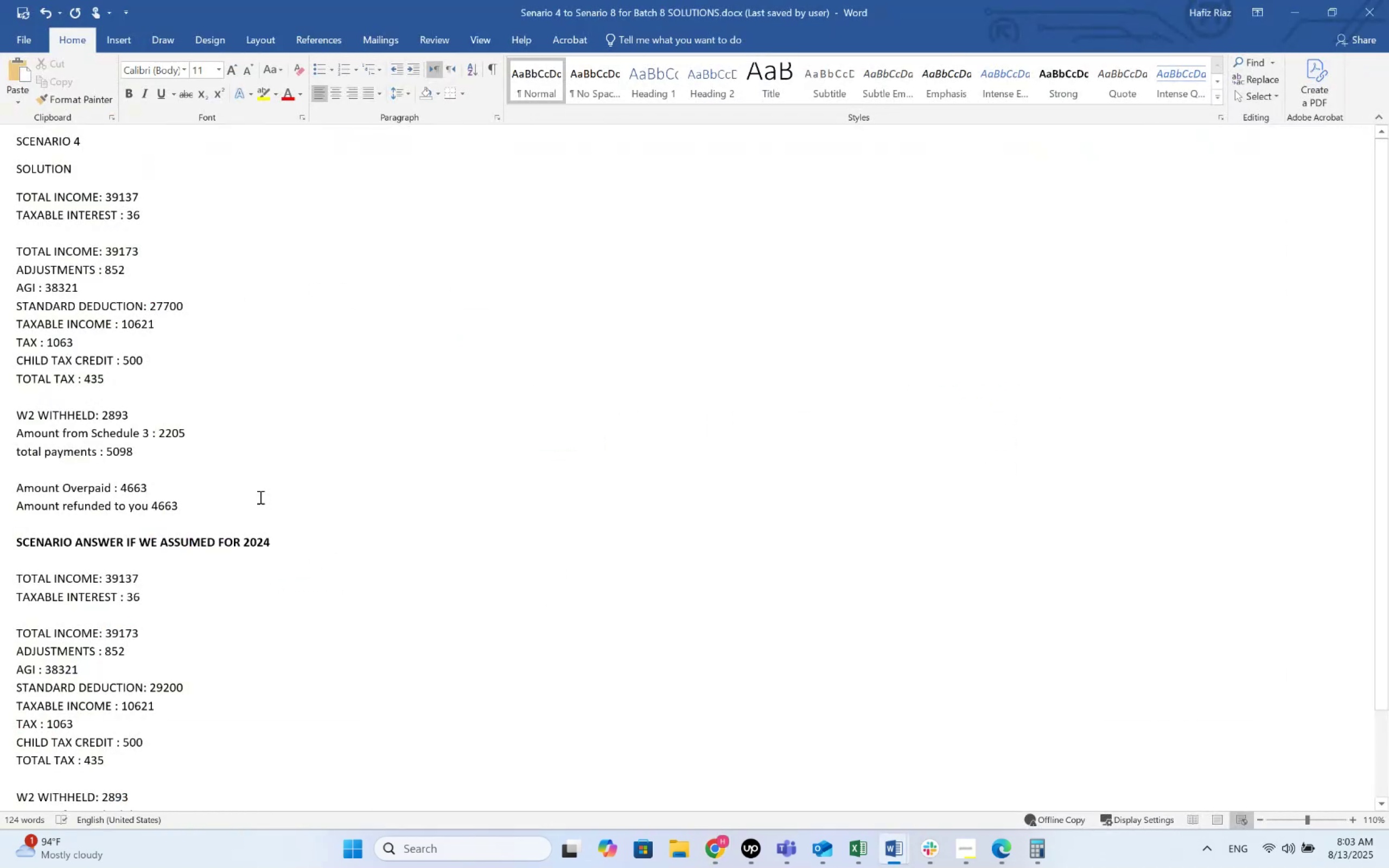 
key(Alt+AltLeft)
 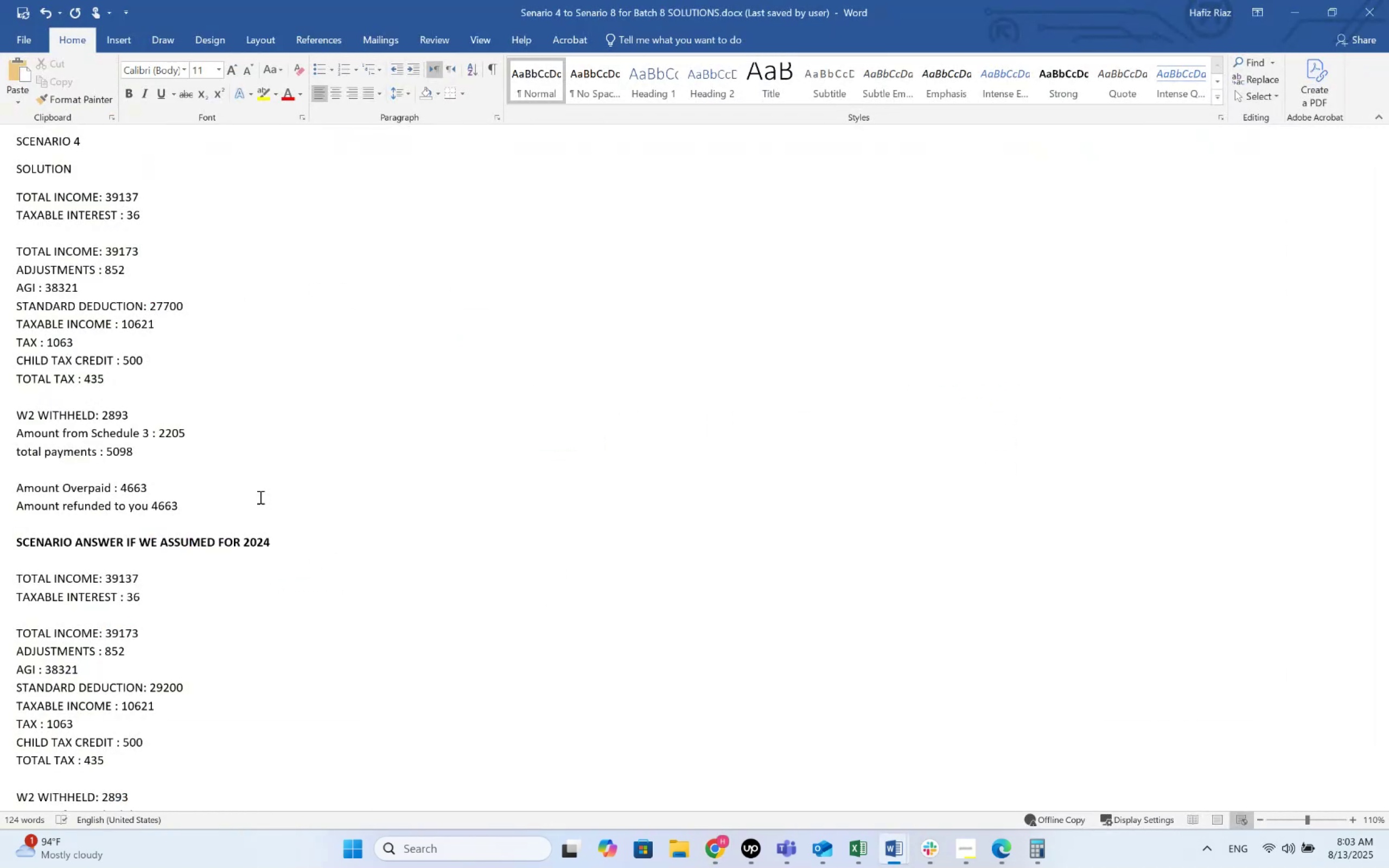 
key(Alt+Tab)
 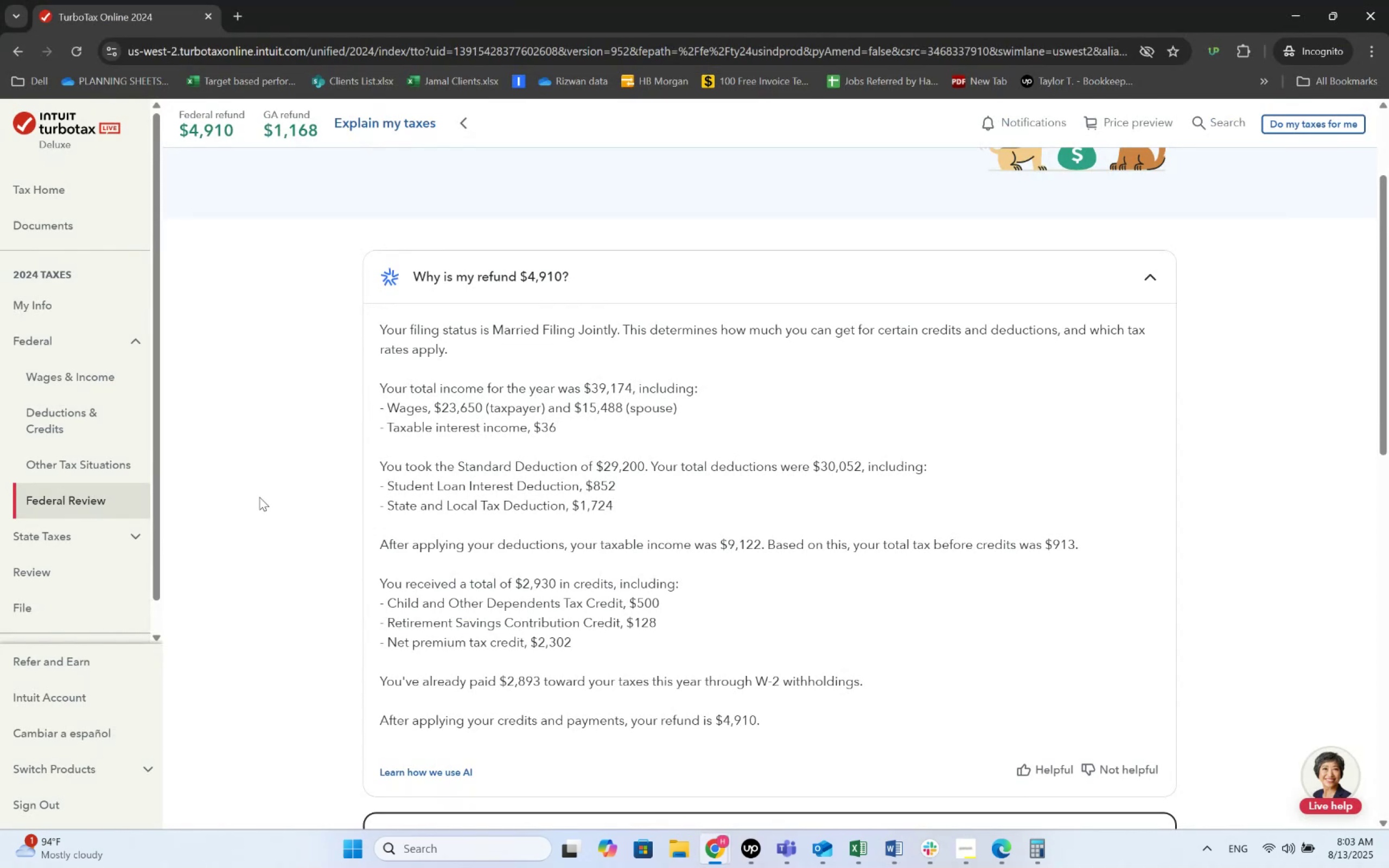 
wait(9.05)
 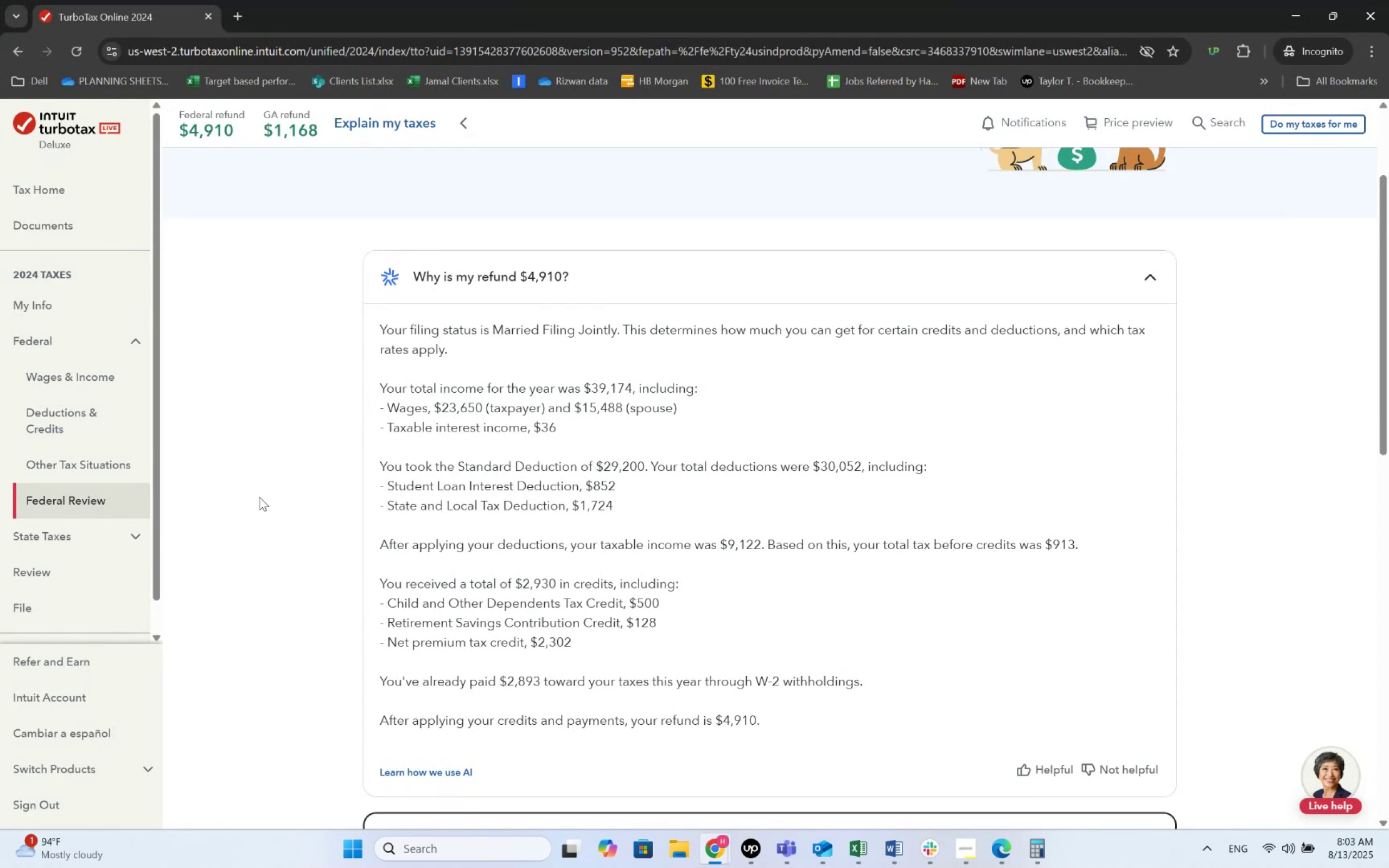 
key(Alt+AltLeft)
 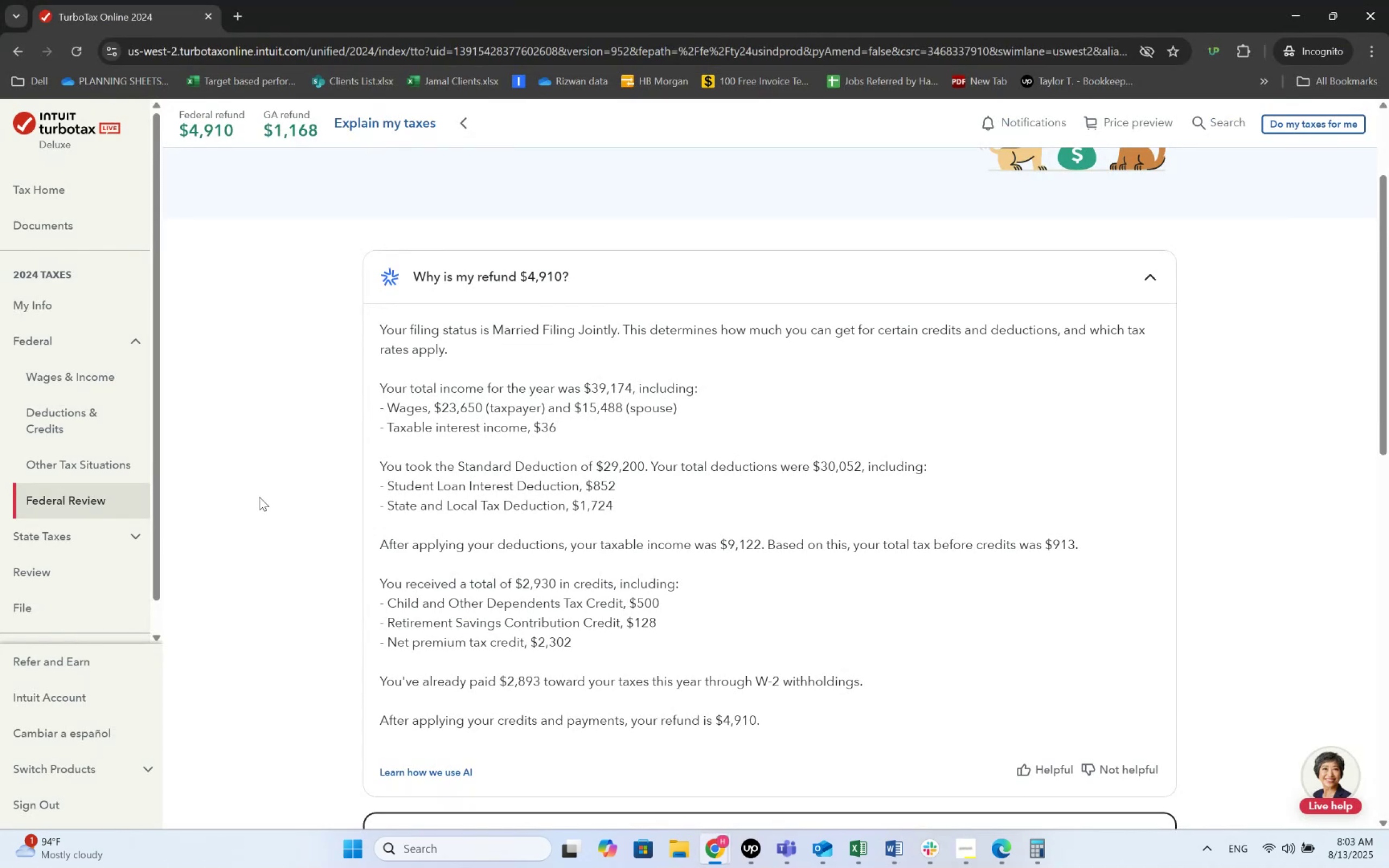 
key(Alt+Tab)
 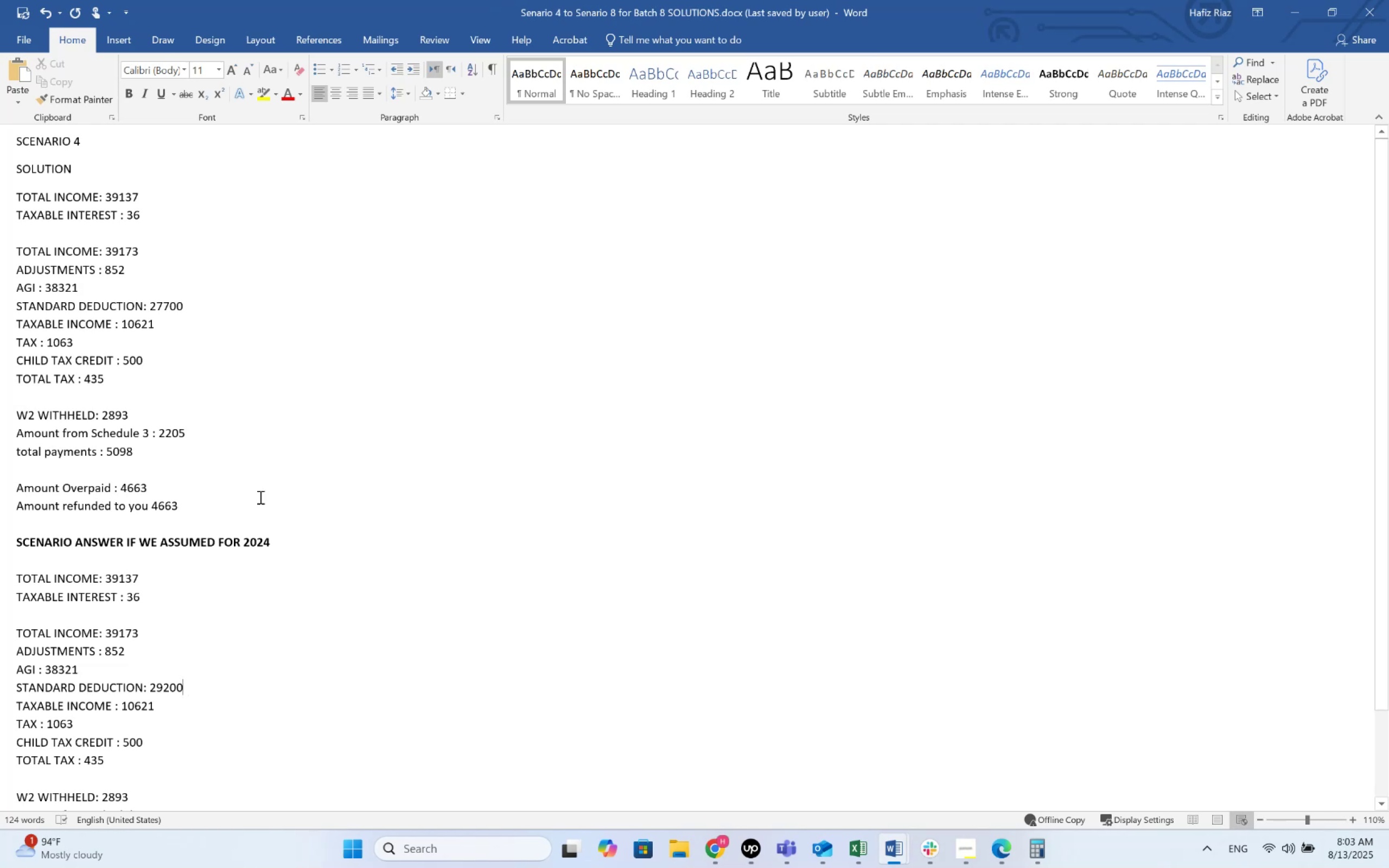 
wait(5.71)
 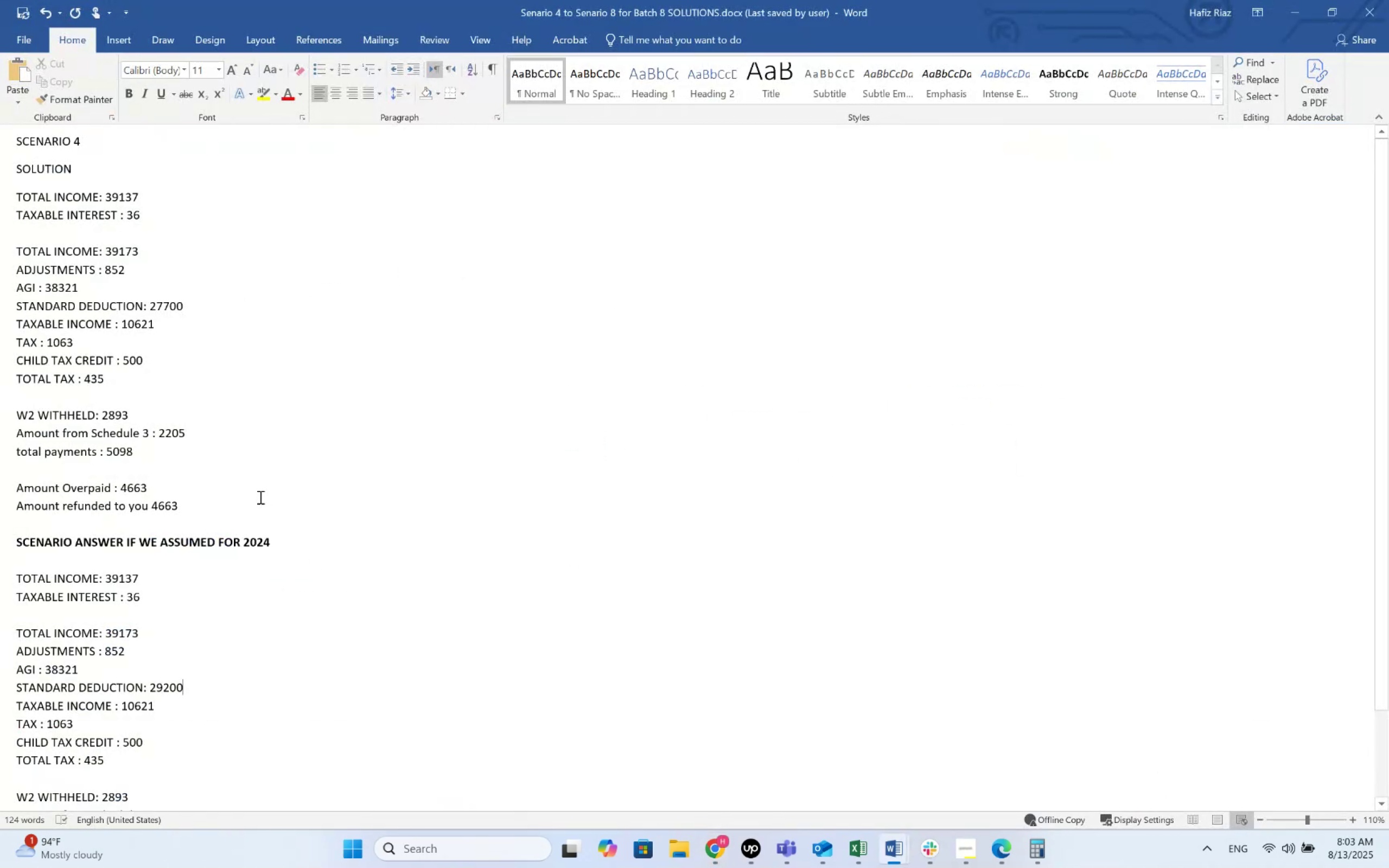 
key(Alt+Tab)
 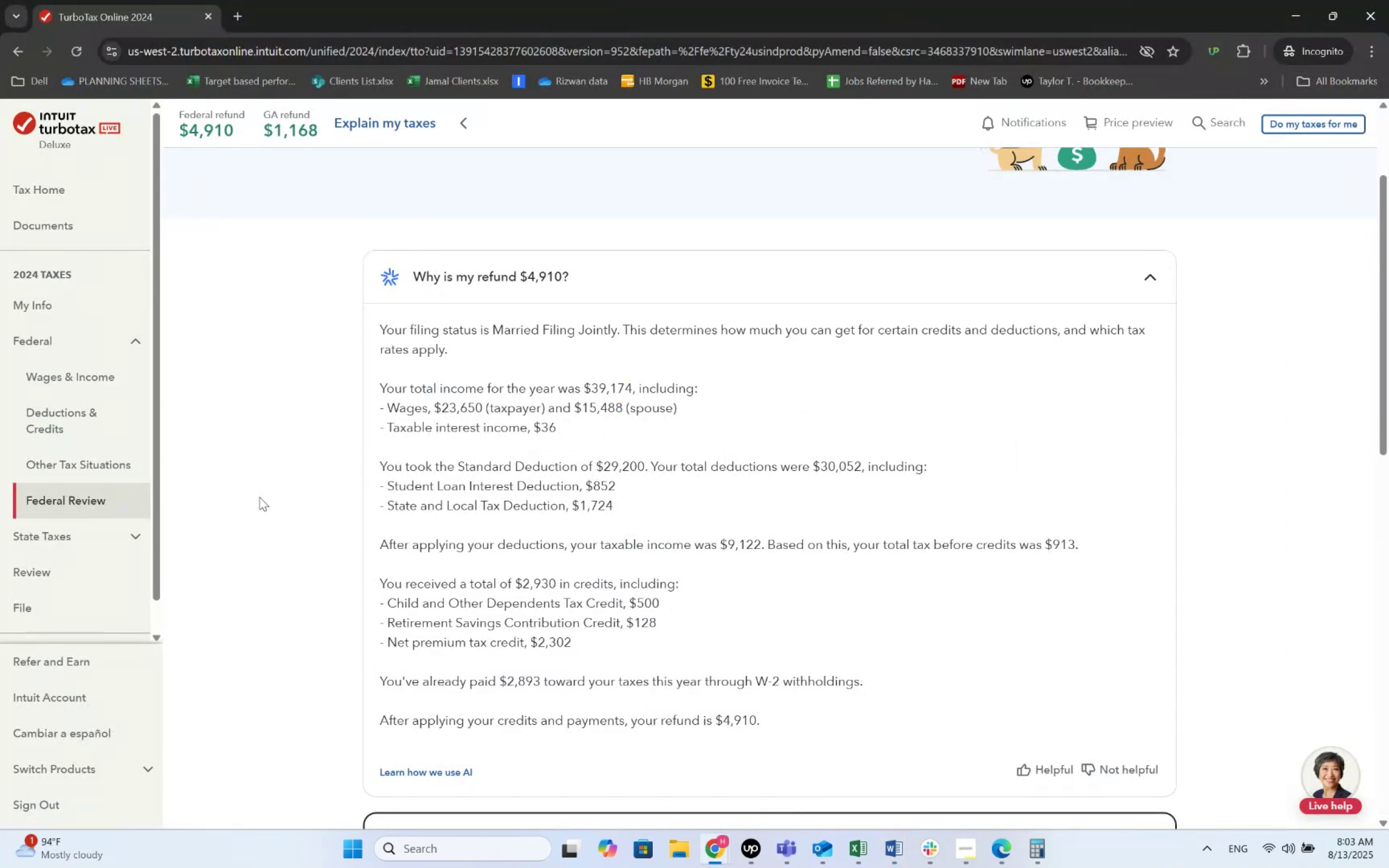 
wait(11.05)
 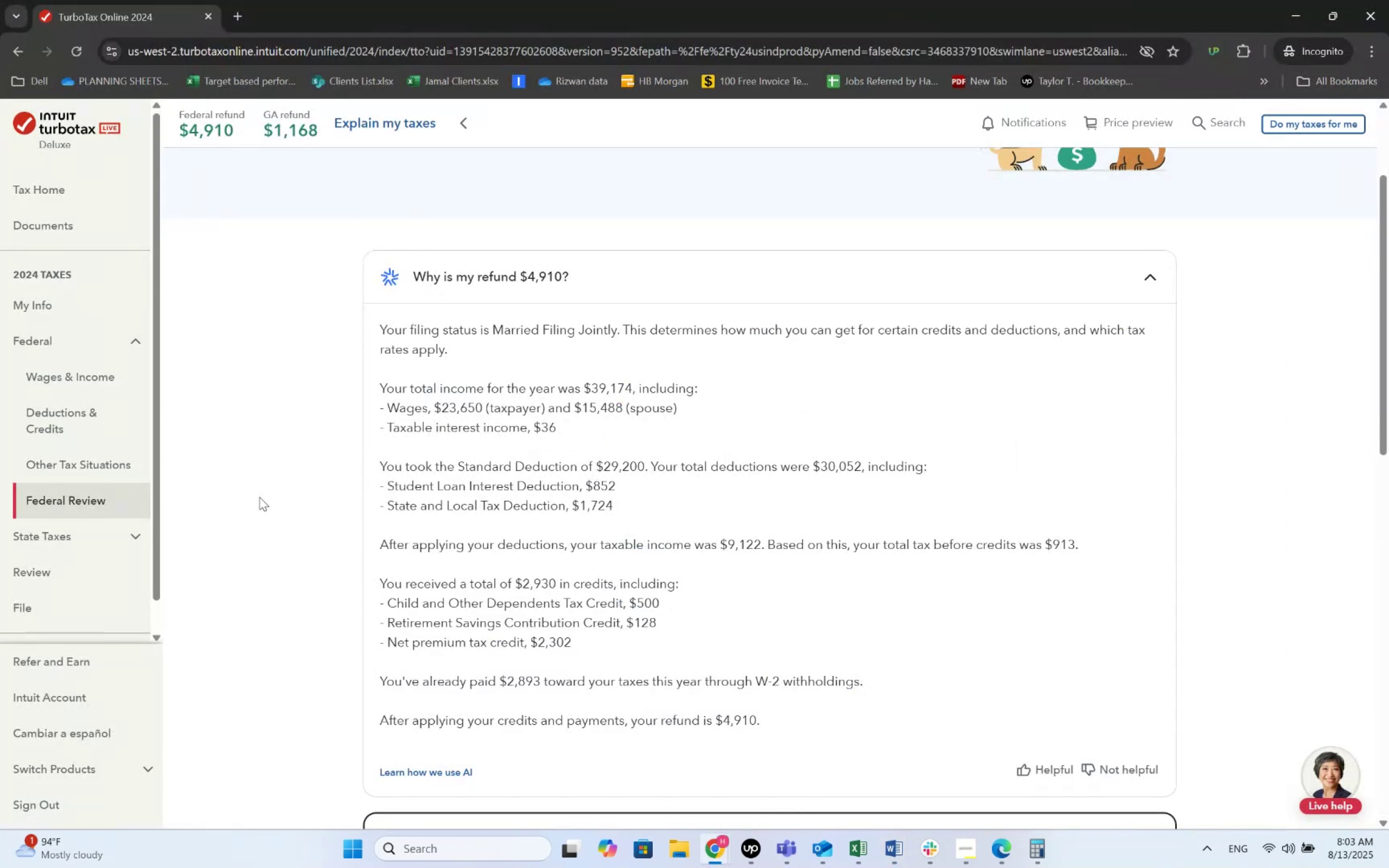 
key(Alt+AltLeft)
 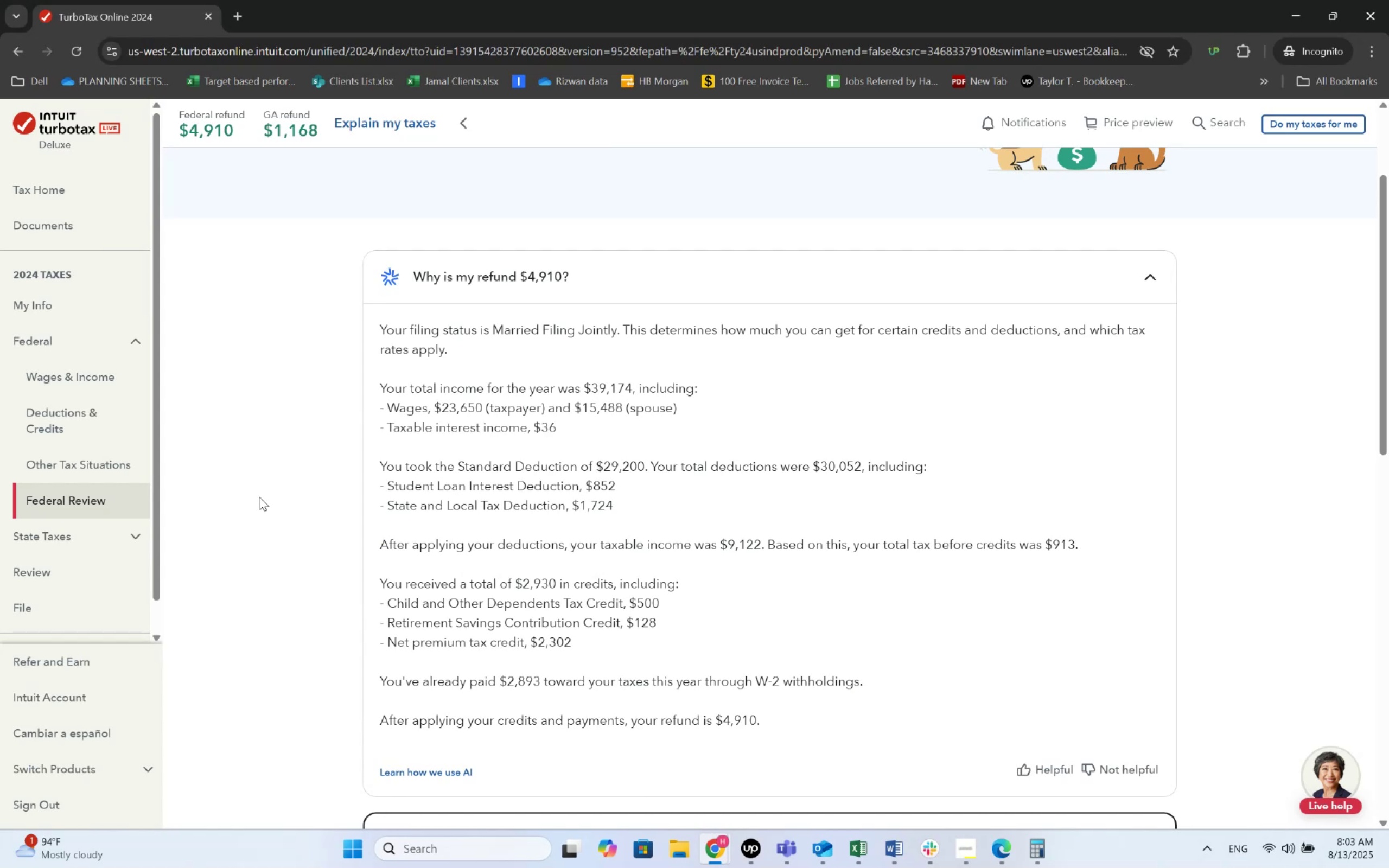 
key(Alt+Tab)
 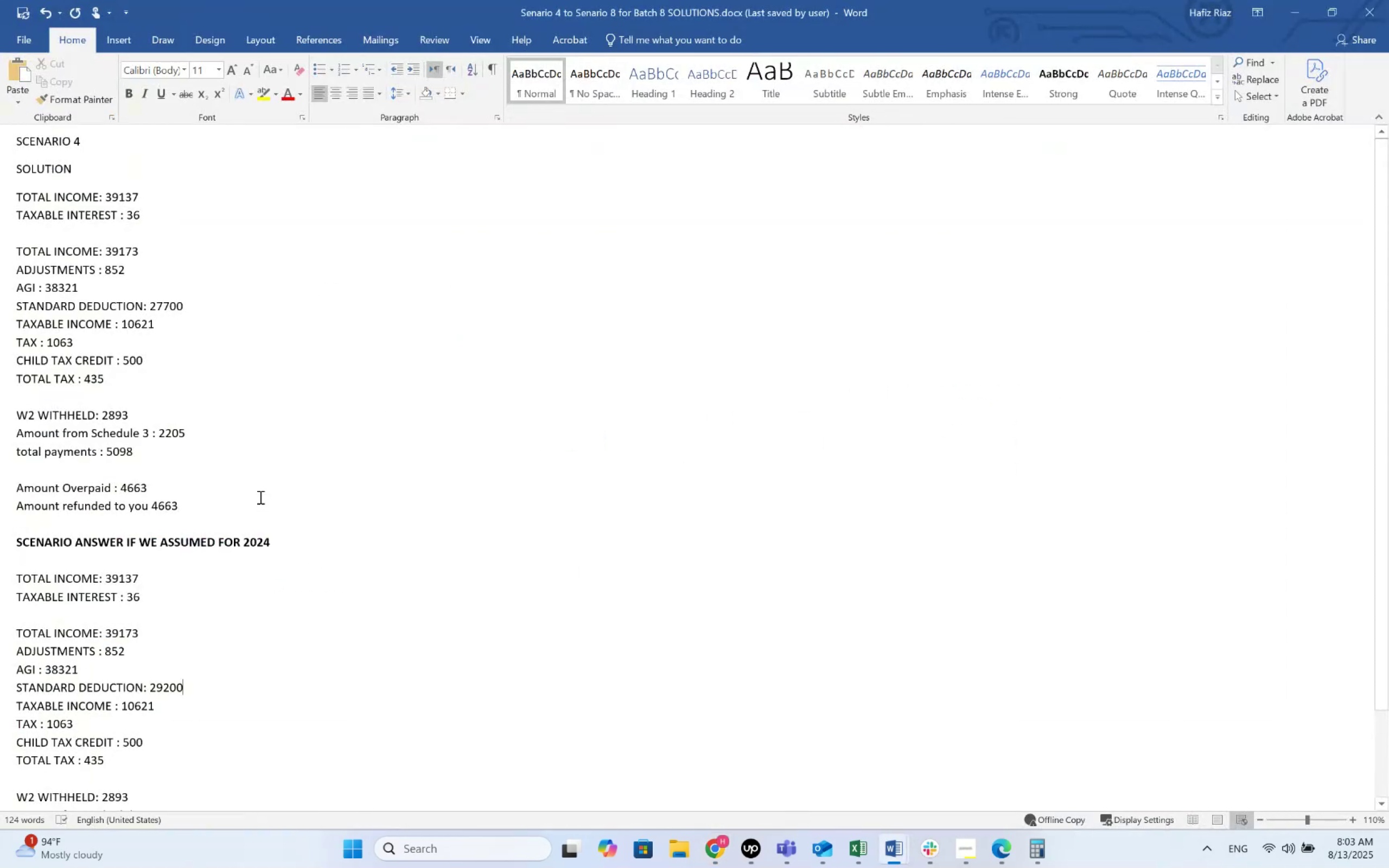 
key(Alt+AltLeft)
 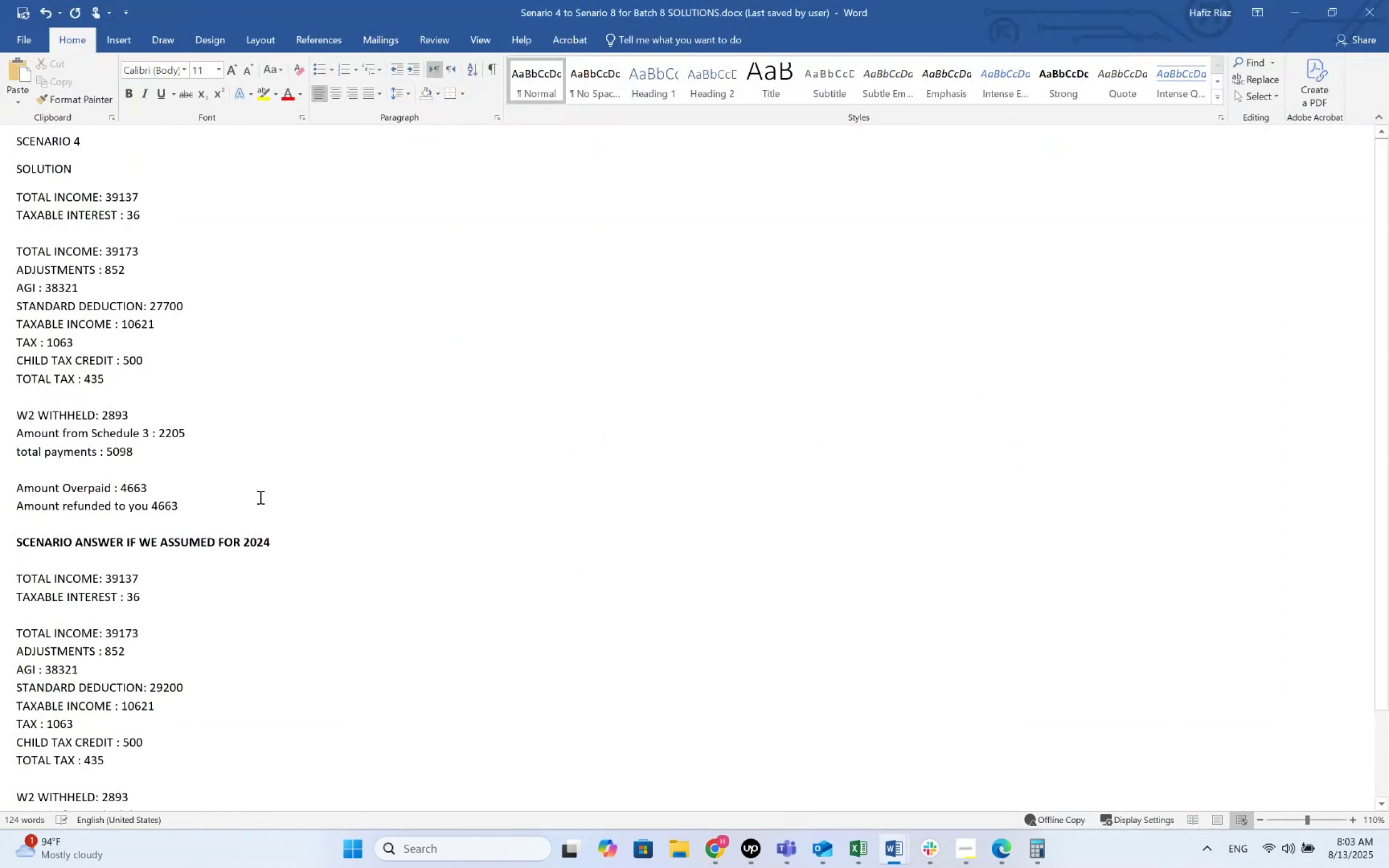 
key(Alt+Tab)
 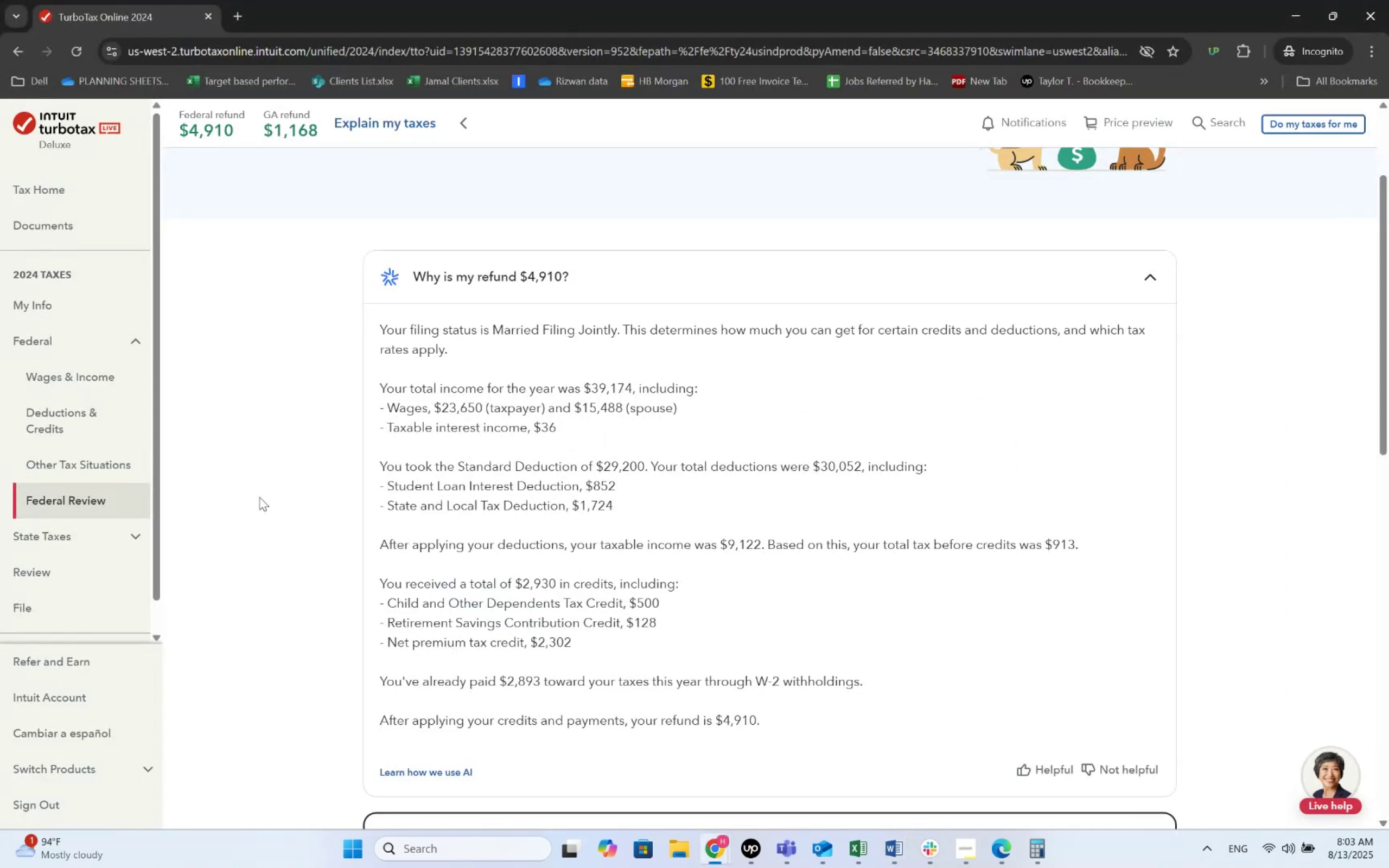 
key(Alt+AltLeft)
 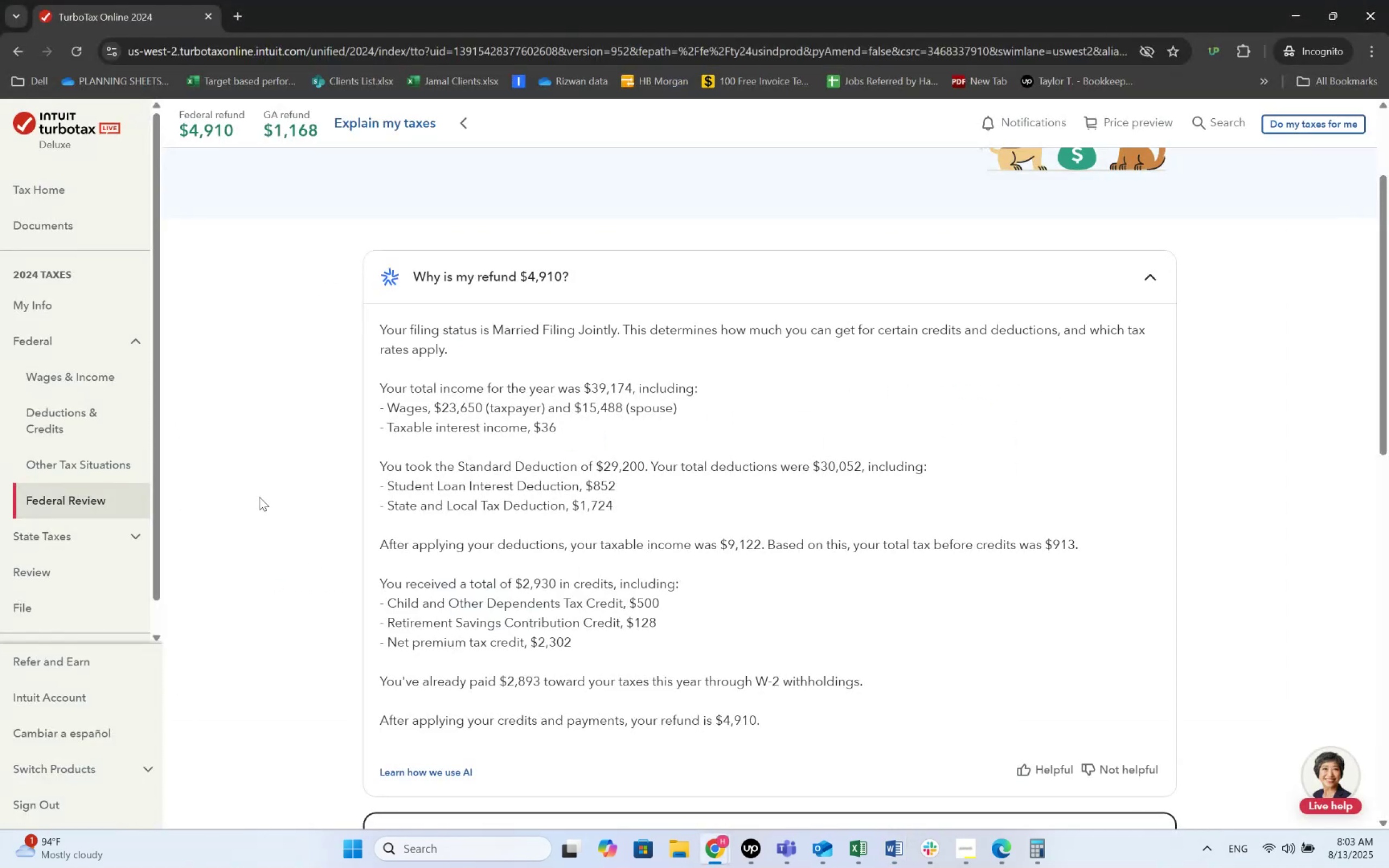 
key(Alt+Tab)
 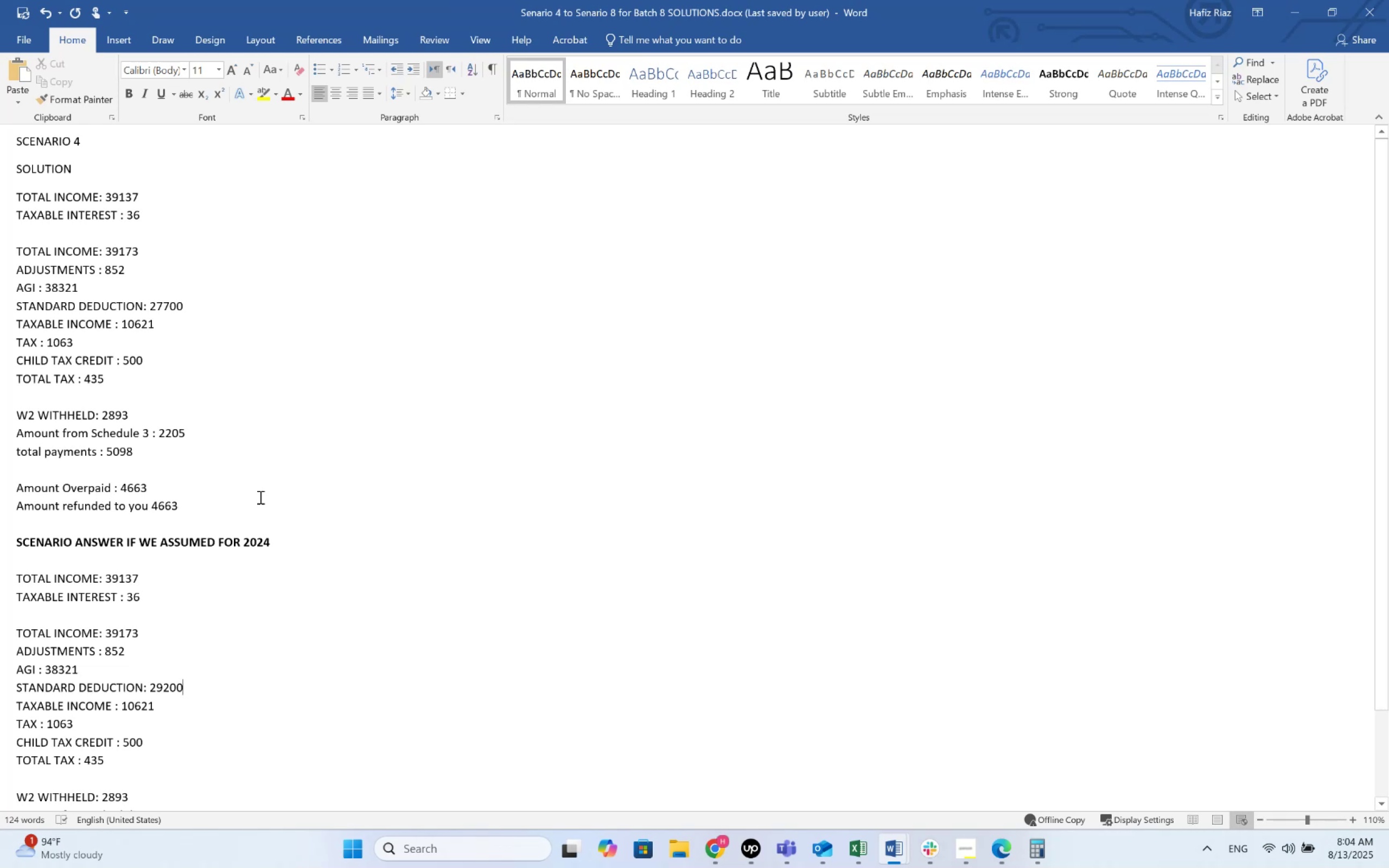 
key(Alt+AltLeft)
 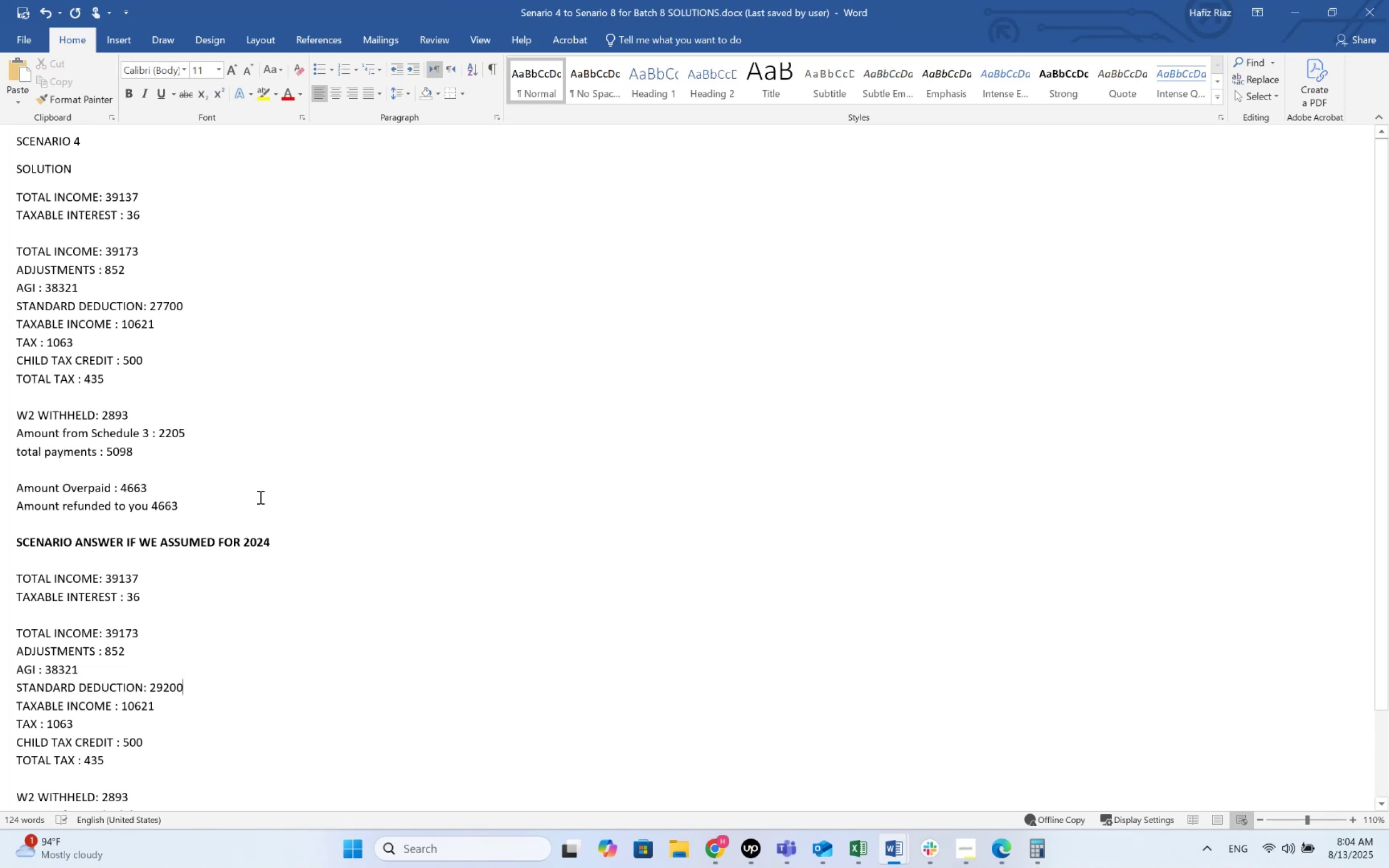 
key(Alt+Tab)
 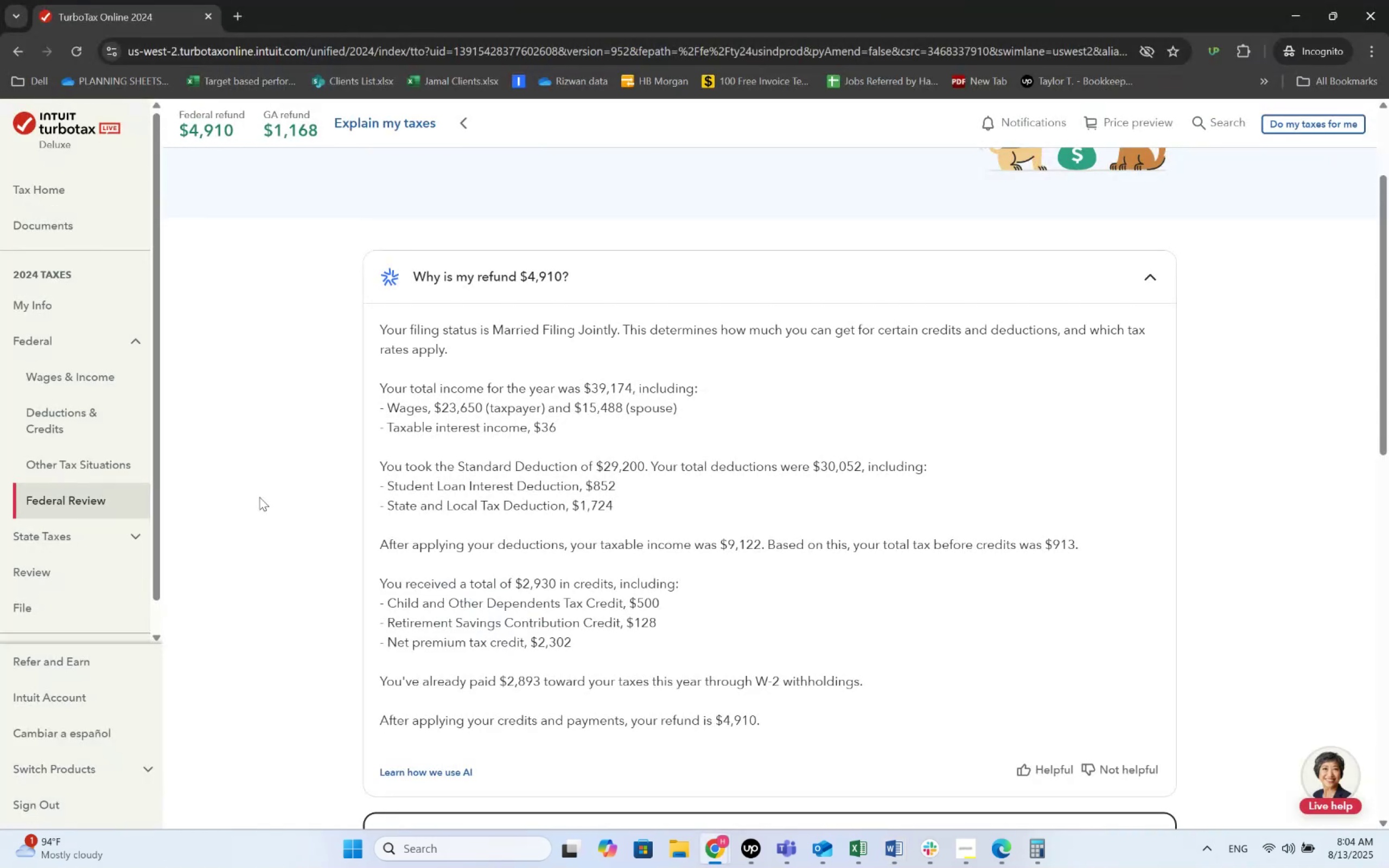 
wait(8.52)
 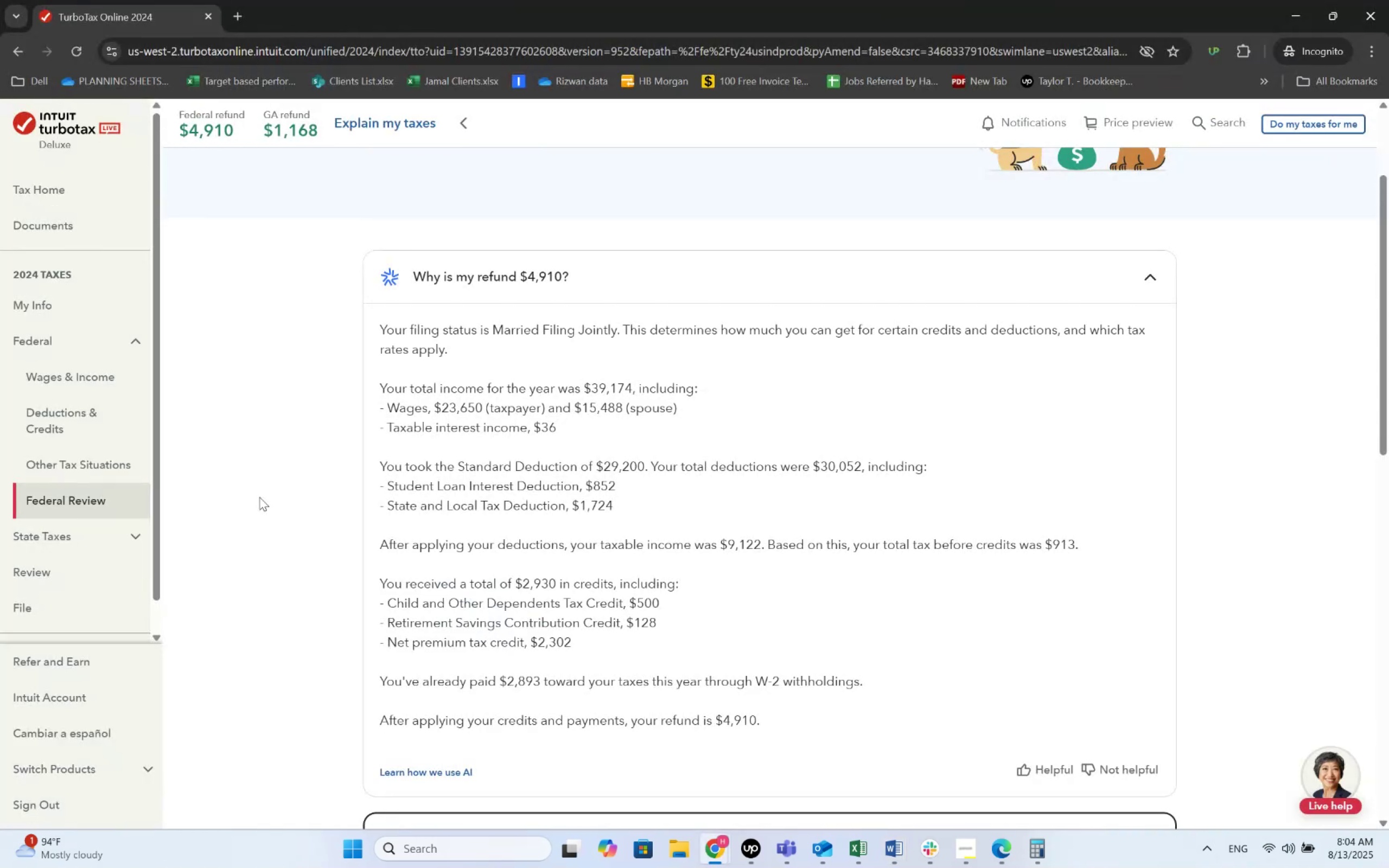 
scroll: coordinate [601, 666], scroll_direction: down, amount: 7.0
 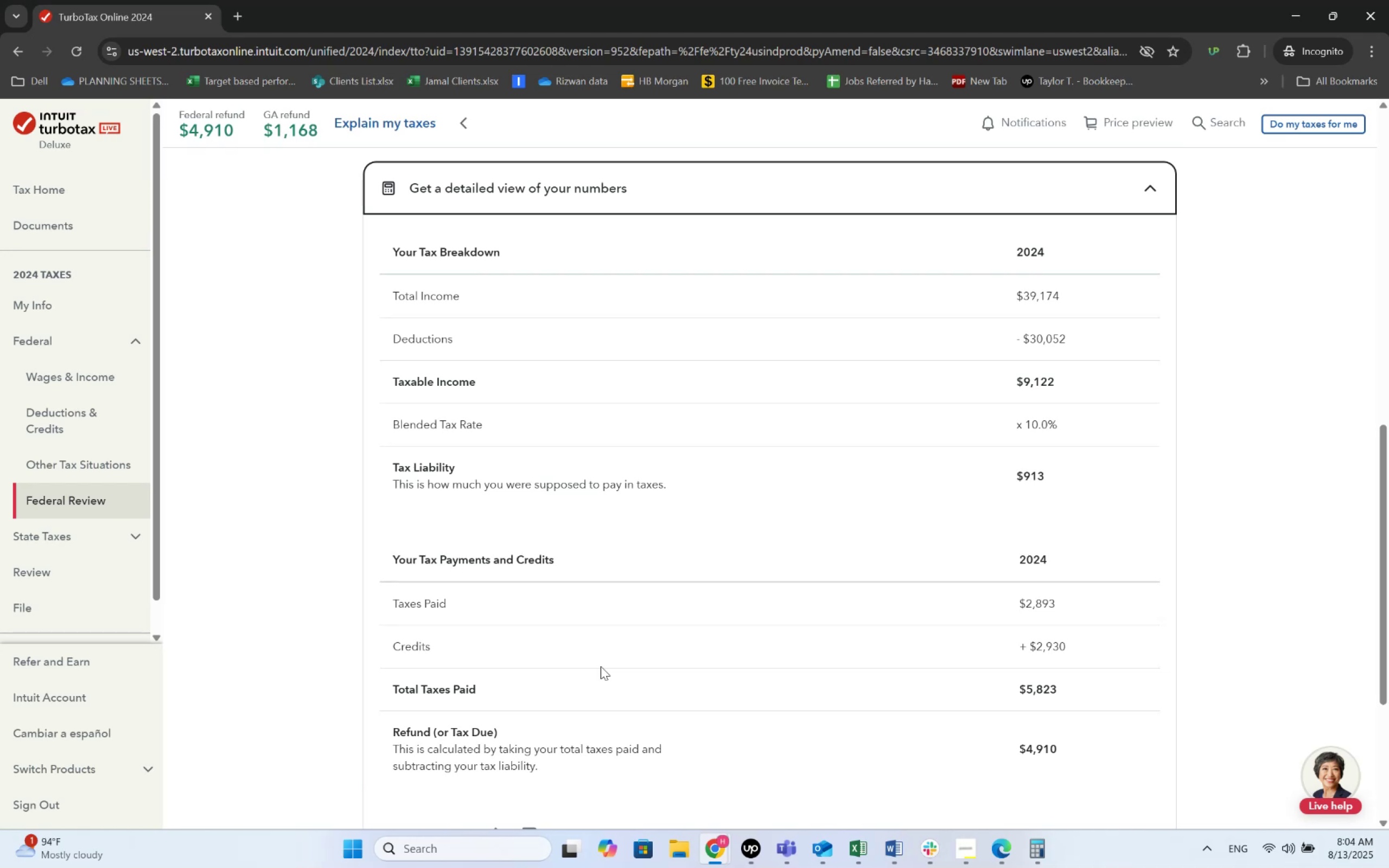 
wait(36.62)
 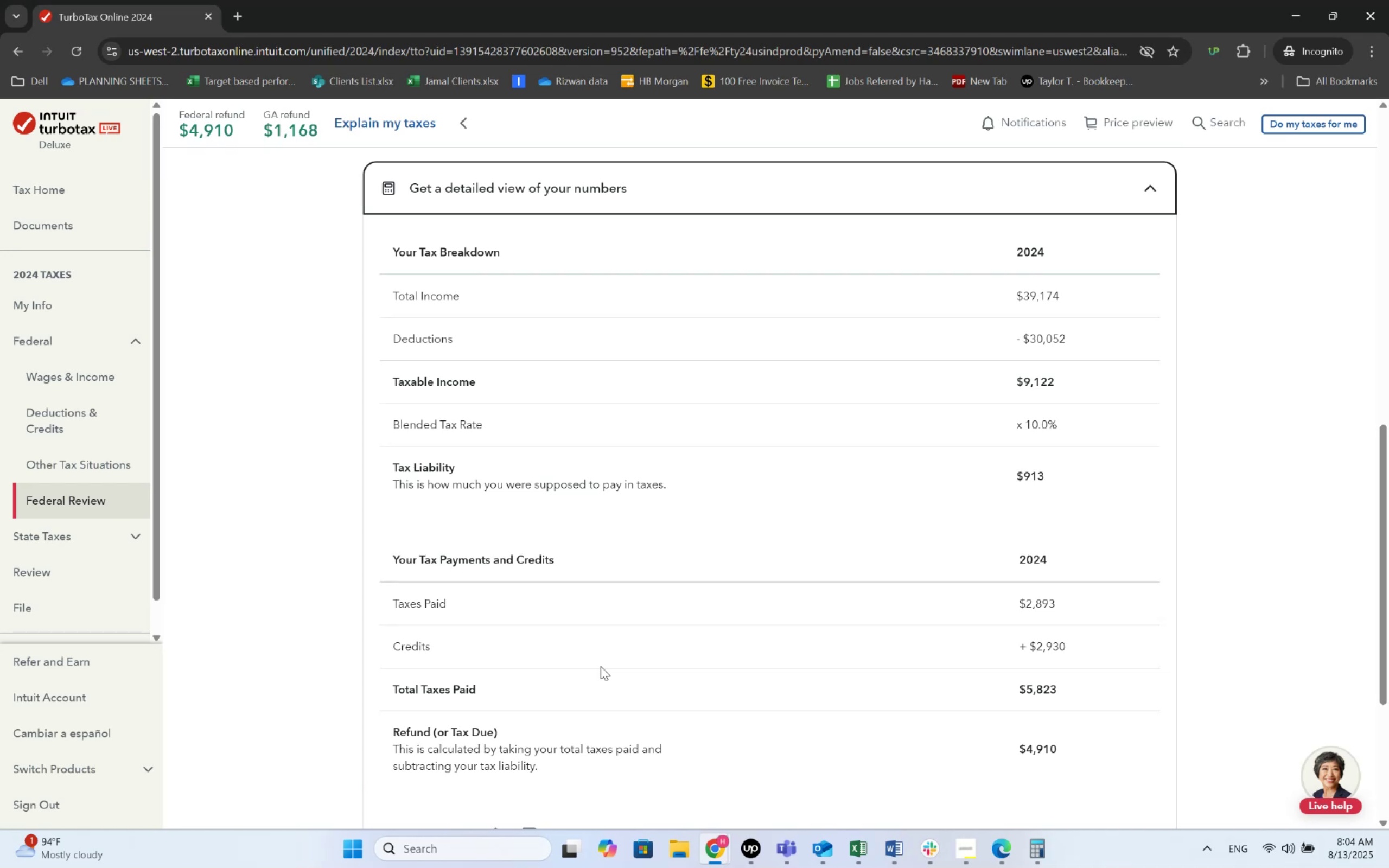 
scroll: coordinate [444, 493], scroll_direction: up, amount: 7.0
 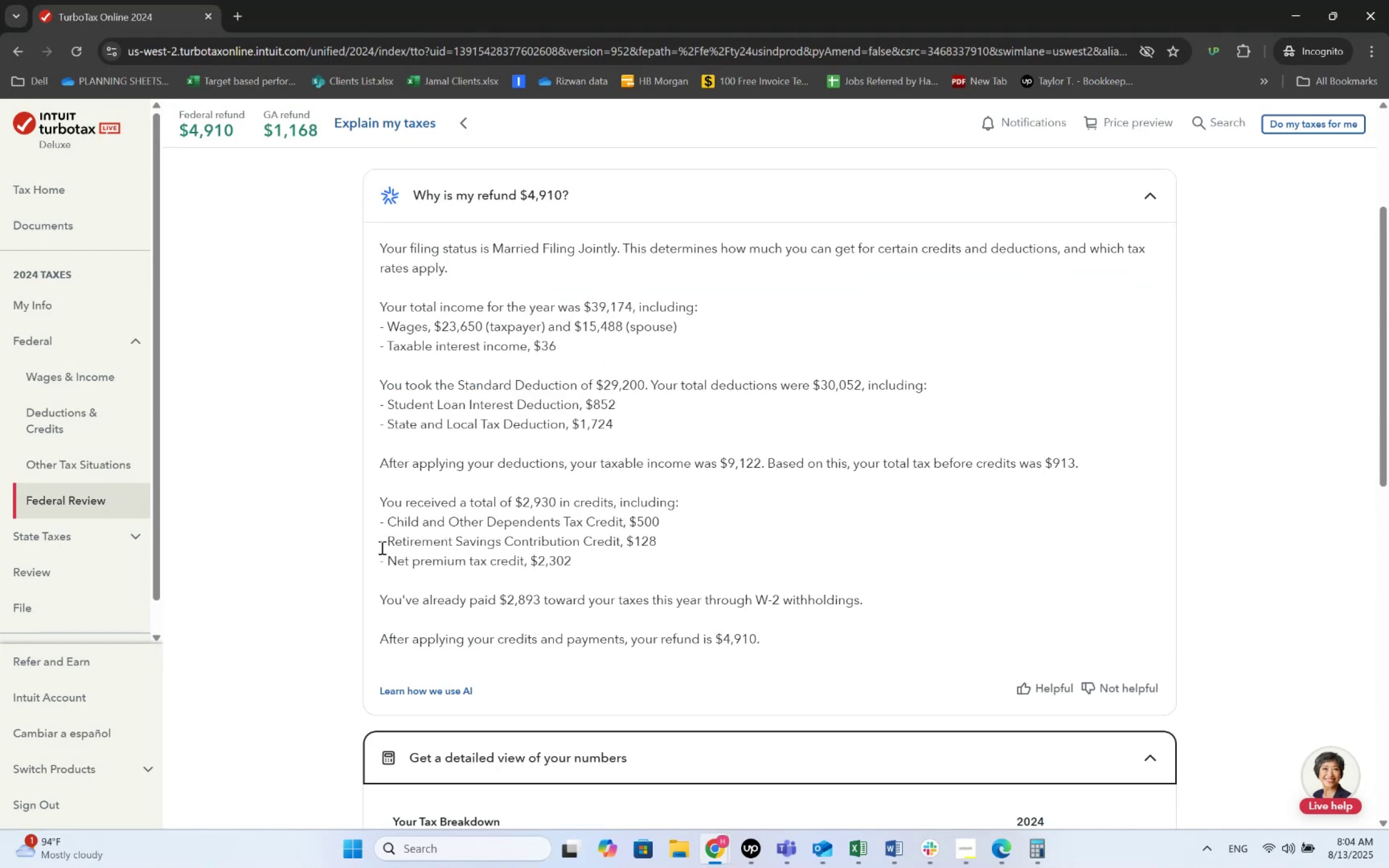 
wait(11.23)
 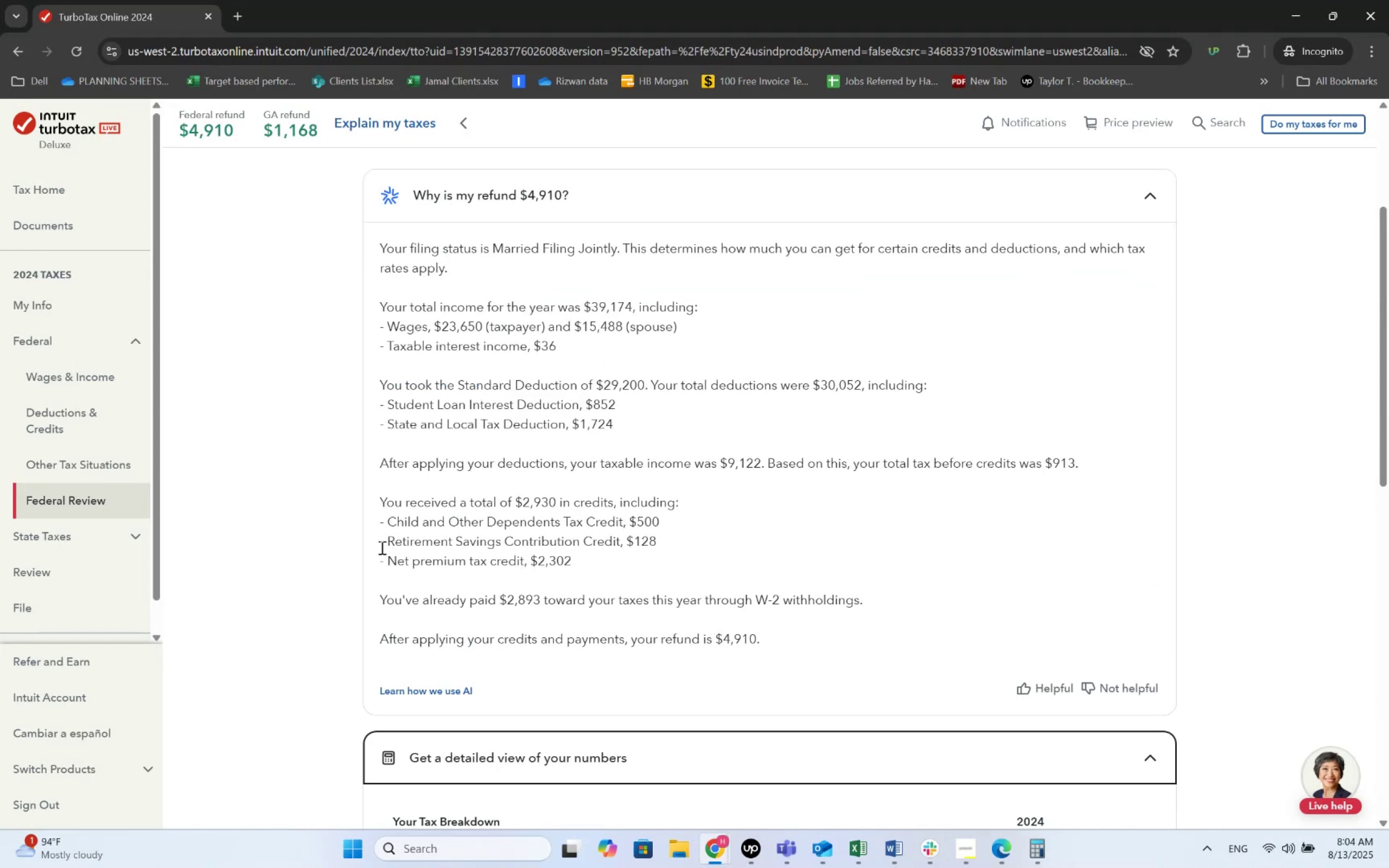 
scroll: coordinate [502, 588], scroll_direction: down, amount: 2.0
 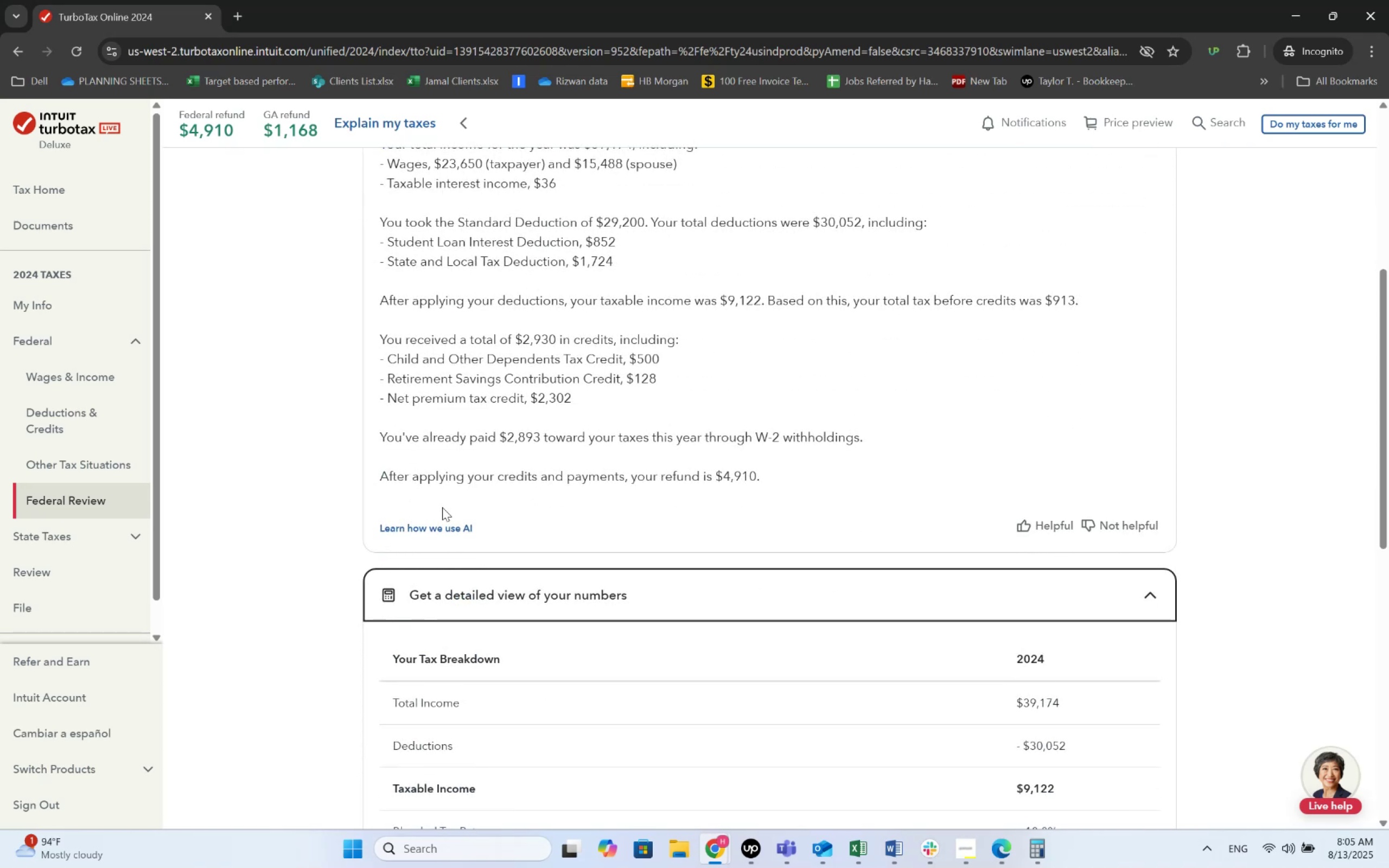 
left_click([447, 533])
 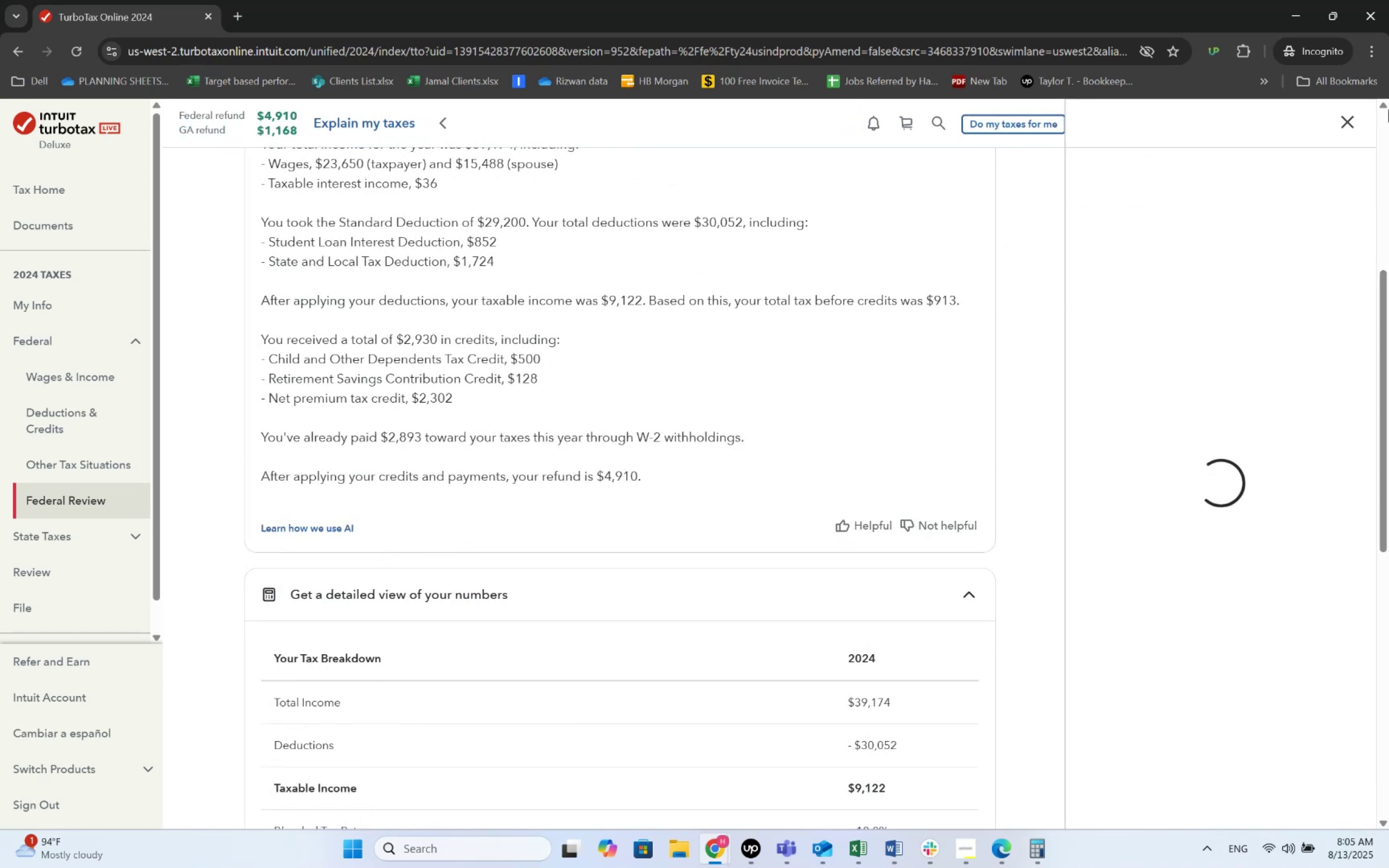 
left_click([1350, 129])
 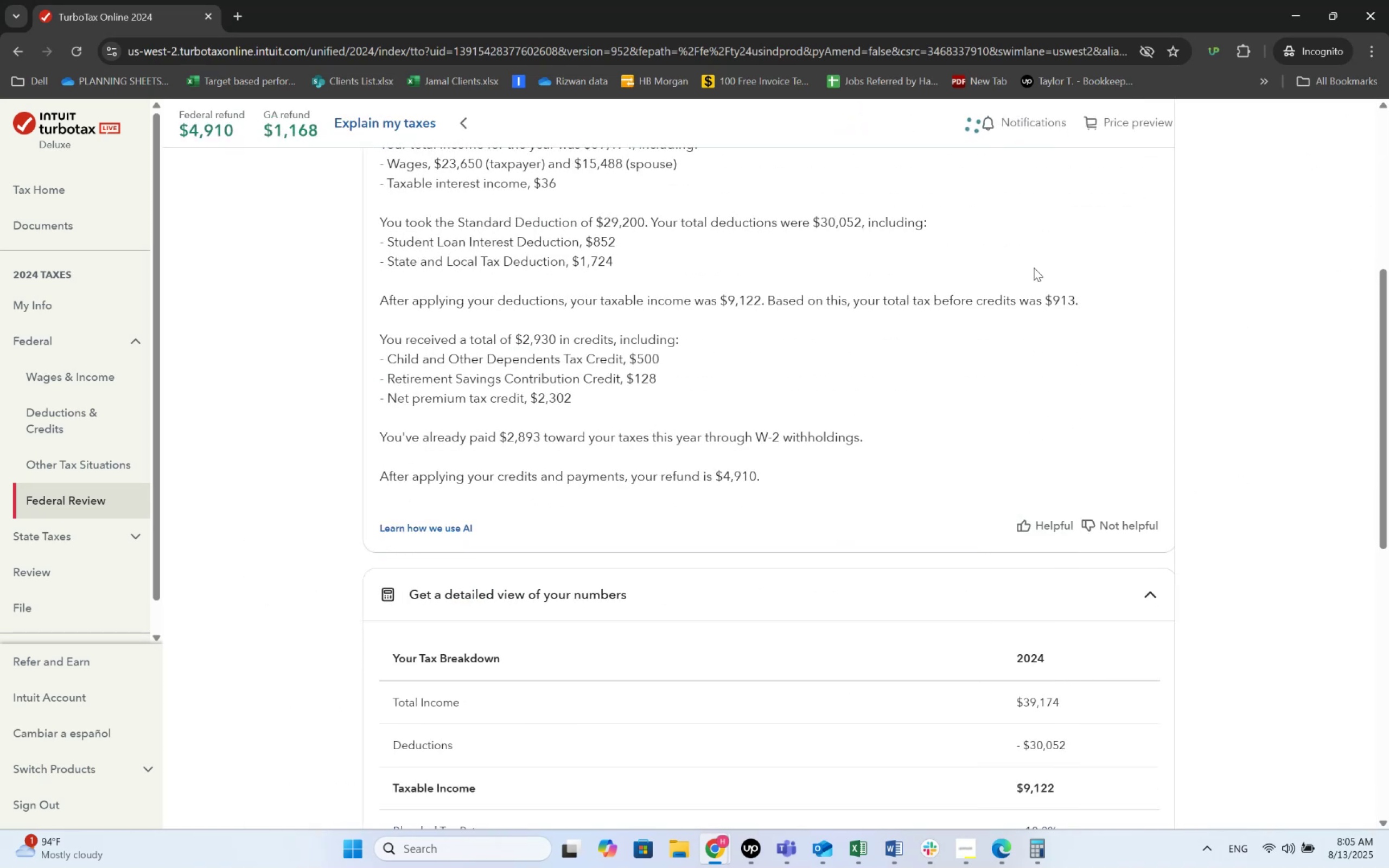 
scroll: coordinate [679, 367], scroll_direction: up, amount: 2.0
 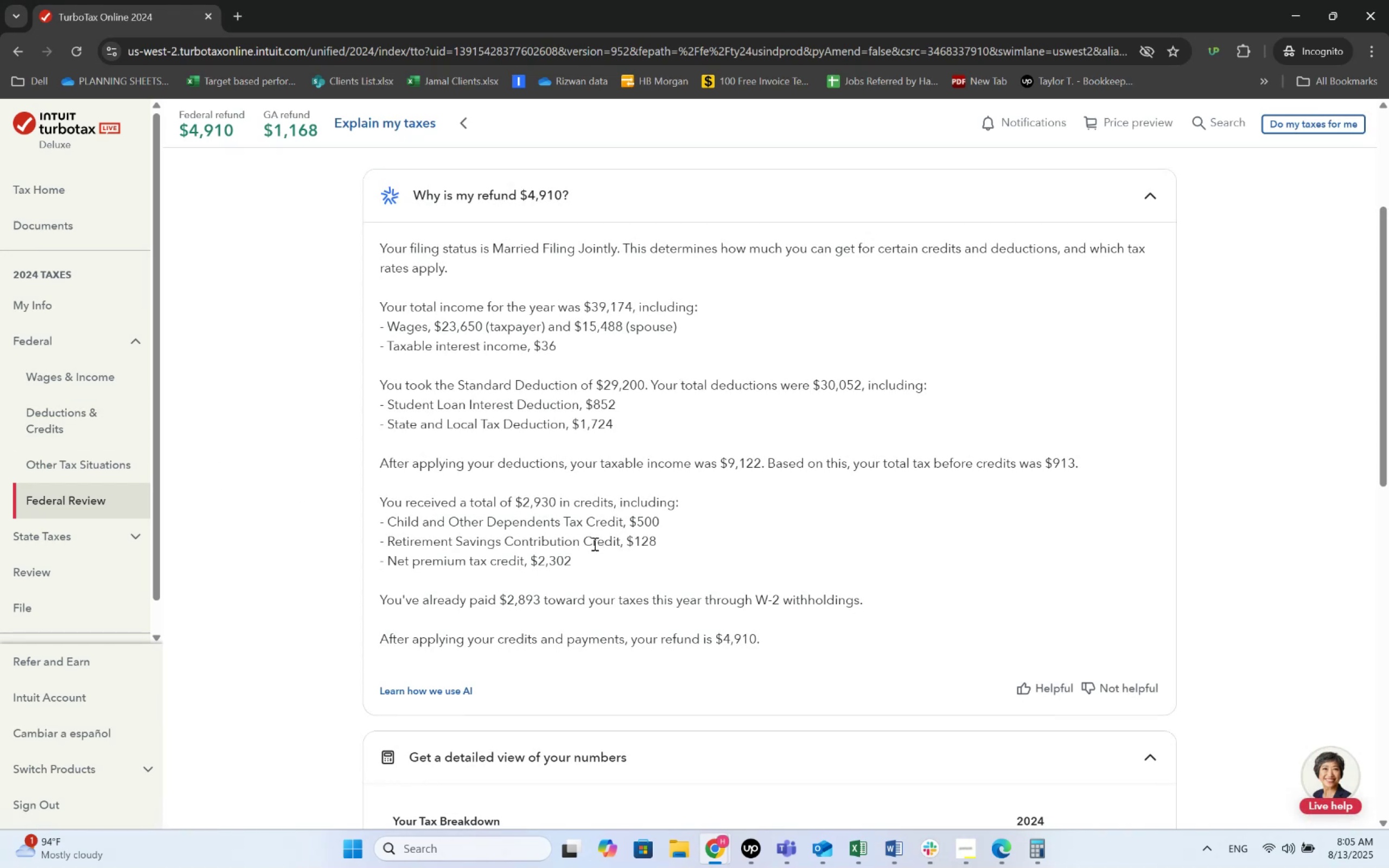 
wait(14.96)
 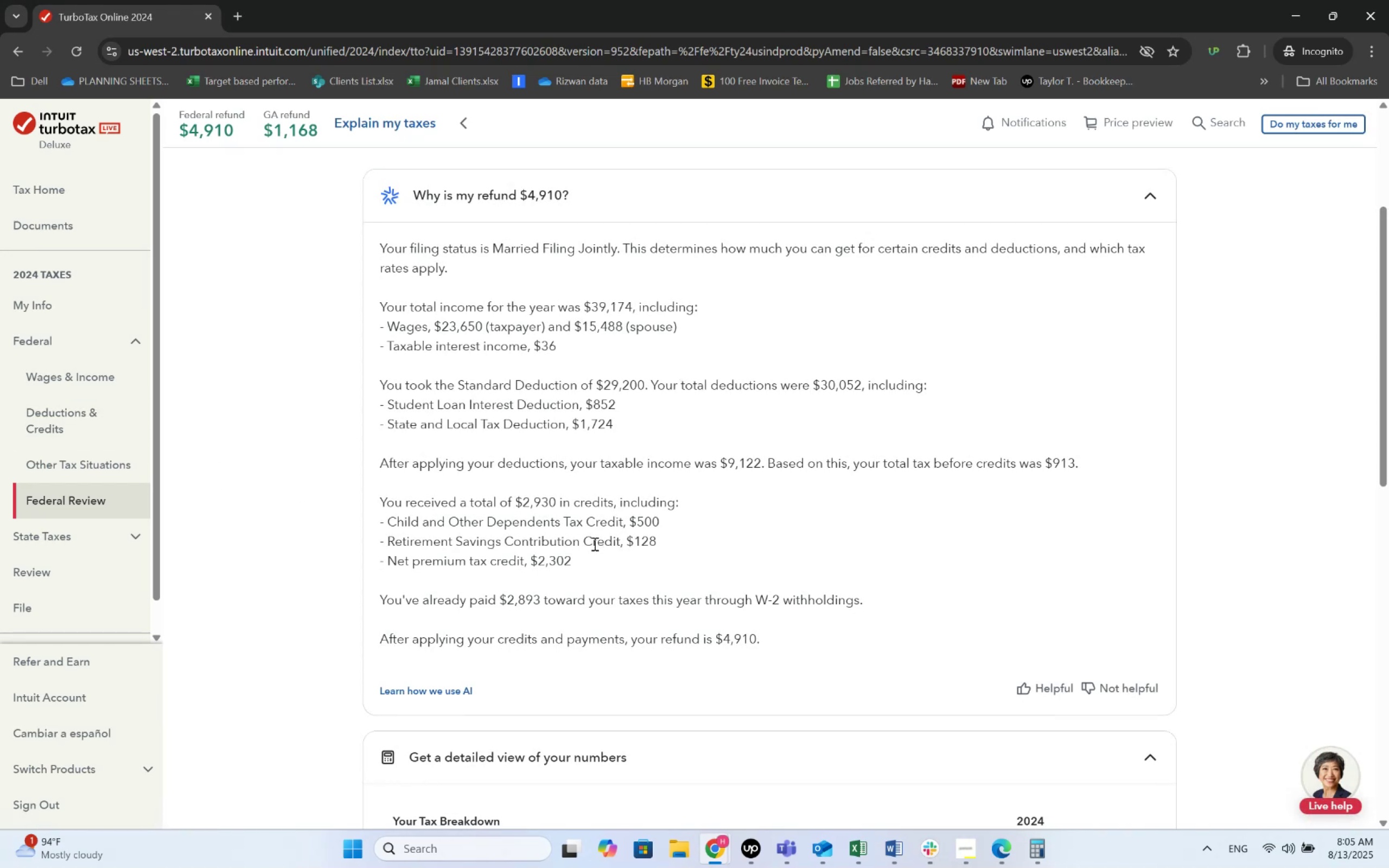 
key(Alt+AltLeft)
 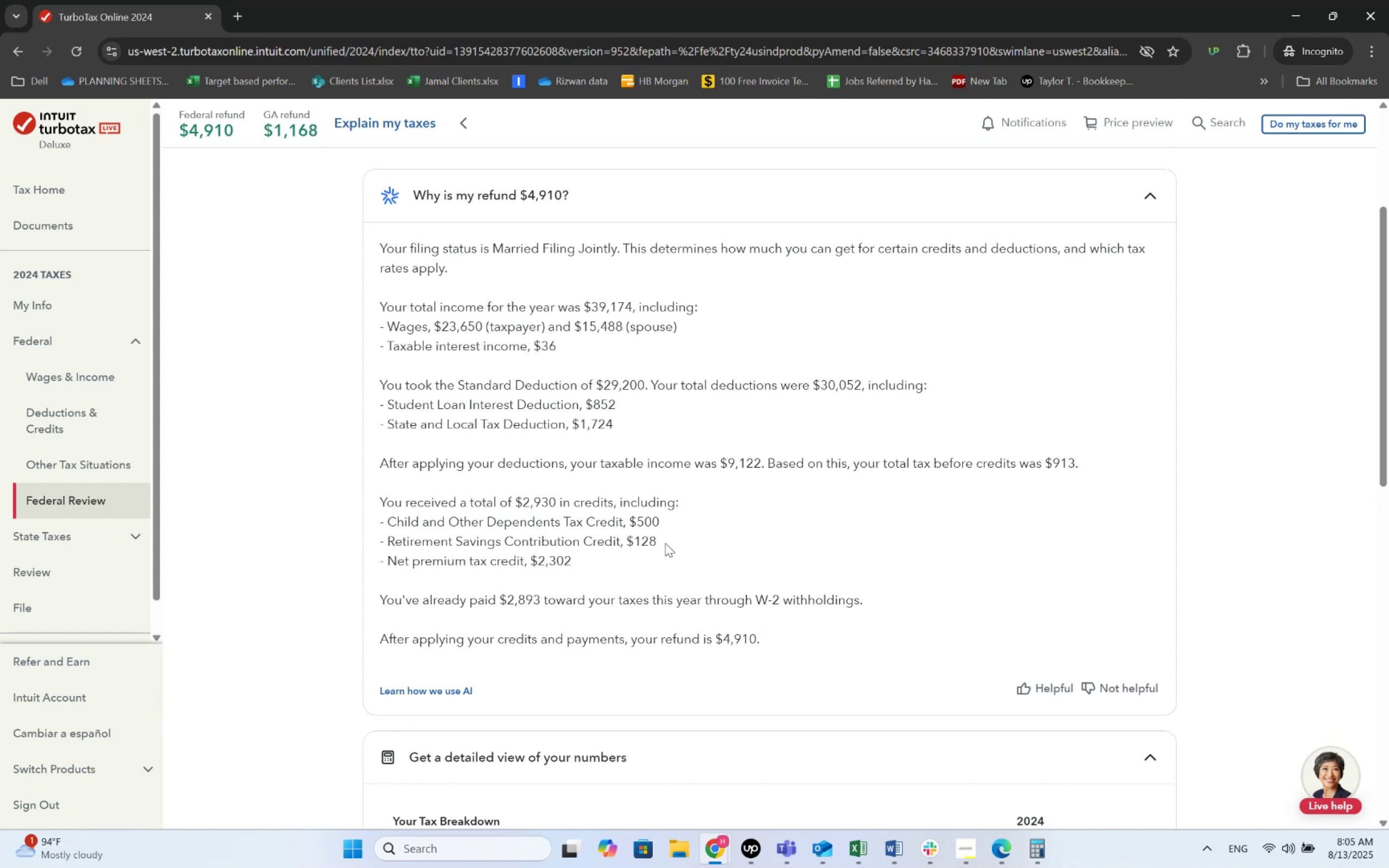 
key(Alt+Tab)
 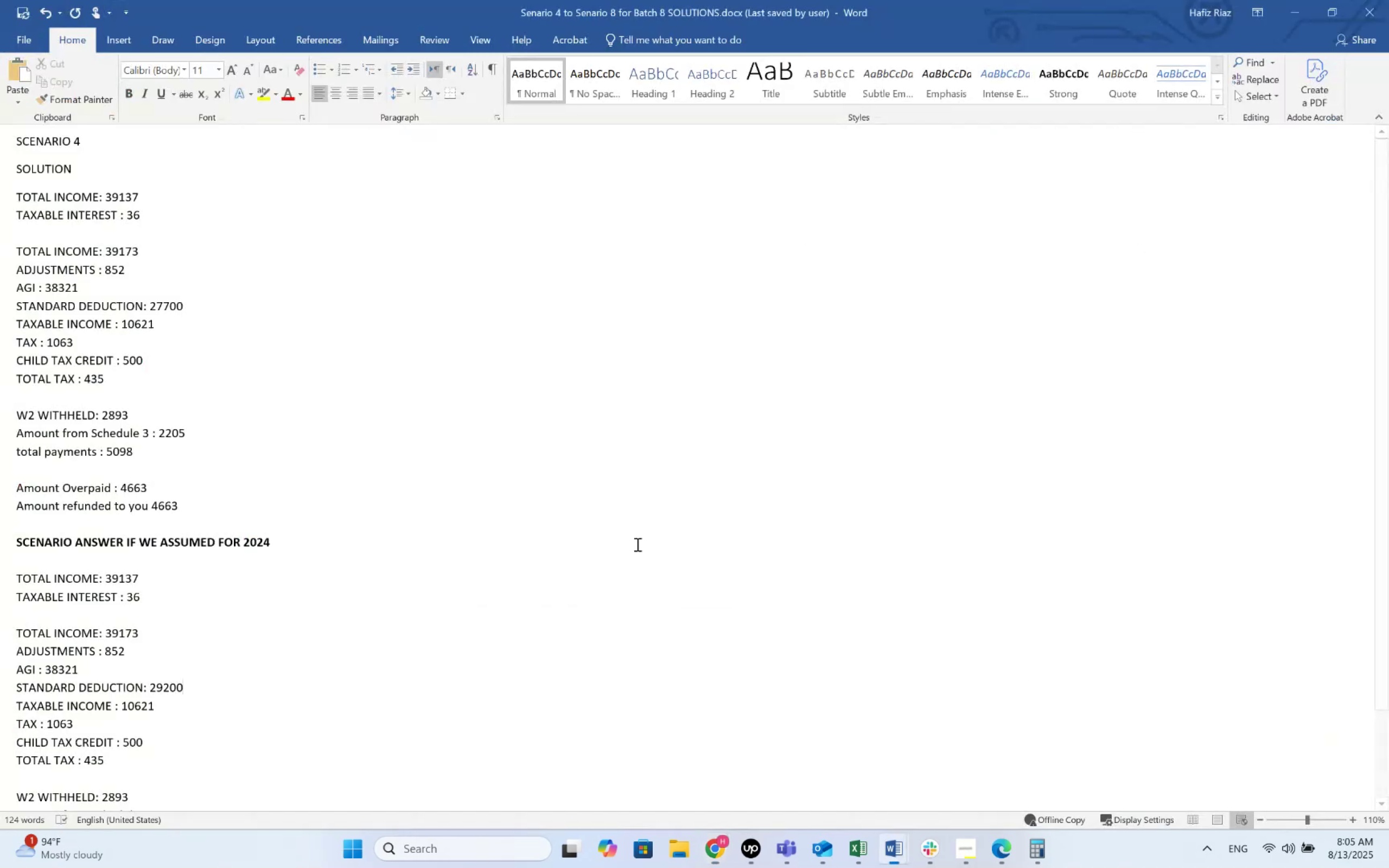 
scroll: coordinate [311, 729], scroll_direction: down, amount: 10.0
 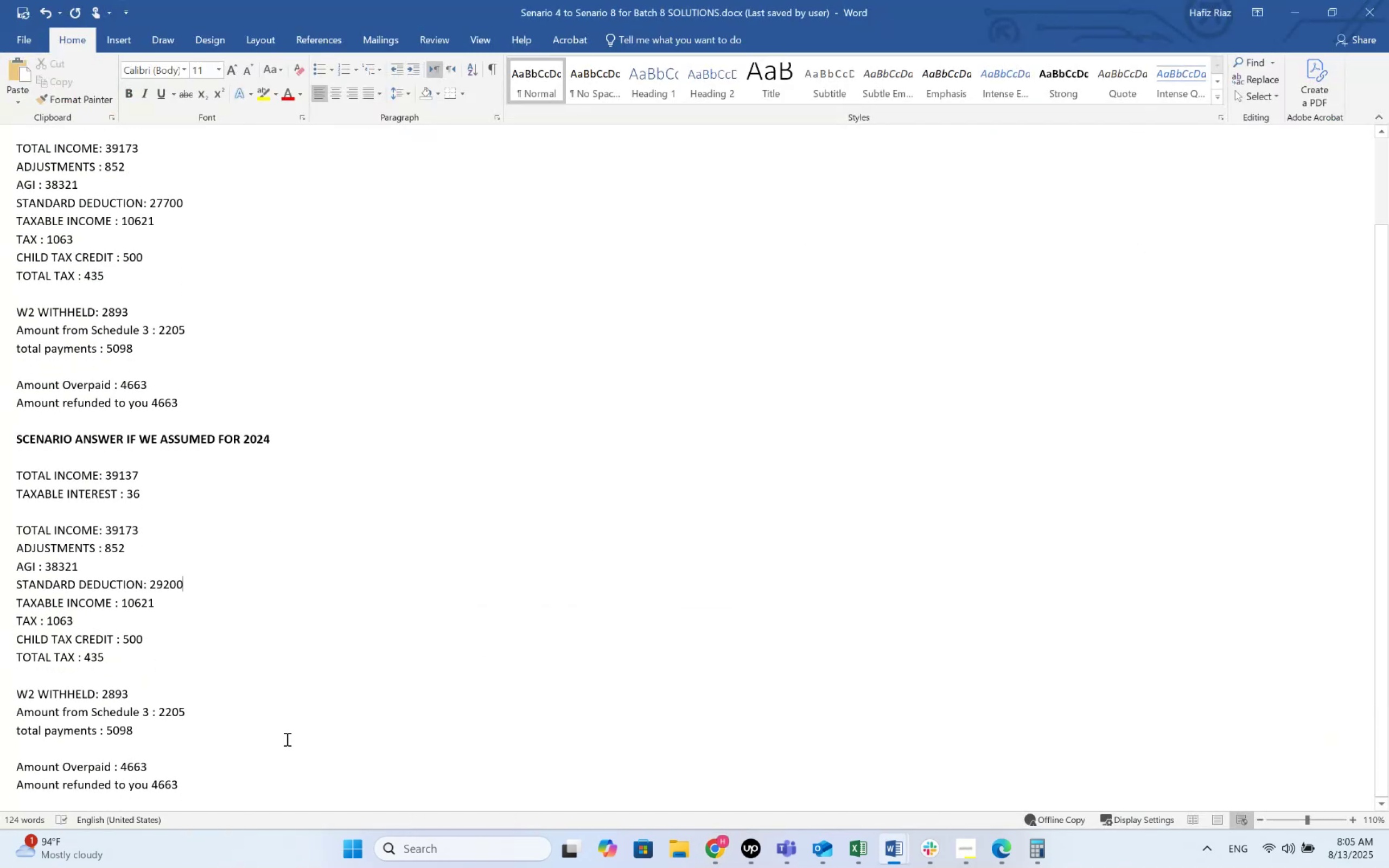 
left_click_drag(start_coordinate=[266, 780], to_coordinate=[14, 477])
 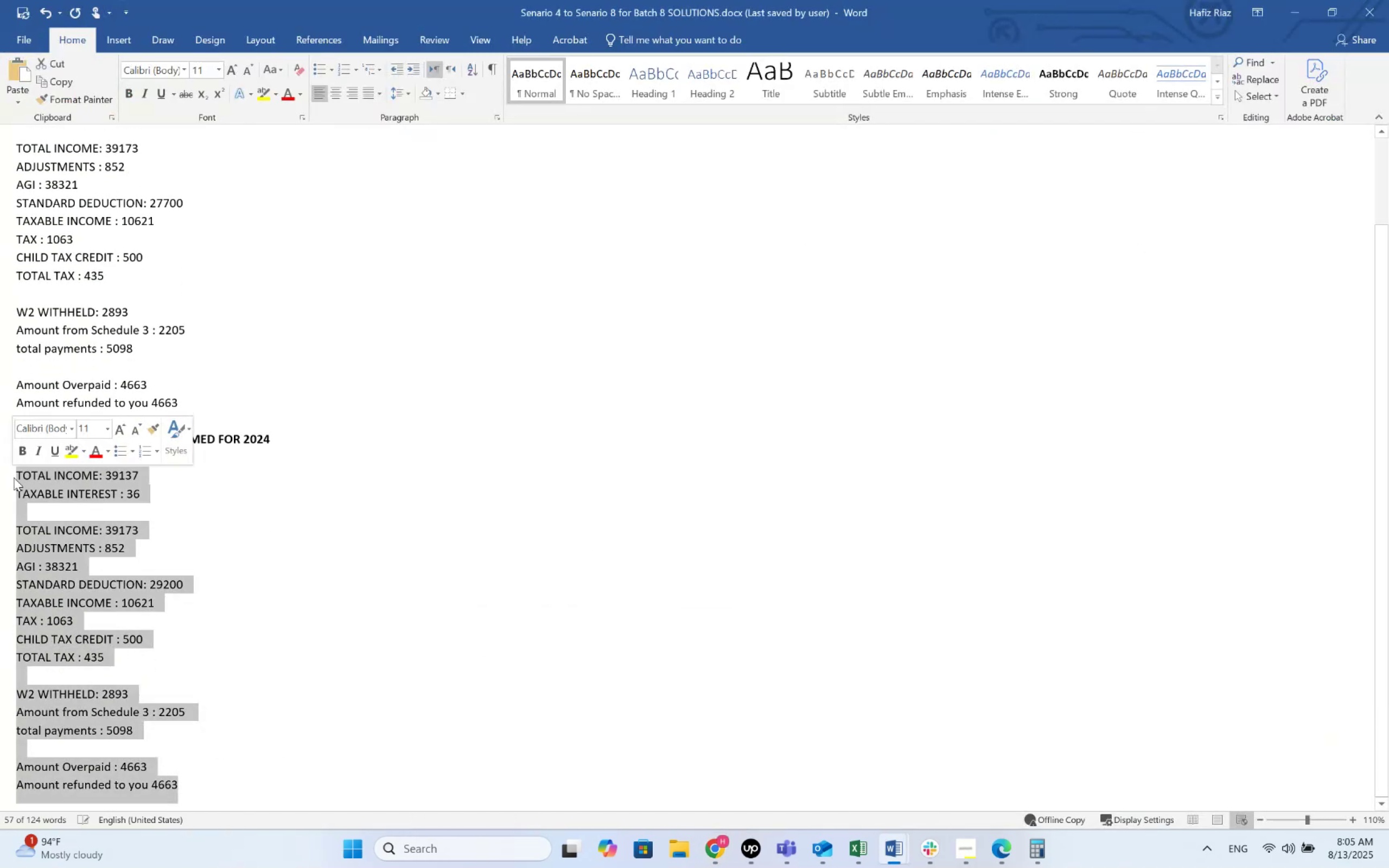 
key(Backspace)
 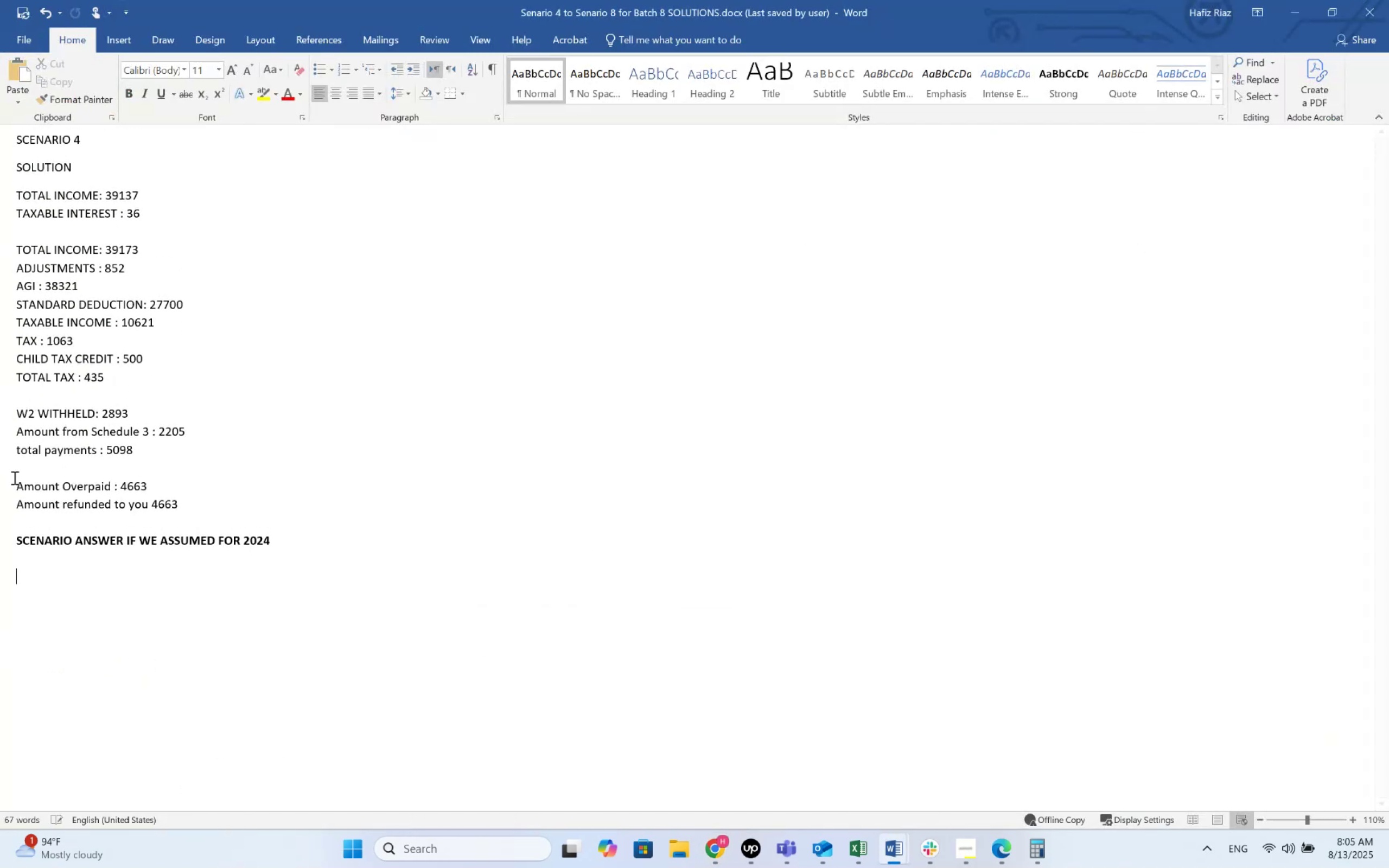 
key(Shift+ArrowUp)
 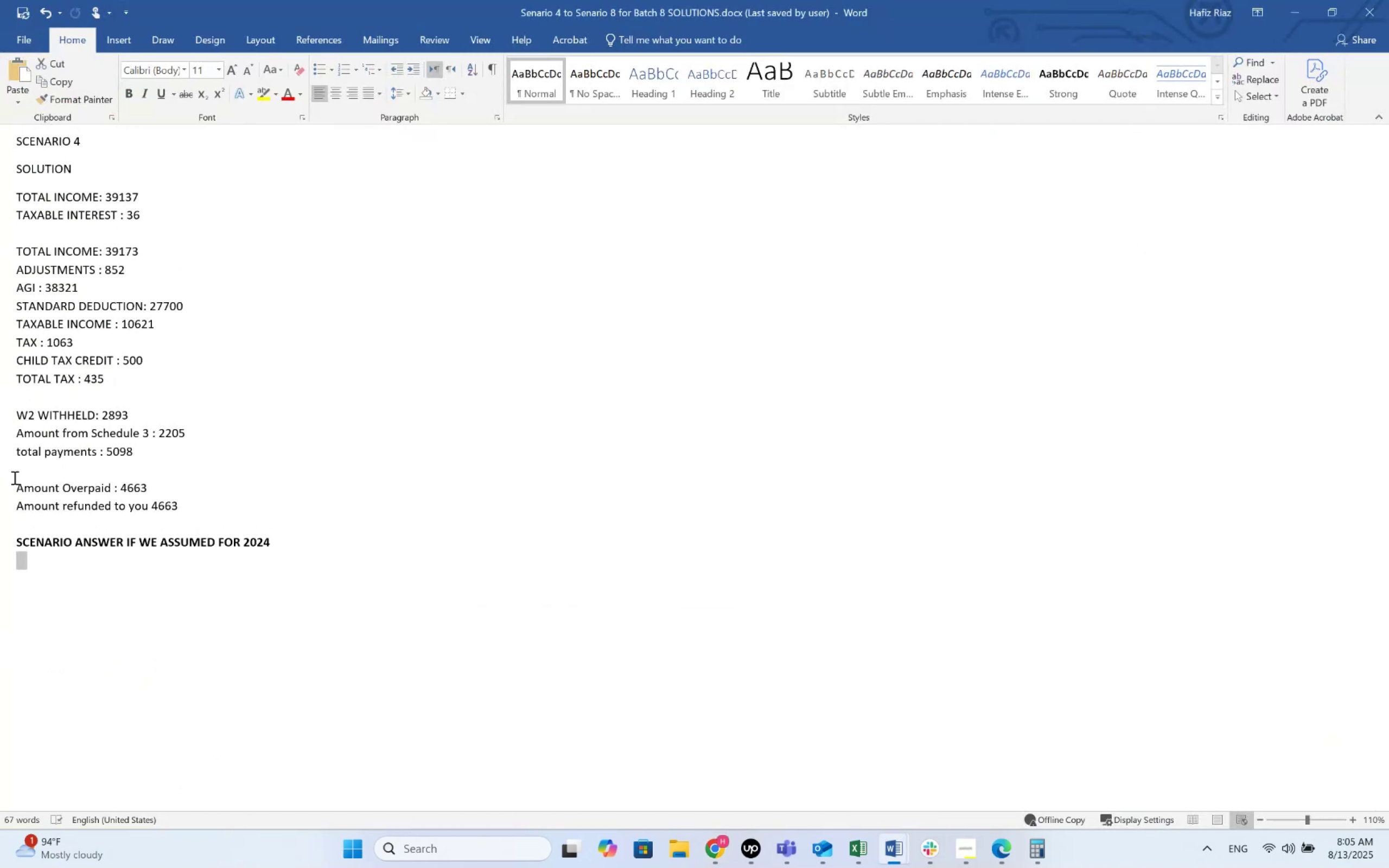 
key(Shift+ArrowUp)
 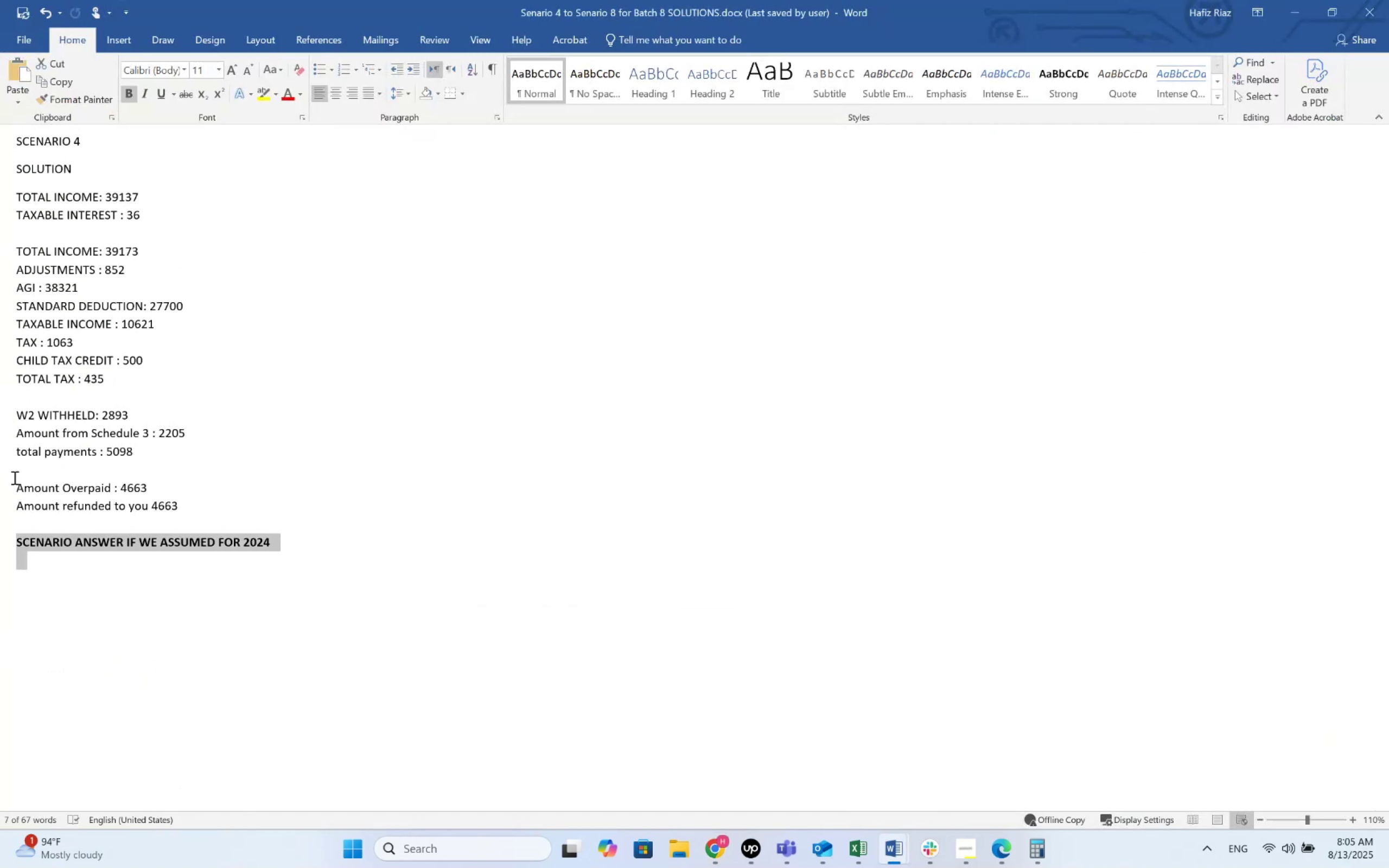 
key(Backspace)
 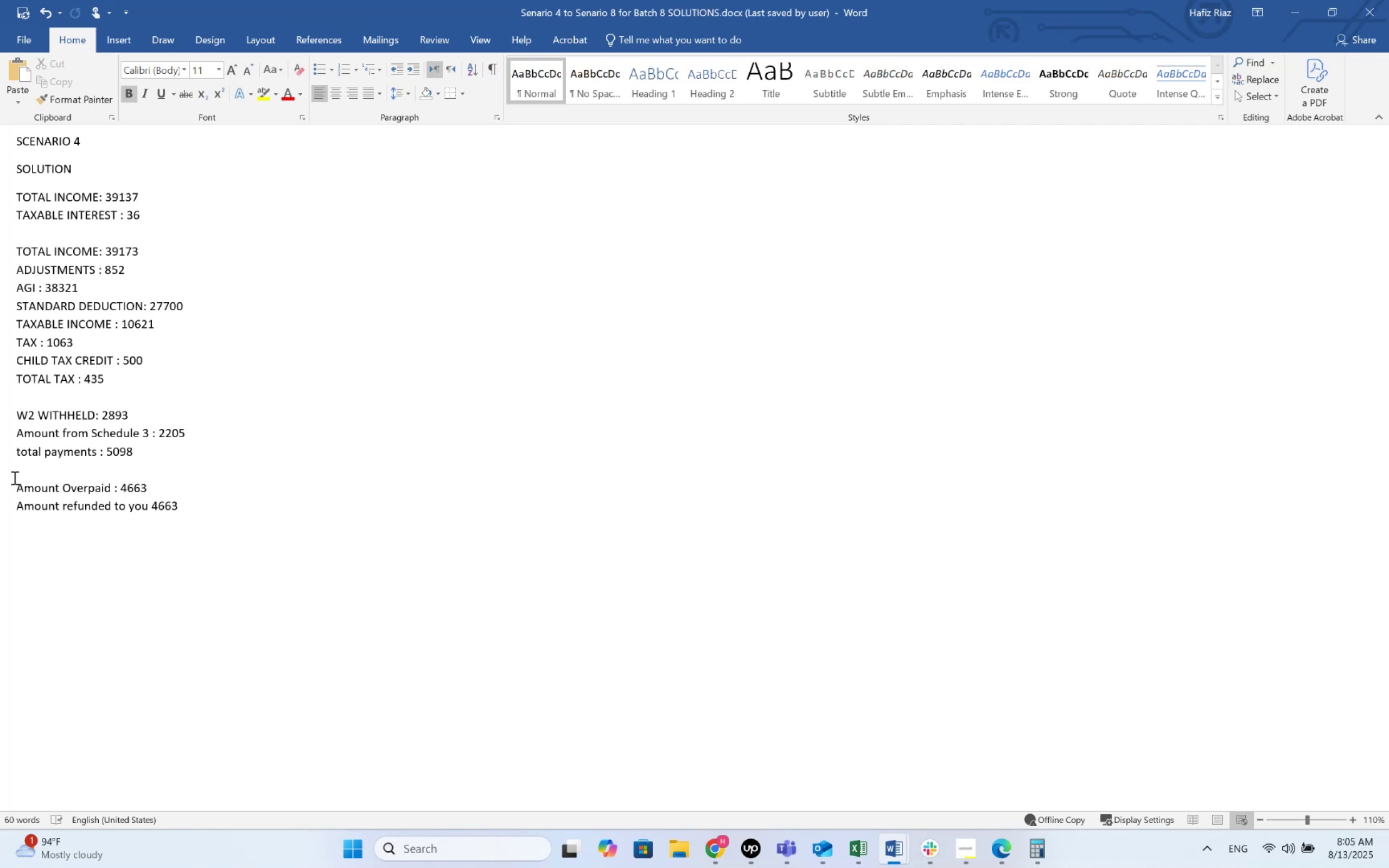 
wait(6.91)
 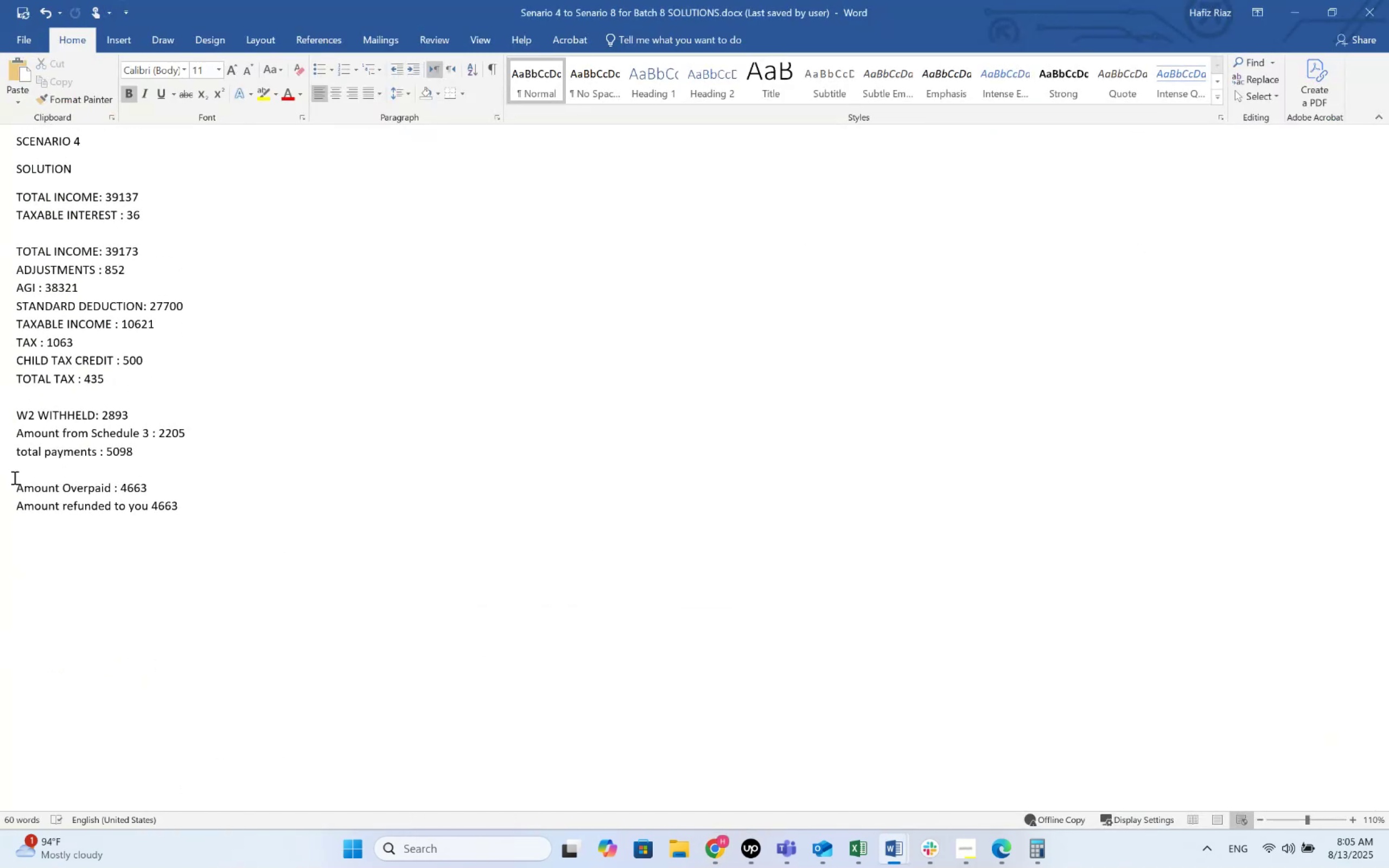 
left_click([887, 853])
 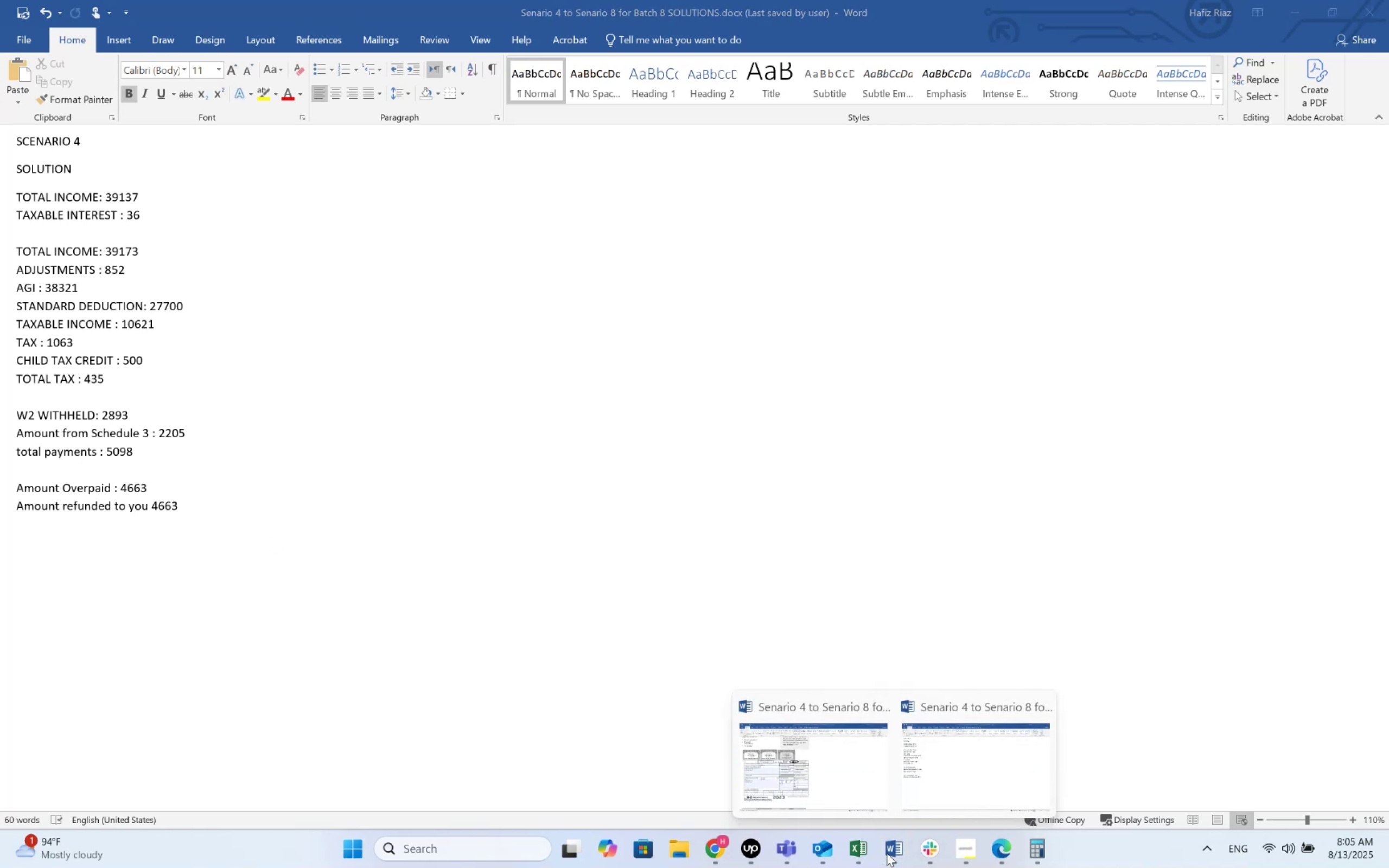 
left_click([861, 774])
 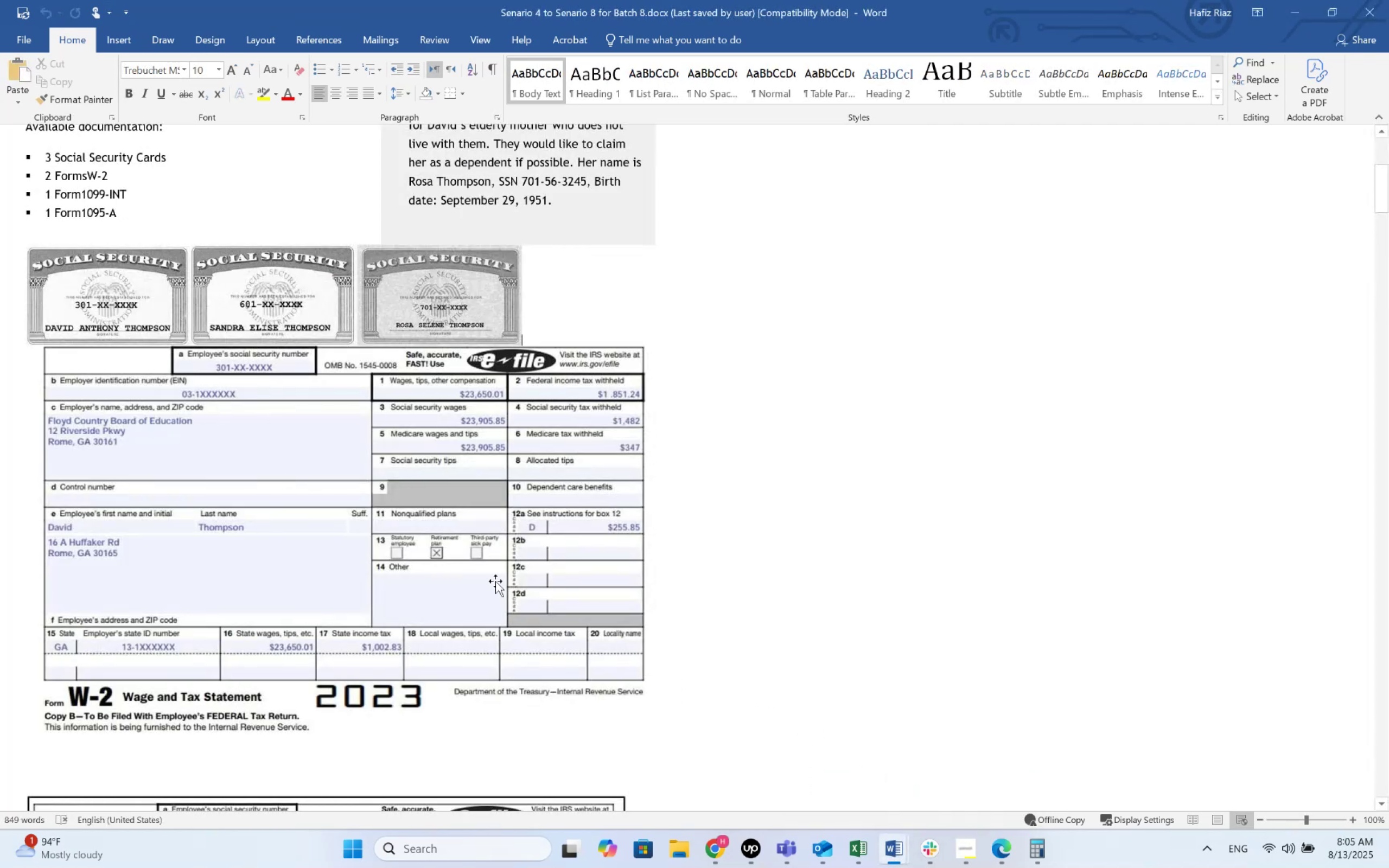 
scroll: coordinate [475, 518], scroll_direction: up, amount: 19.0
 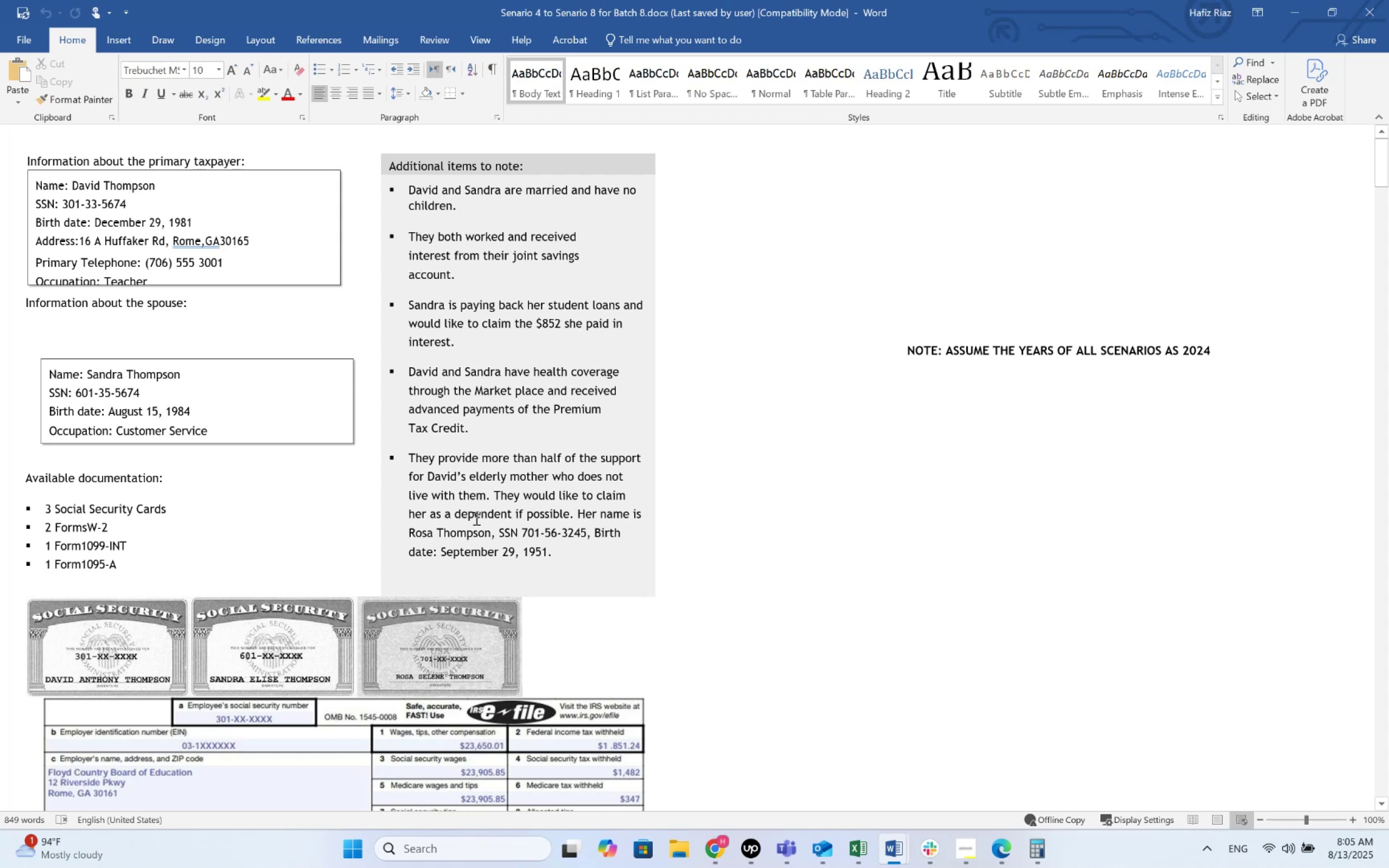 
wait(9.1)
 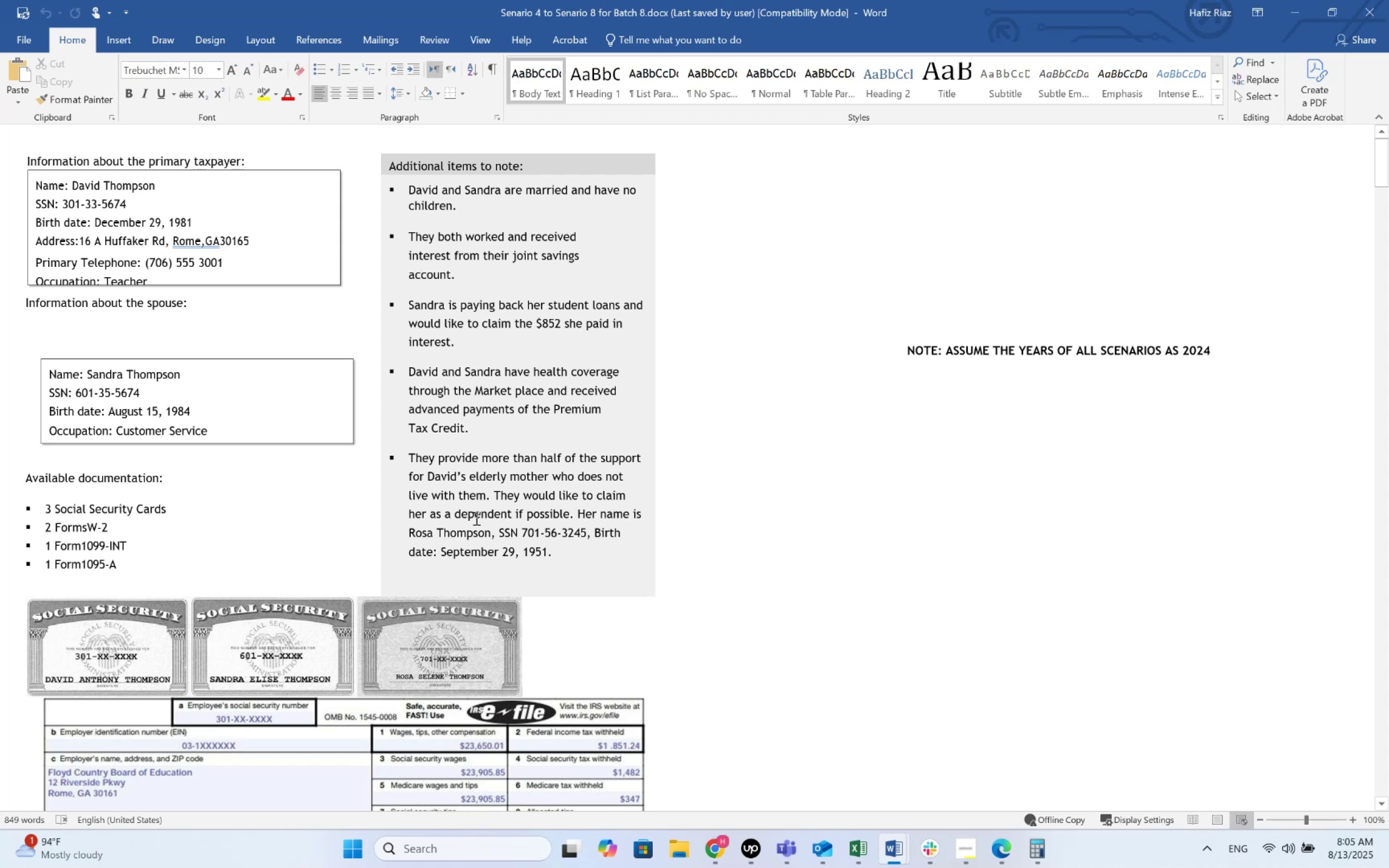 
key(Alt+AltLeft)
 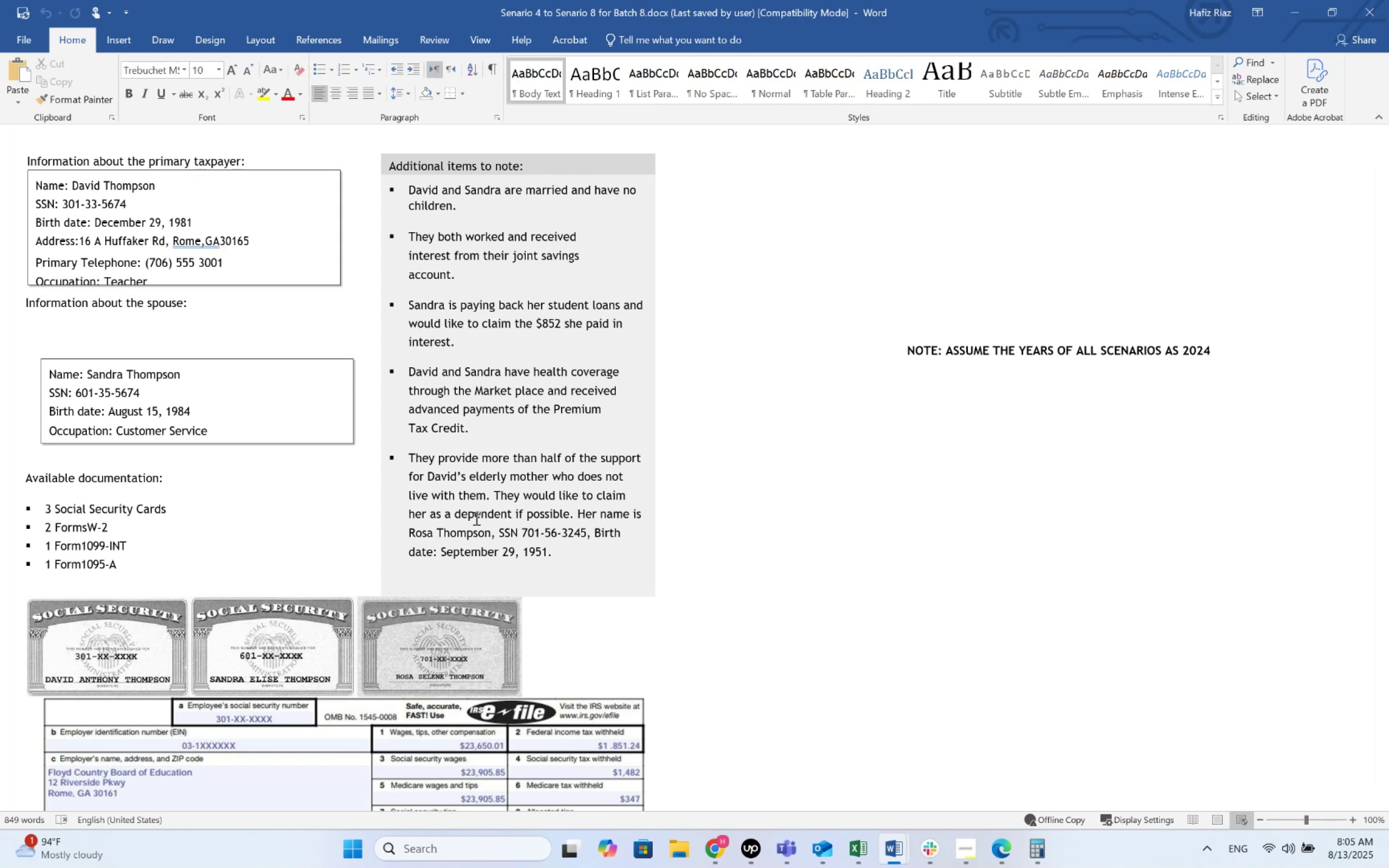 
key(Alt+Tab)
 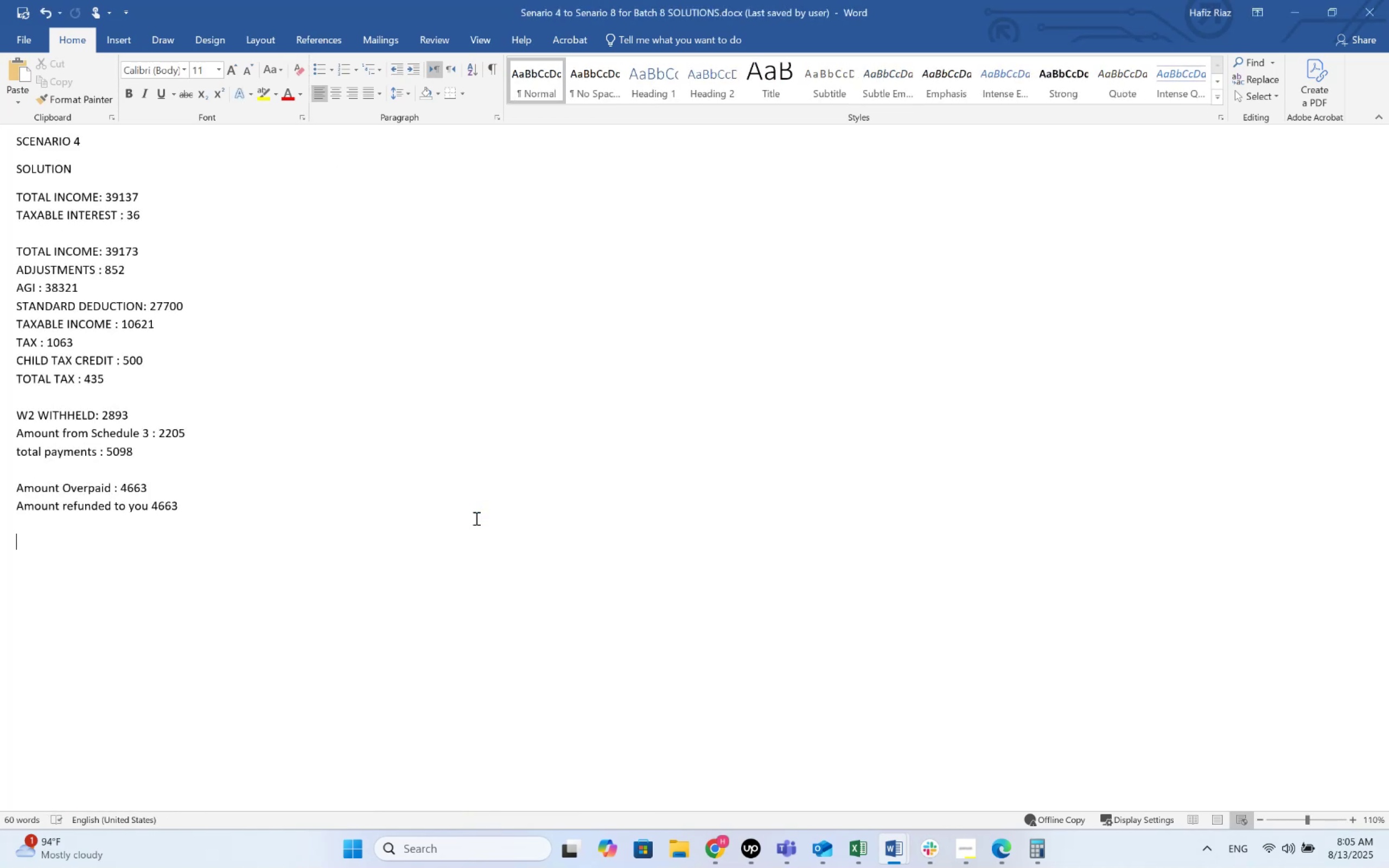 
key(Alt+AltLeft)
 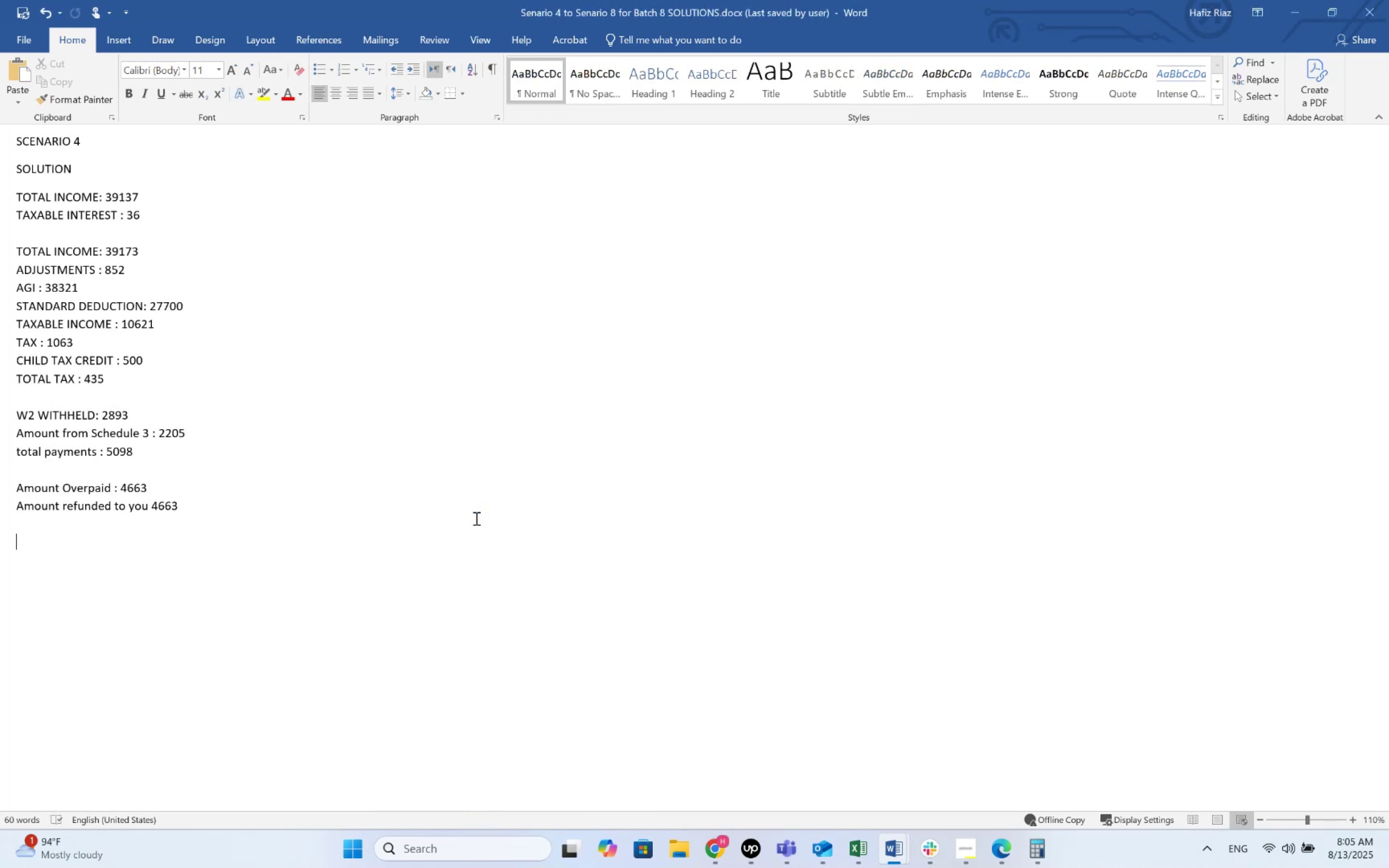 
key(Alt+Tab)
 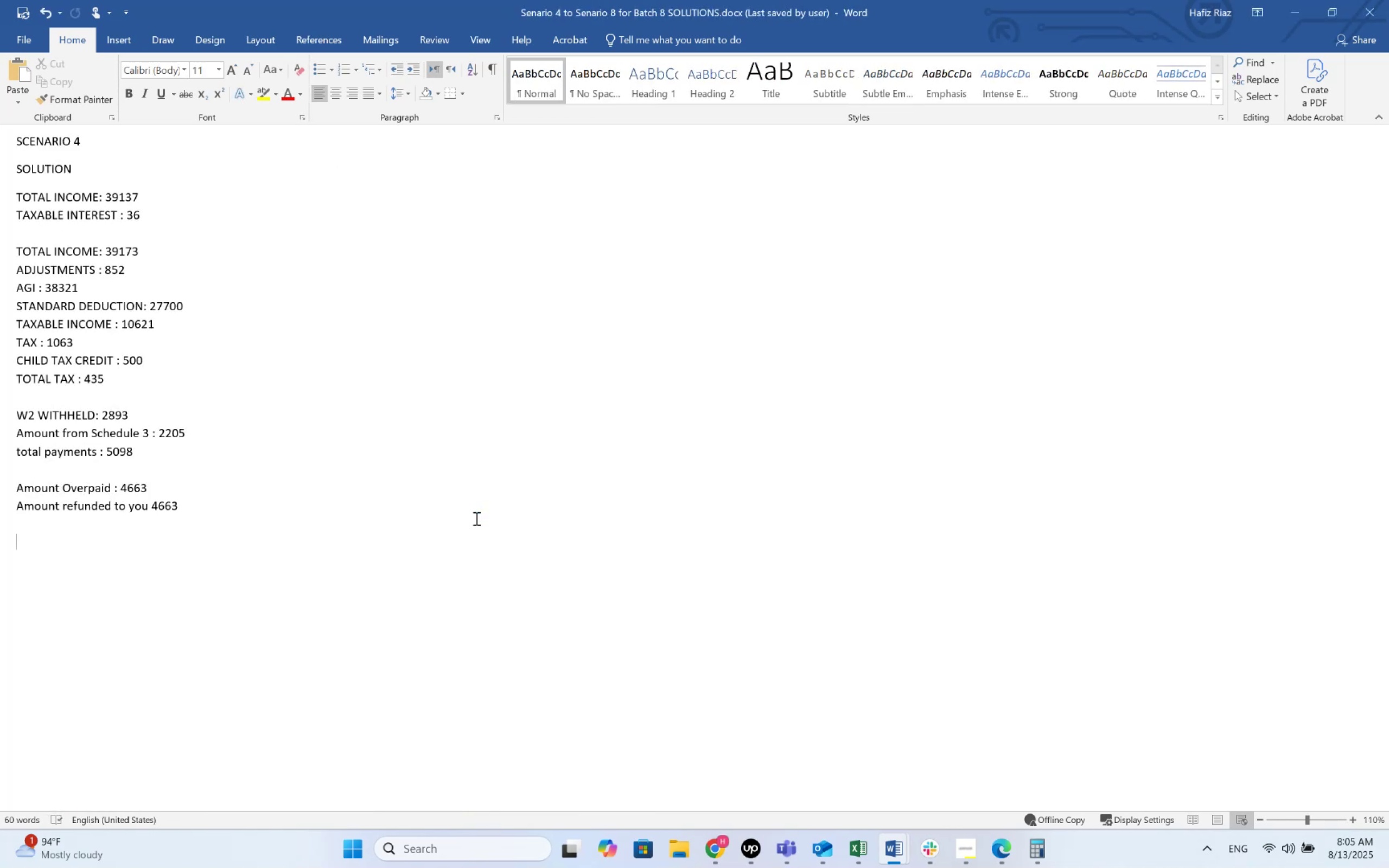 
key(Alt+Tab)
 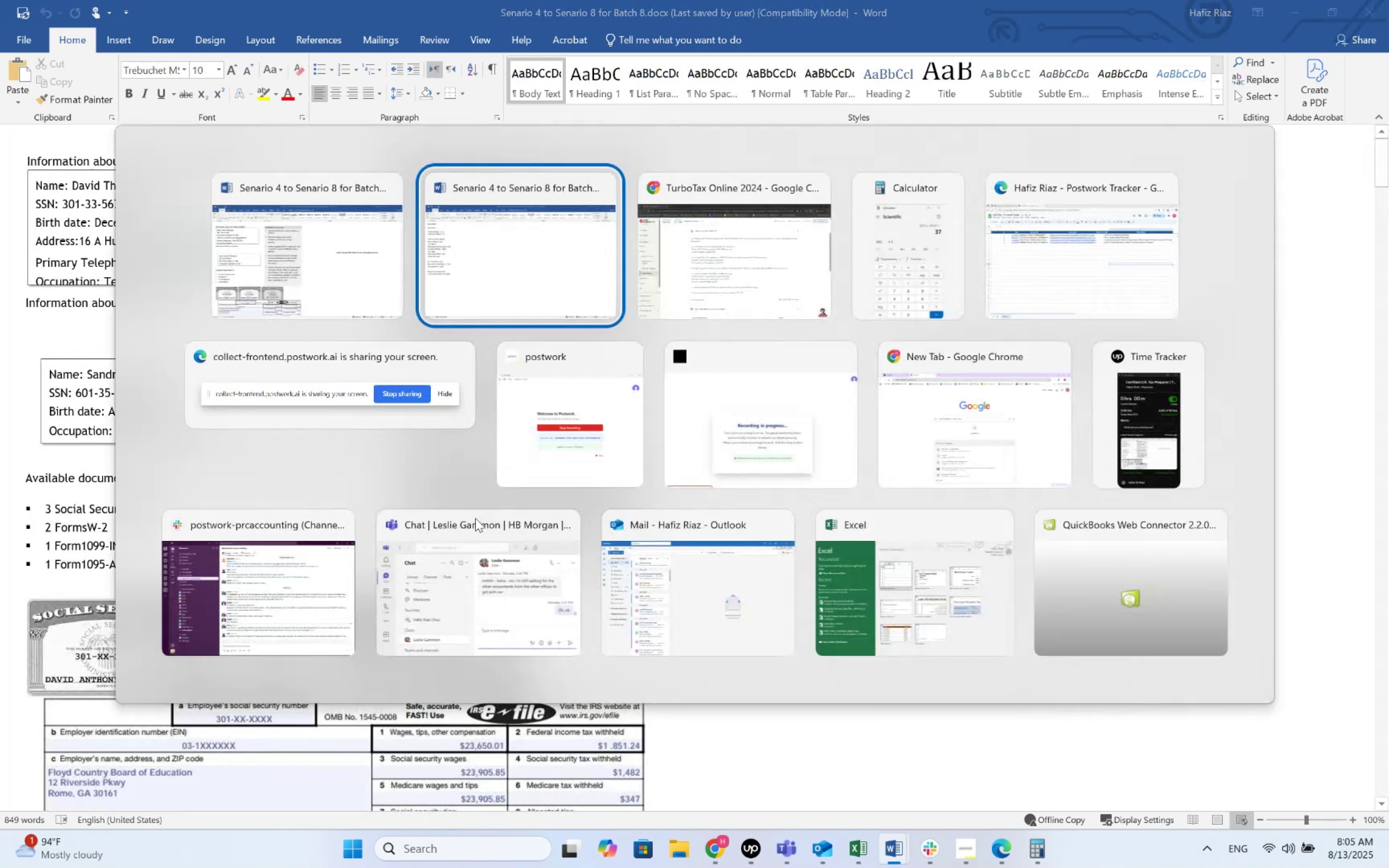 
key(Alt+Tab)
 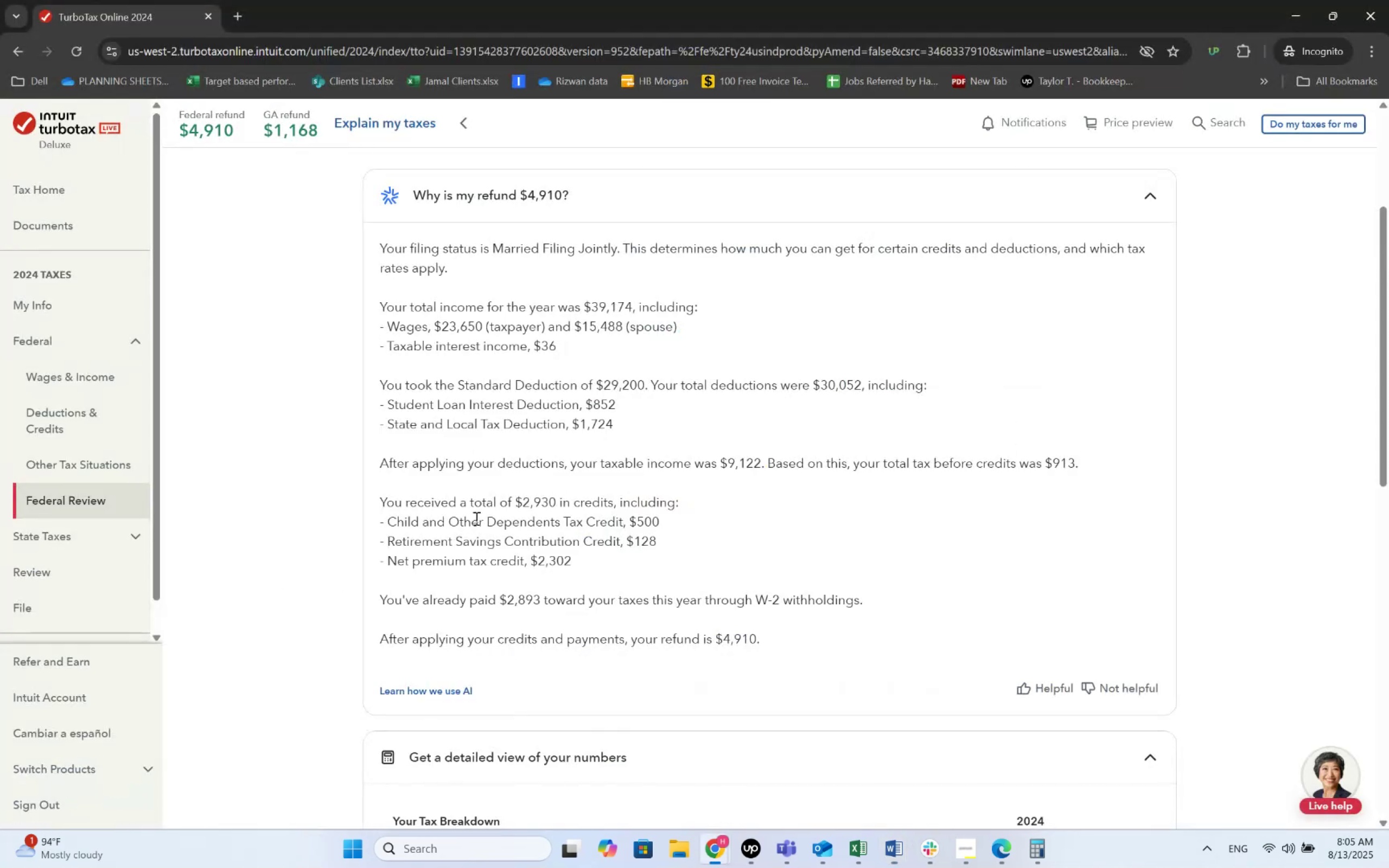 
hold_key(key=AltLeft, duration=0.33)
 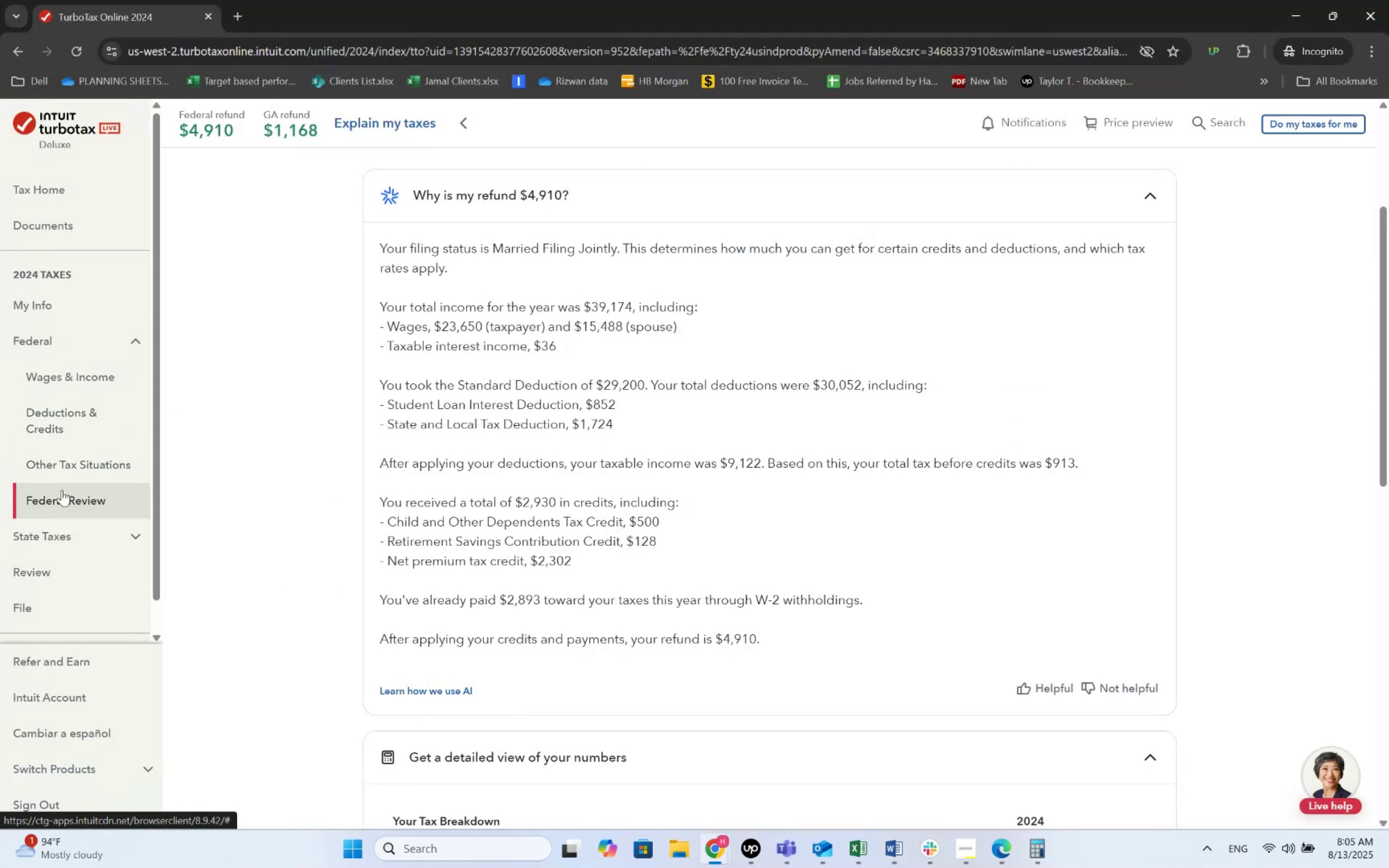 
left_click([73, 459])
 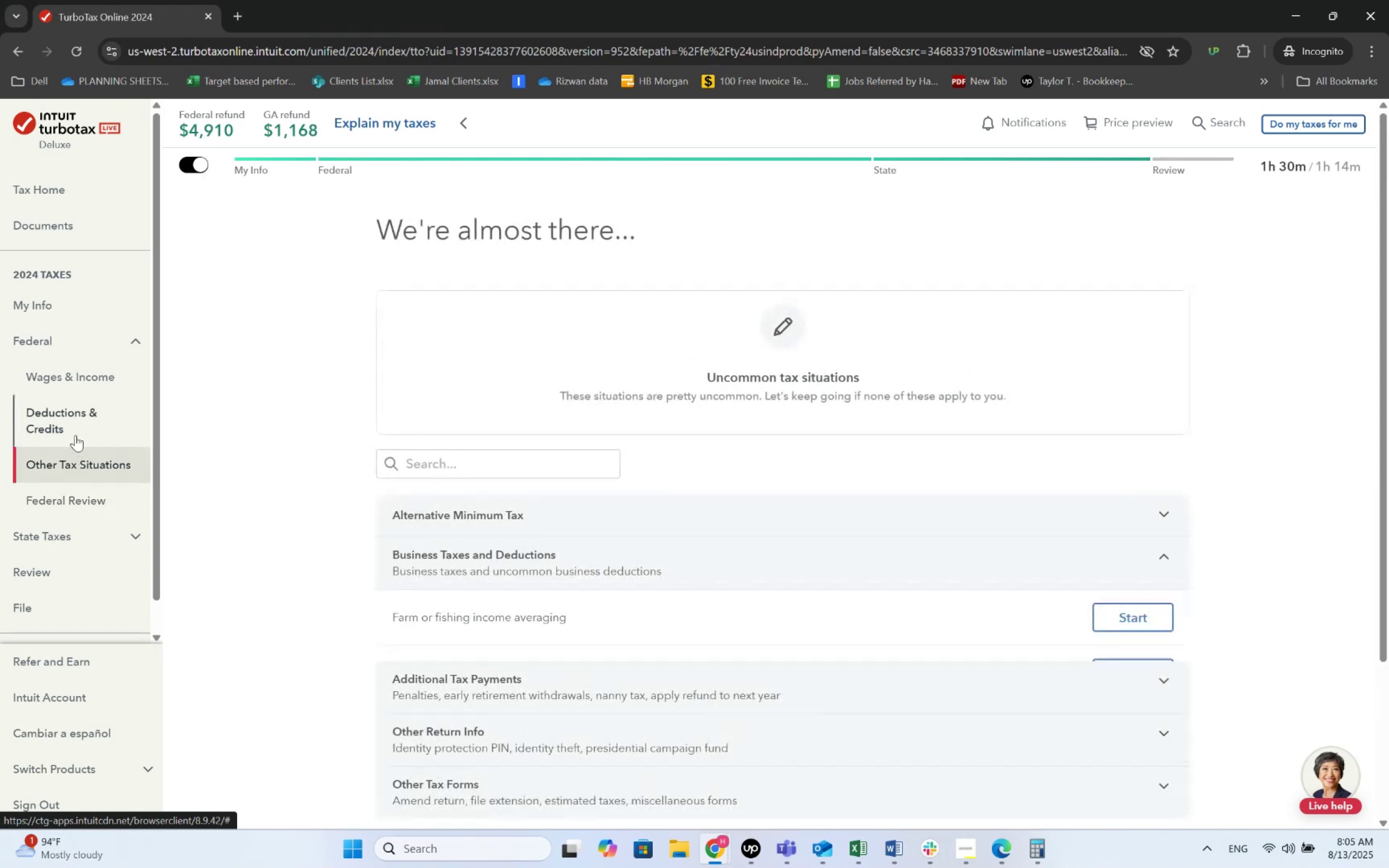 
scroll: coordinate [626, 514], scroll_direction: down, amount: 8.0
 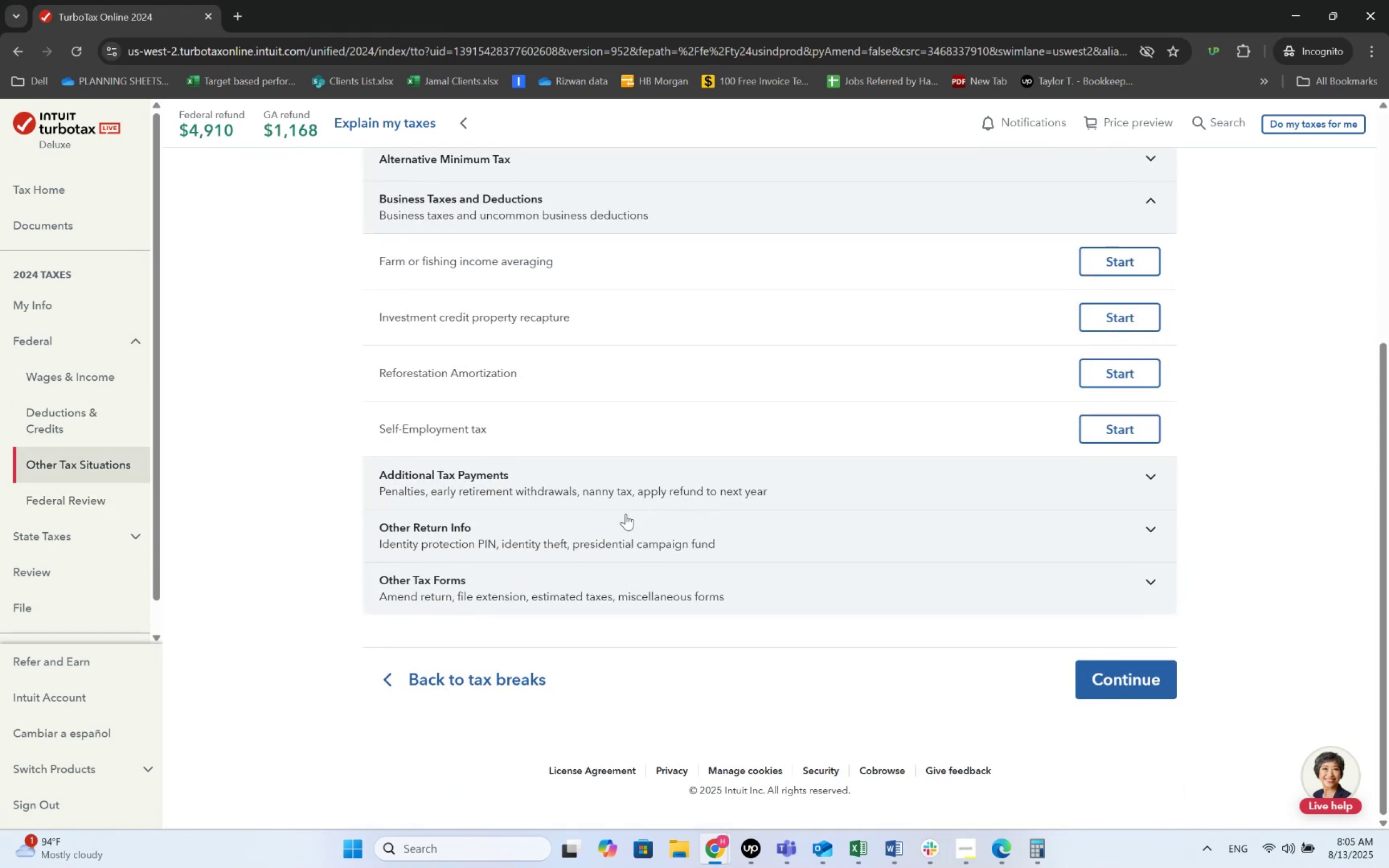 
key(Alt+Tab)
 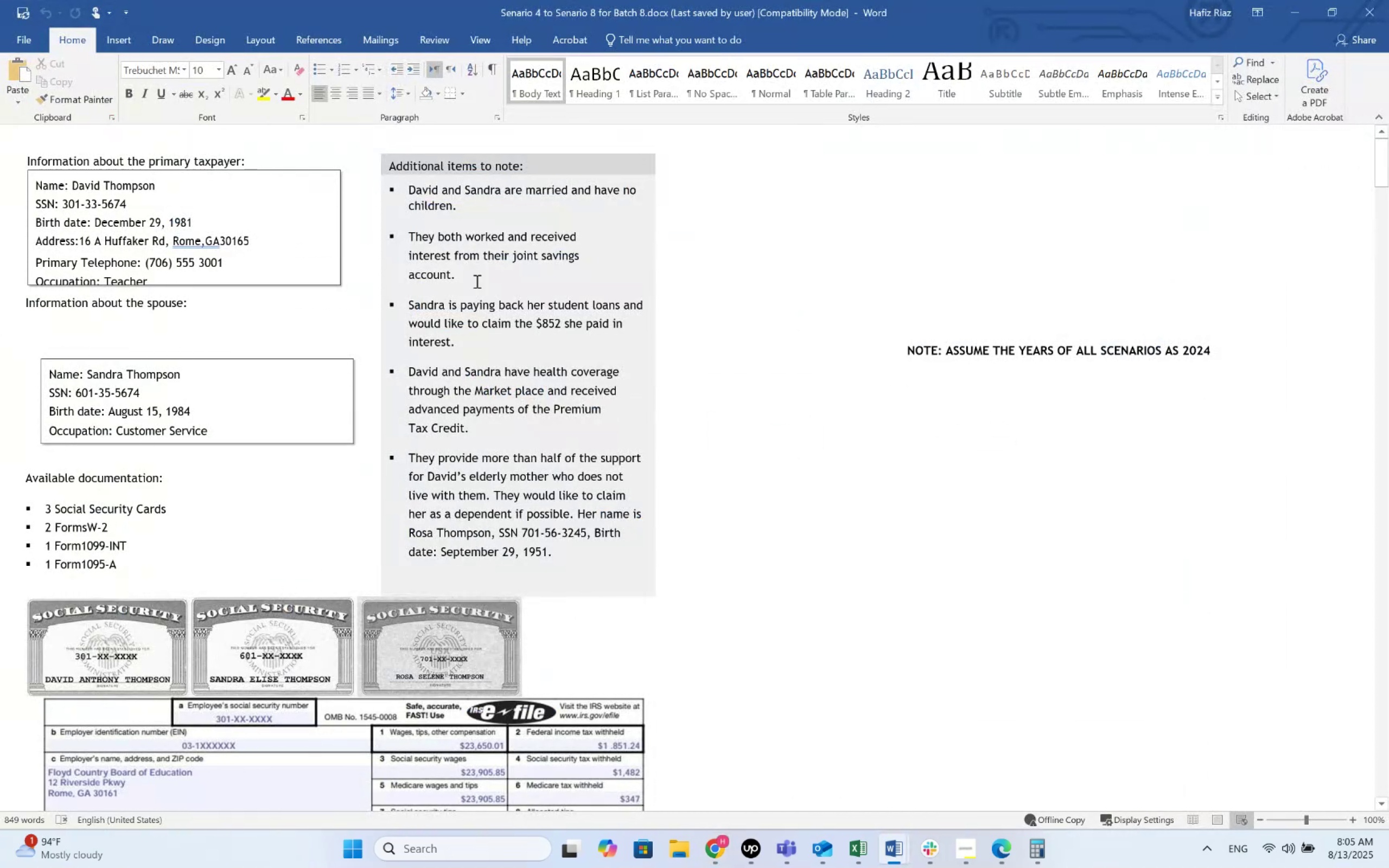 
scroll: coordinate [181, 418], scroll_direction: down, amount: 20.0
 